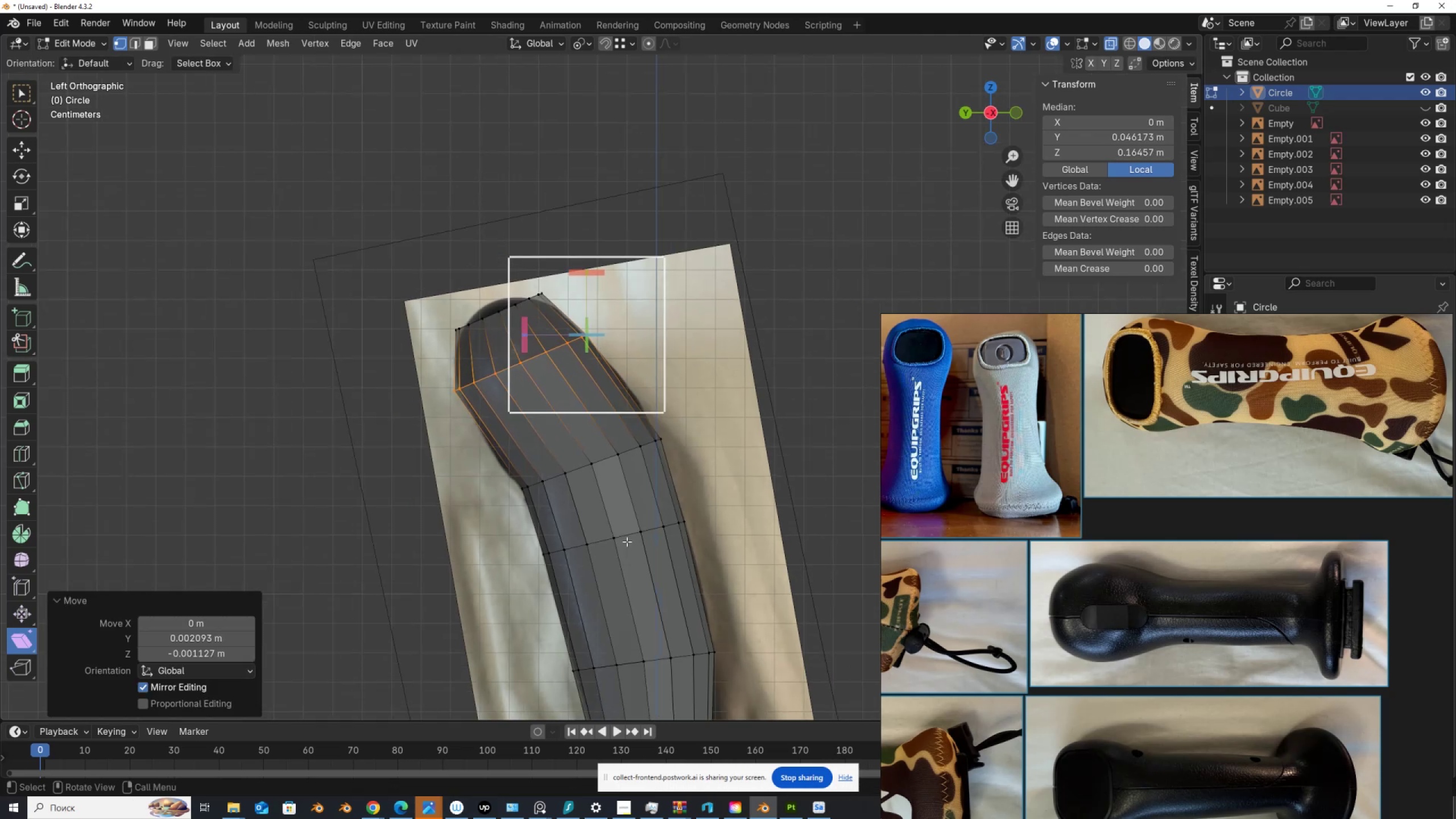 
hold_key(key=ShiftLeft, duration=0.76)
 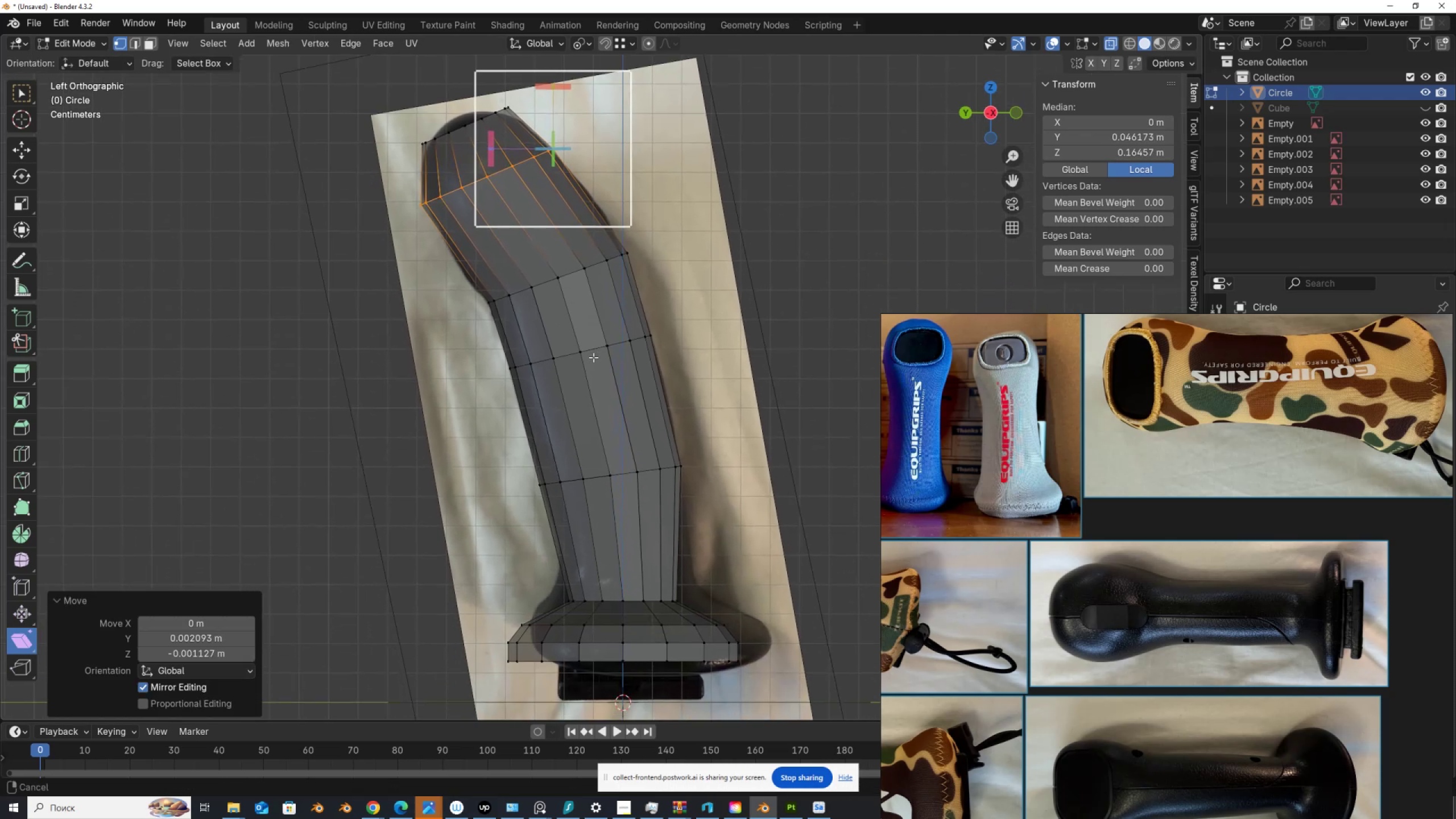 
scroll: coordinate [593, 357], scroll_direction: up, amount: 1.0
 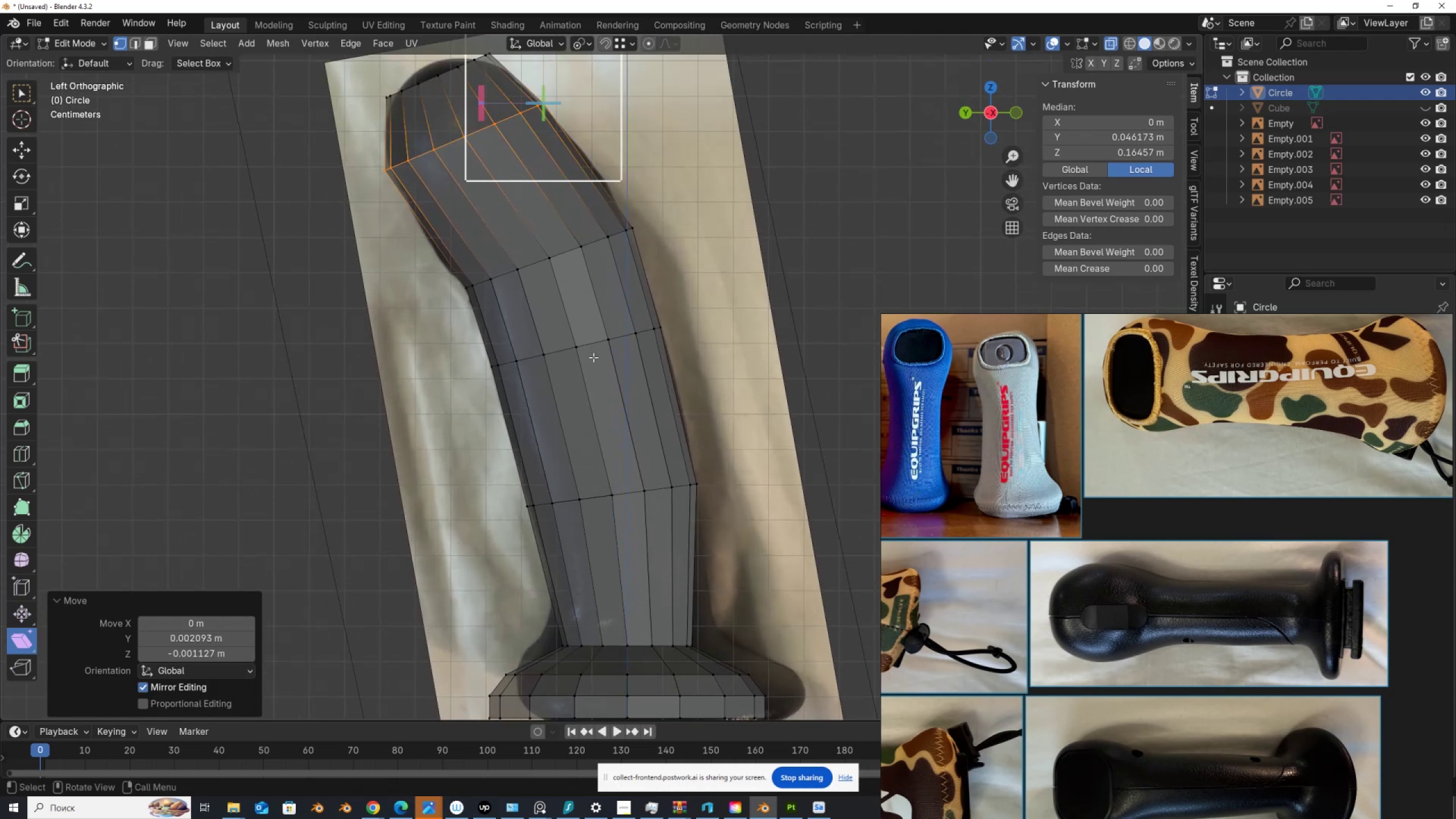 
hold_key(key=AltLeft, duration=0.64)
 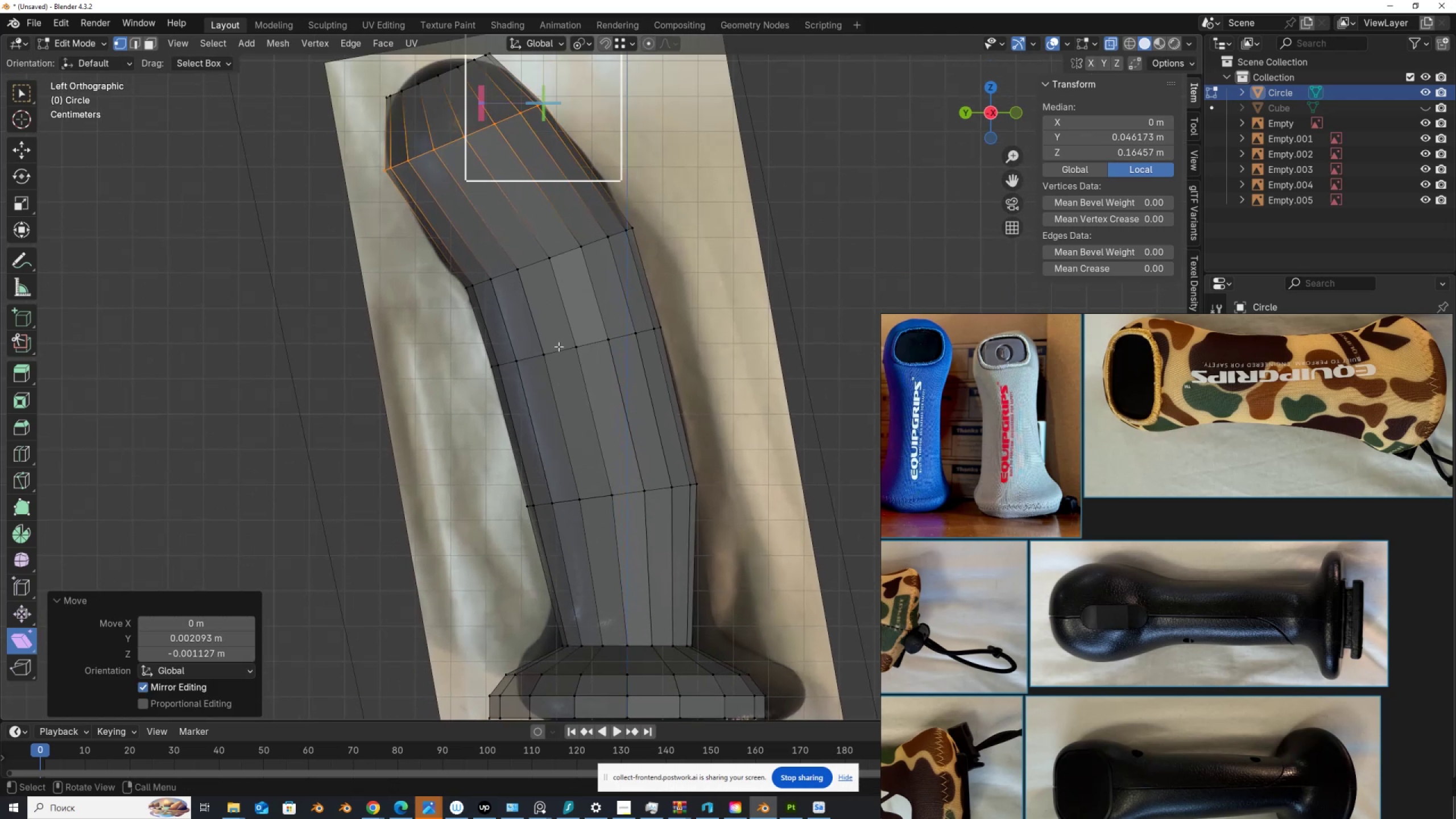 
key(2)
 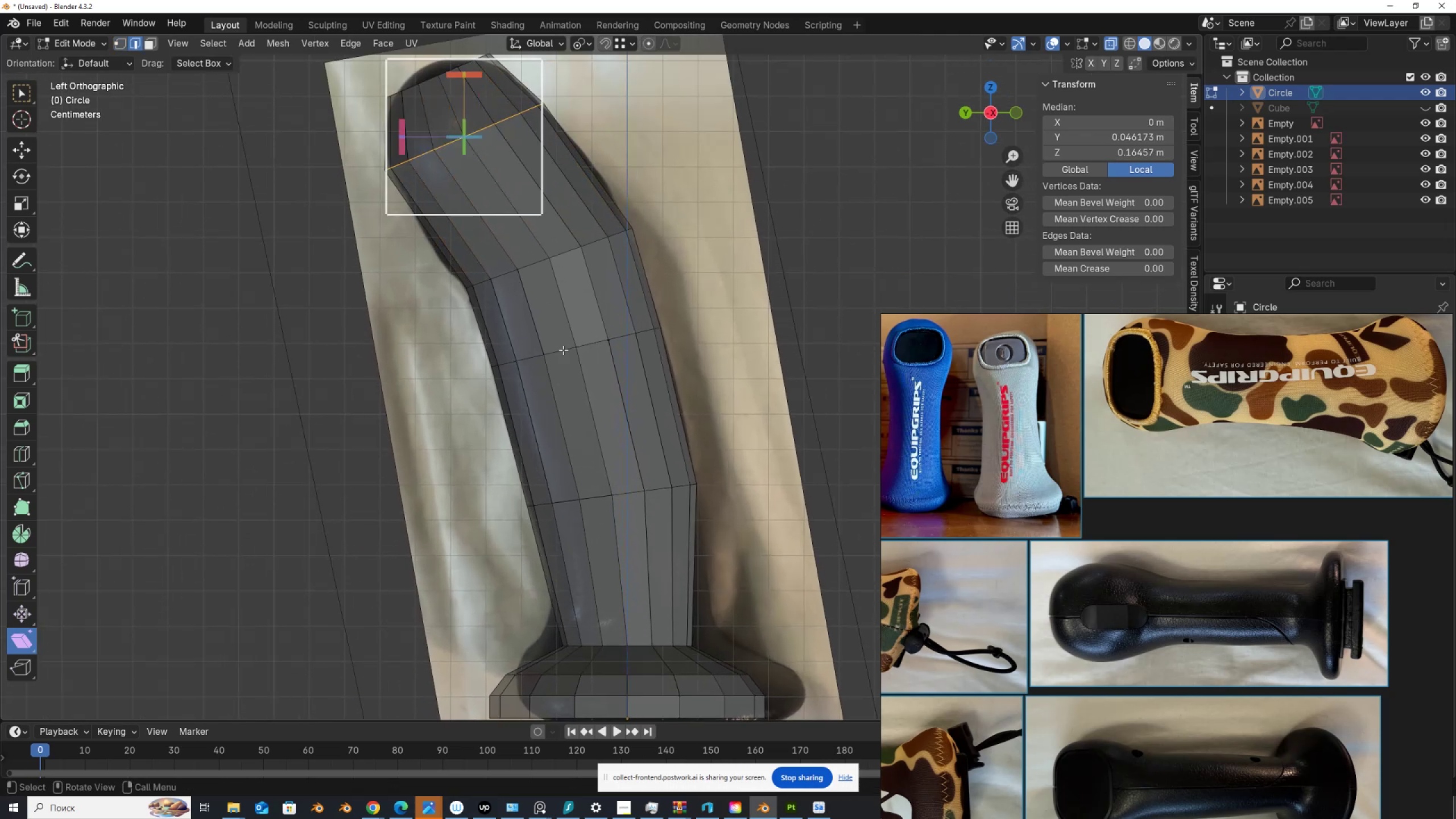 
key(Alt+AltLeft)
 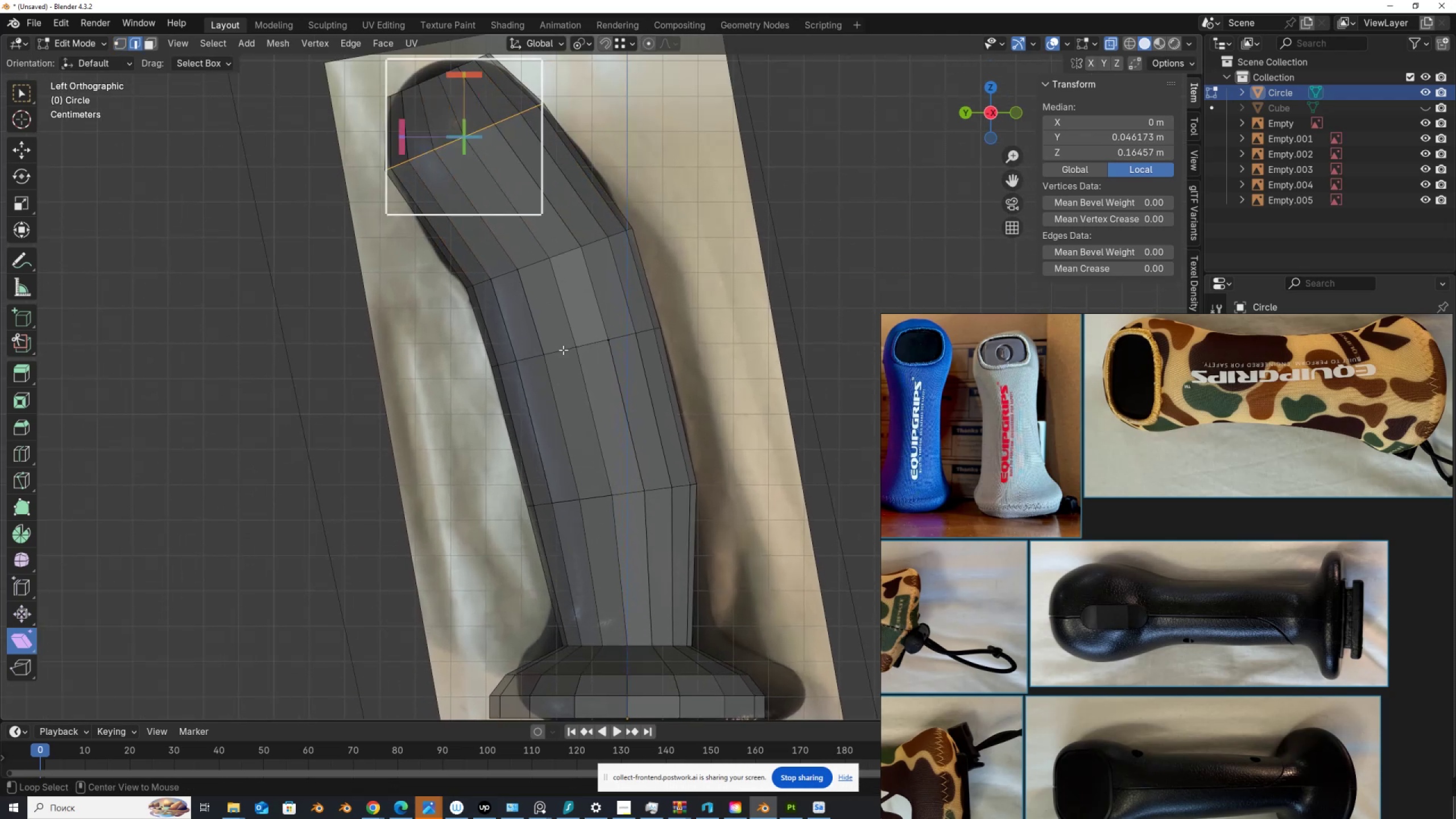 
left_click([563, 350])
 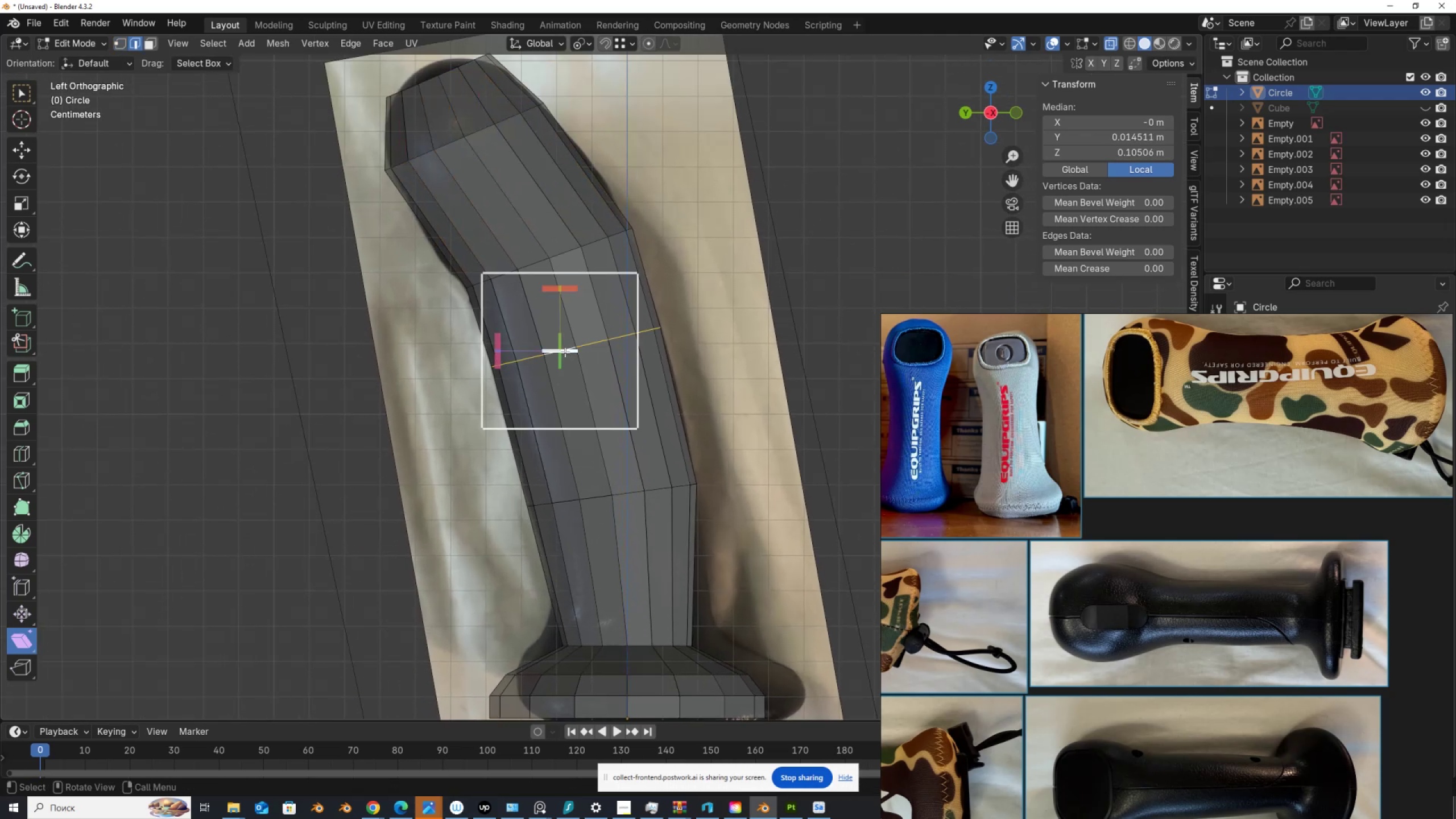 
key(Control+X)
 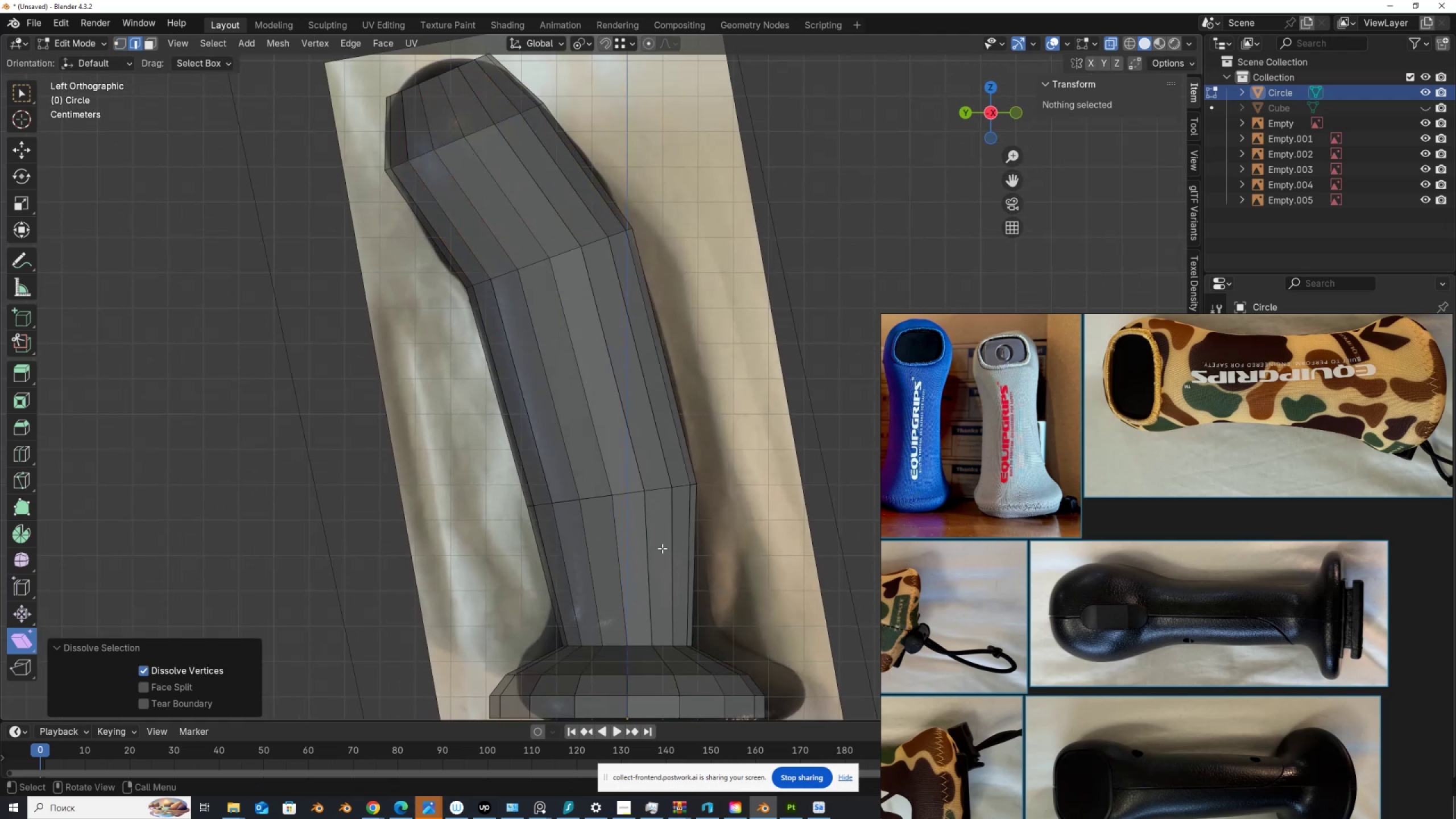 
hold_key(key=ShiftLeft, duration=0.7)
 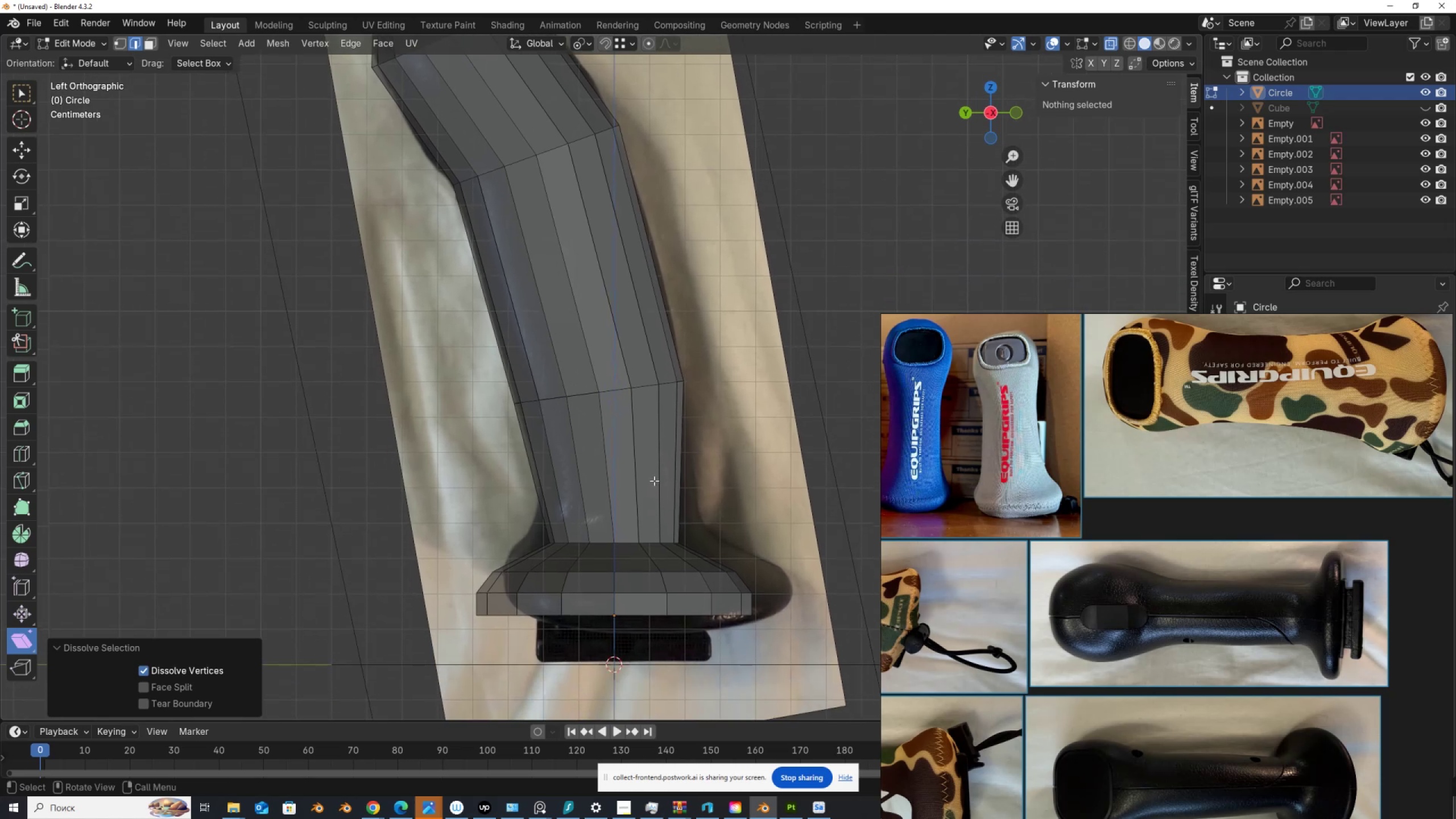 
scroll: coordinate [654, 481], scroll_direction: down, amount: 1.0
 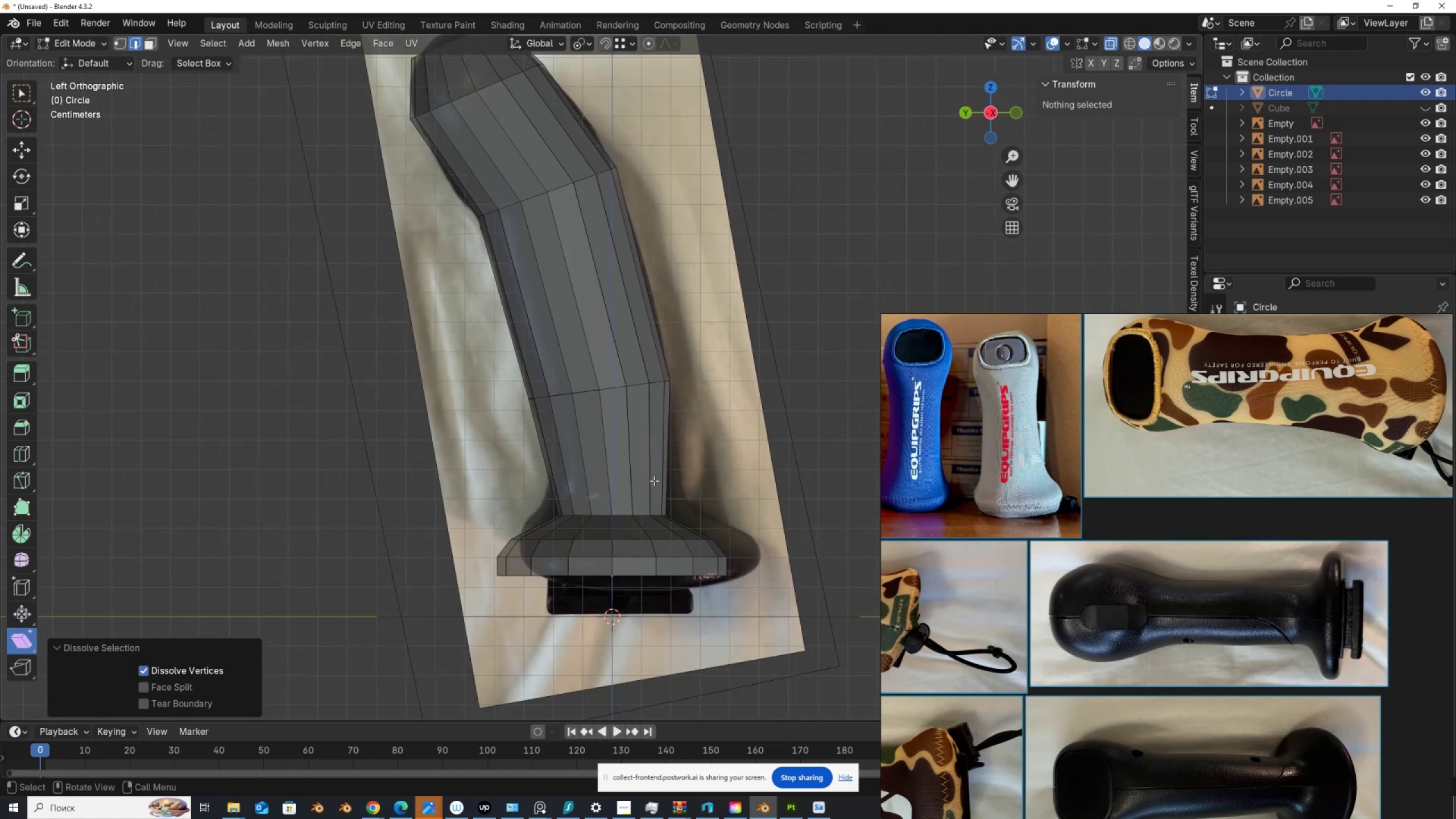 
hold_key(key=ShiftLeft, duration=0.54)
 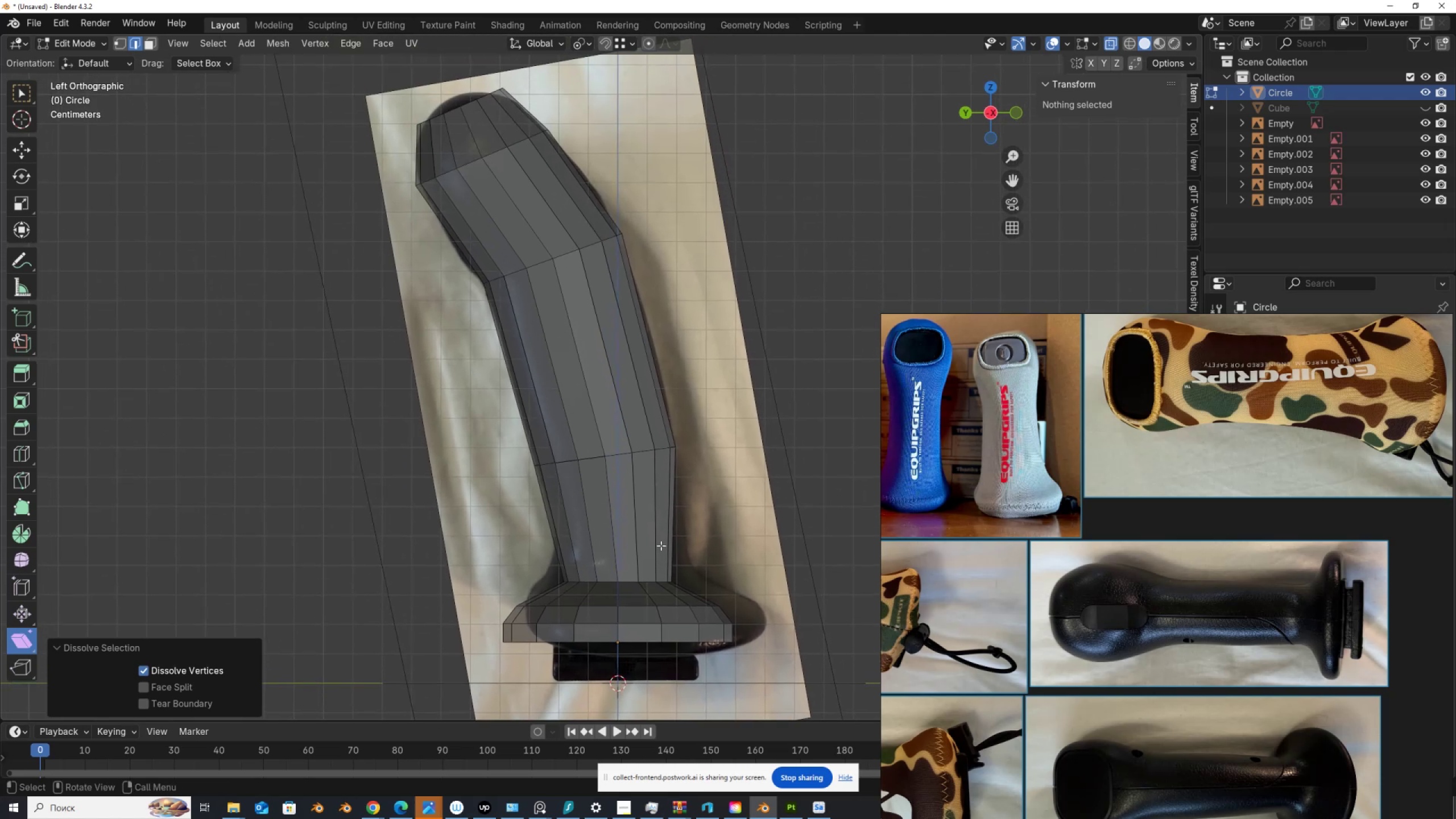 
hold_key(key=AltLeft, duration=1.53)
 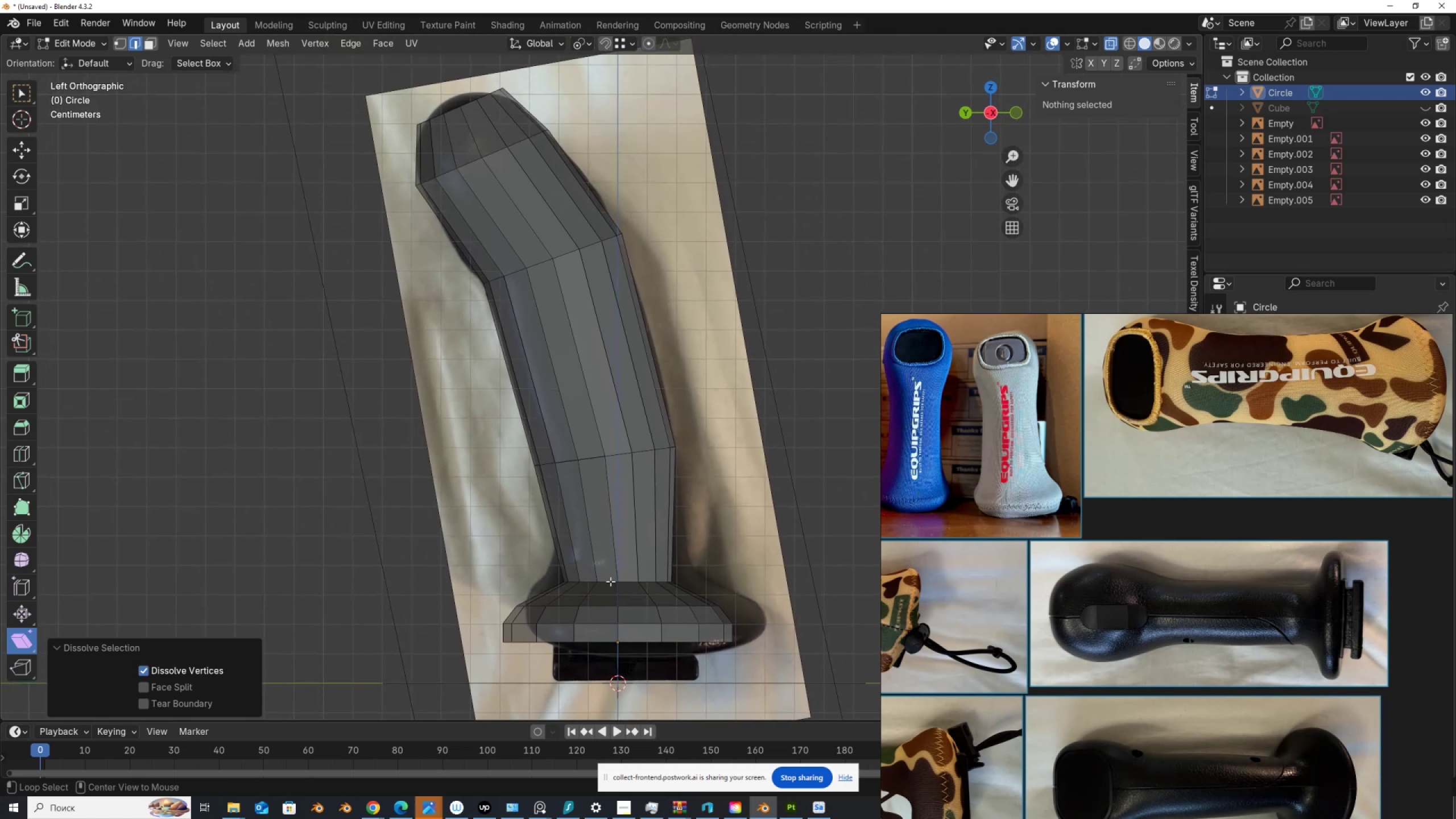 
hold_key(key=AltLeft, duration=1.23)
 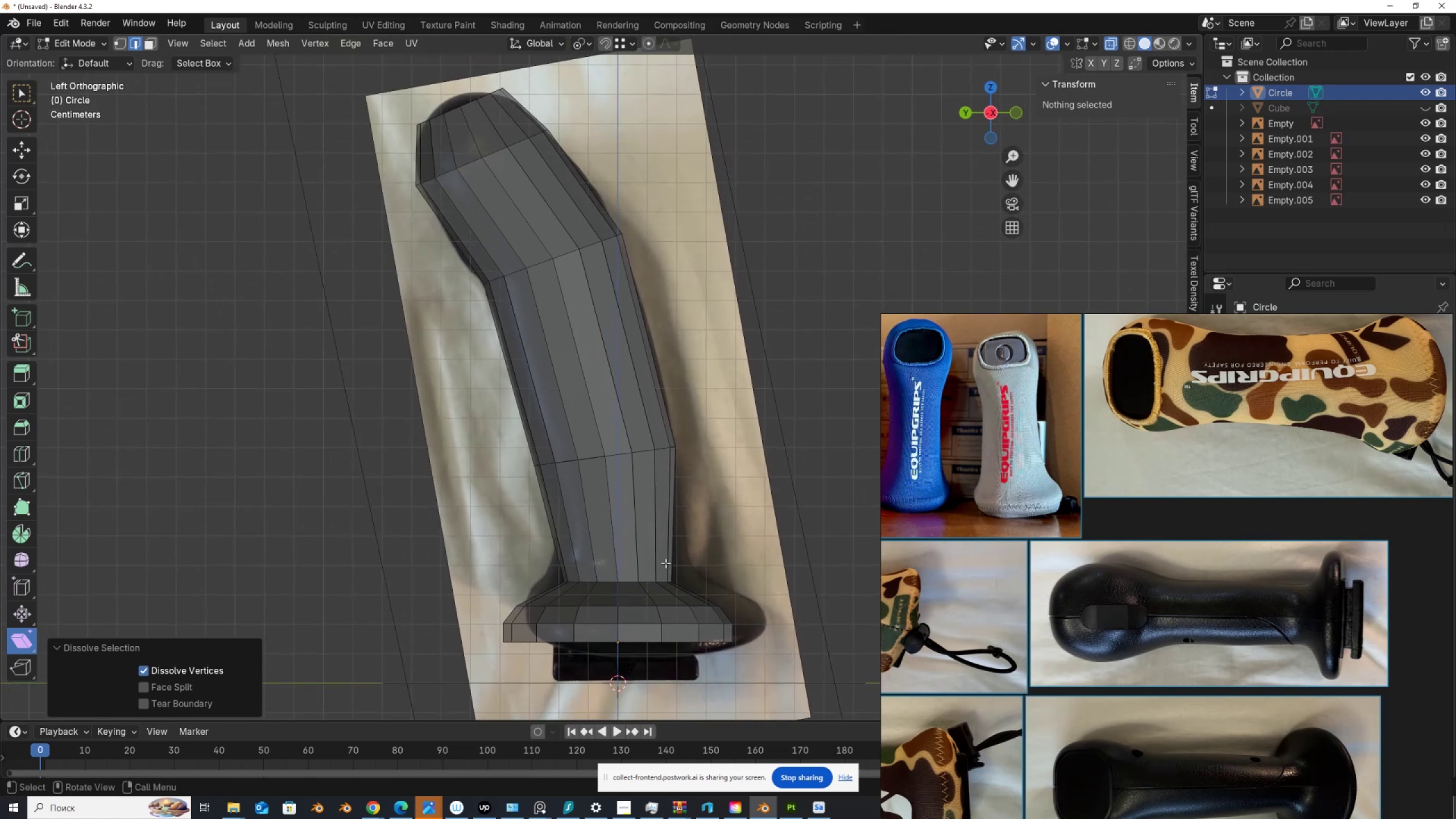 
key(Tab)
 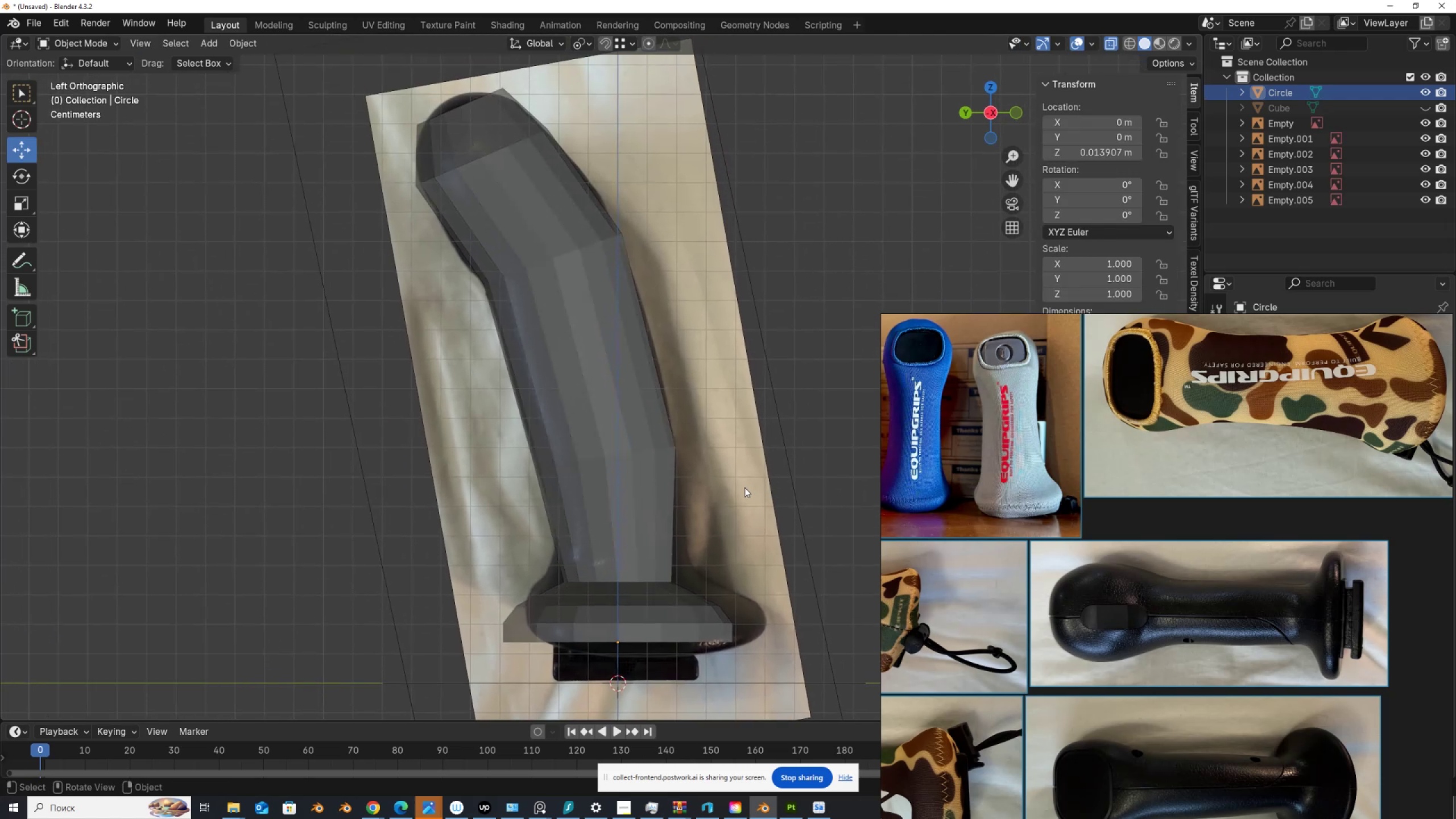 
left_click([744, 487])
 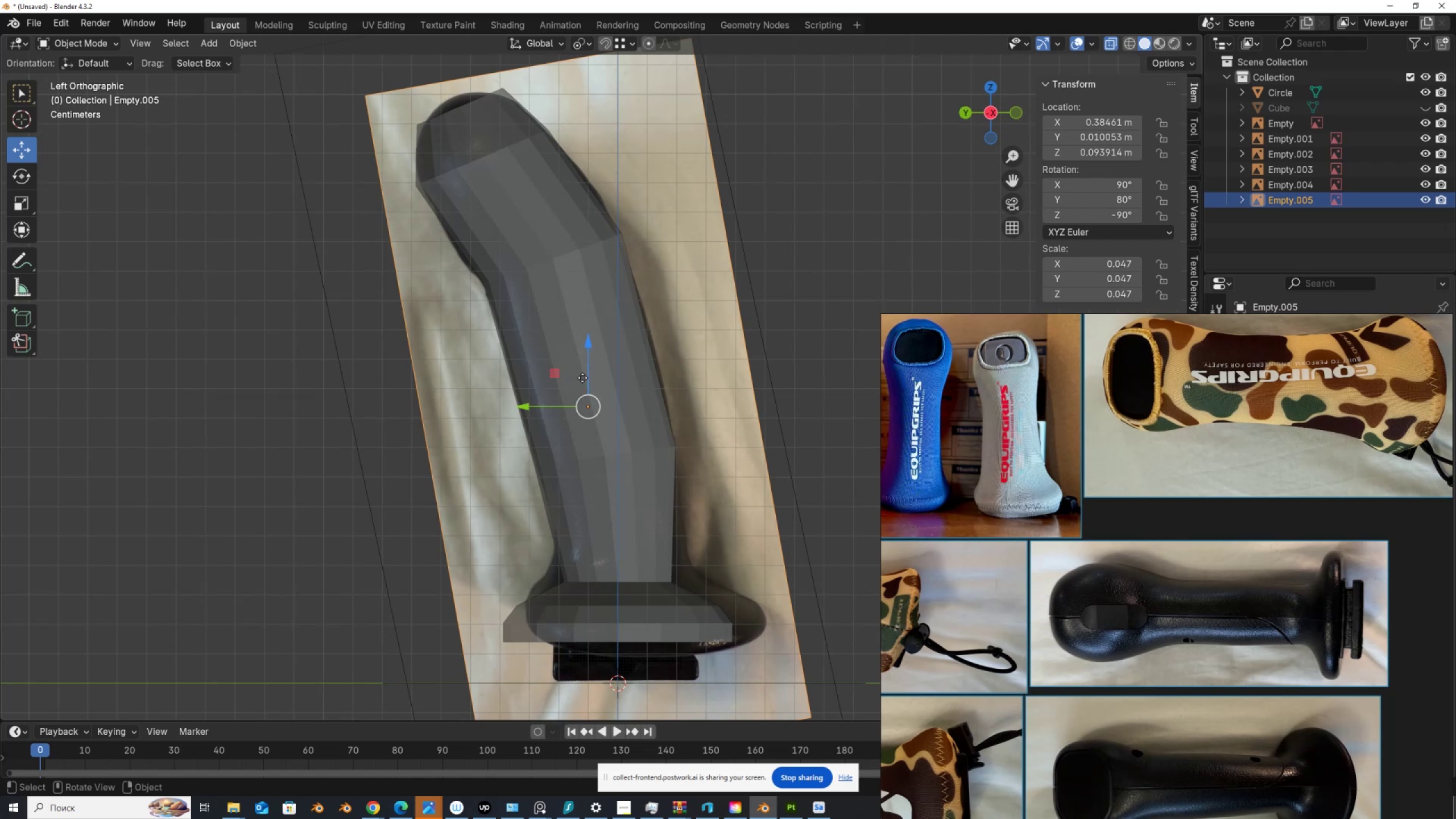 
left_click_drag(start_coordinate=[592, 384], to_coordinate=[595, 398])
 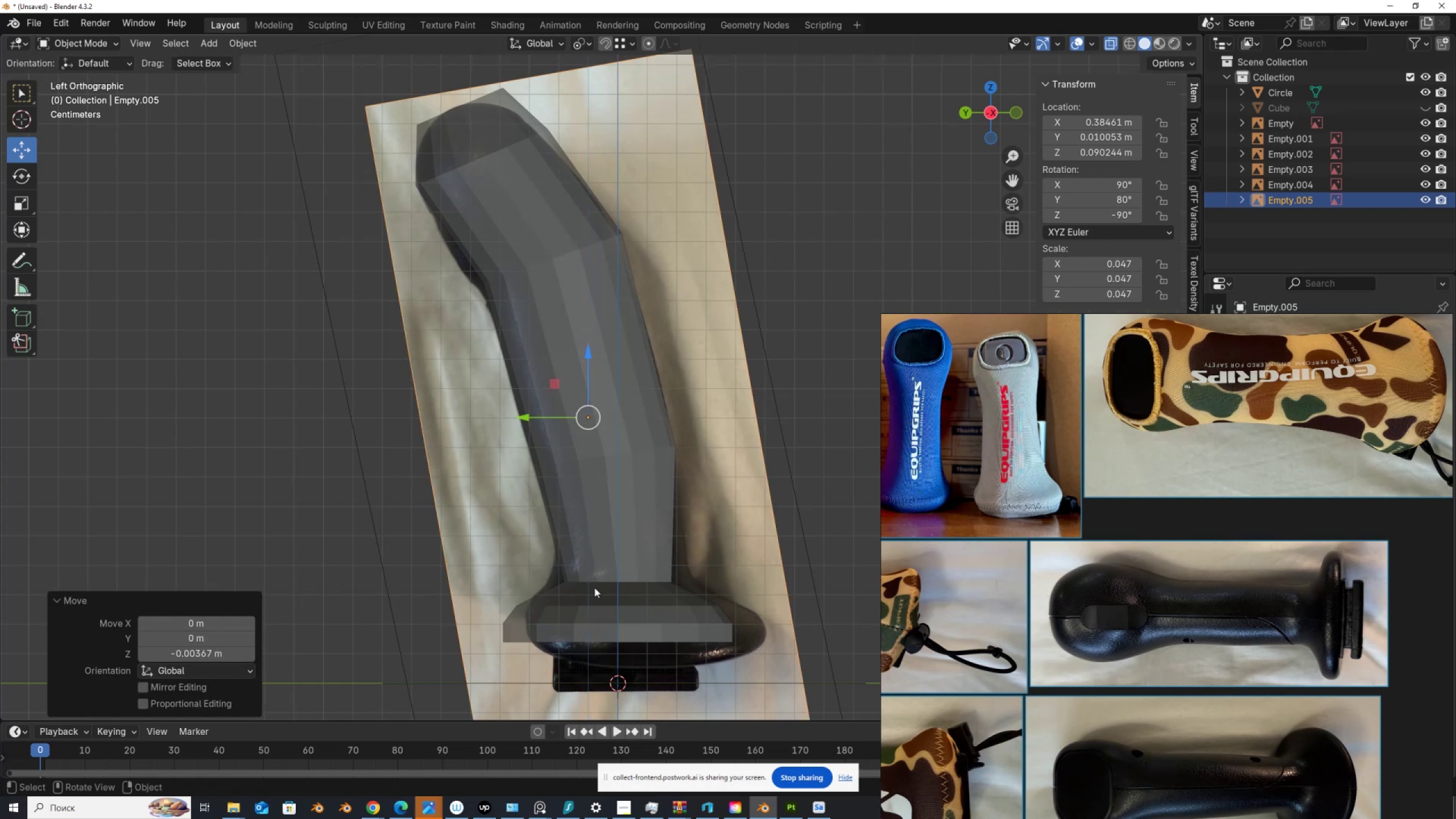 
left_click([598, 576])
 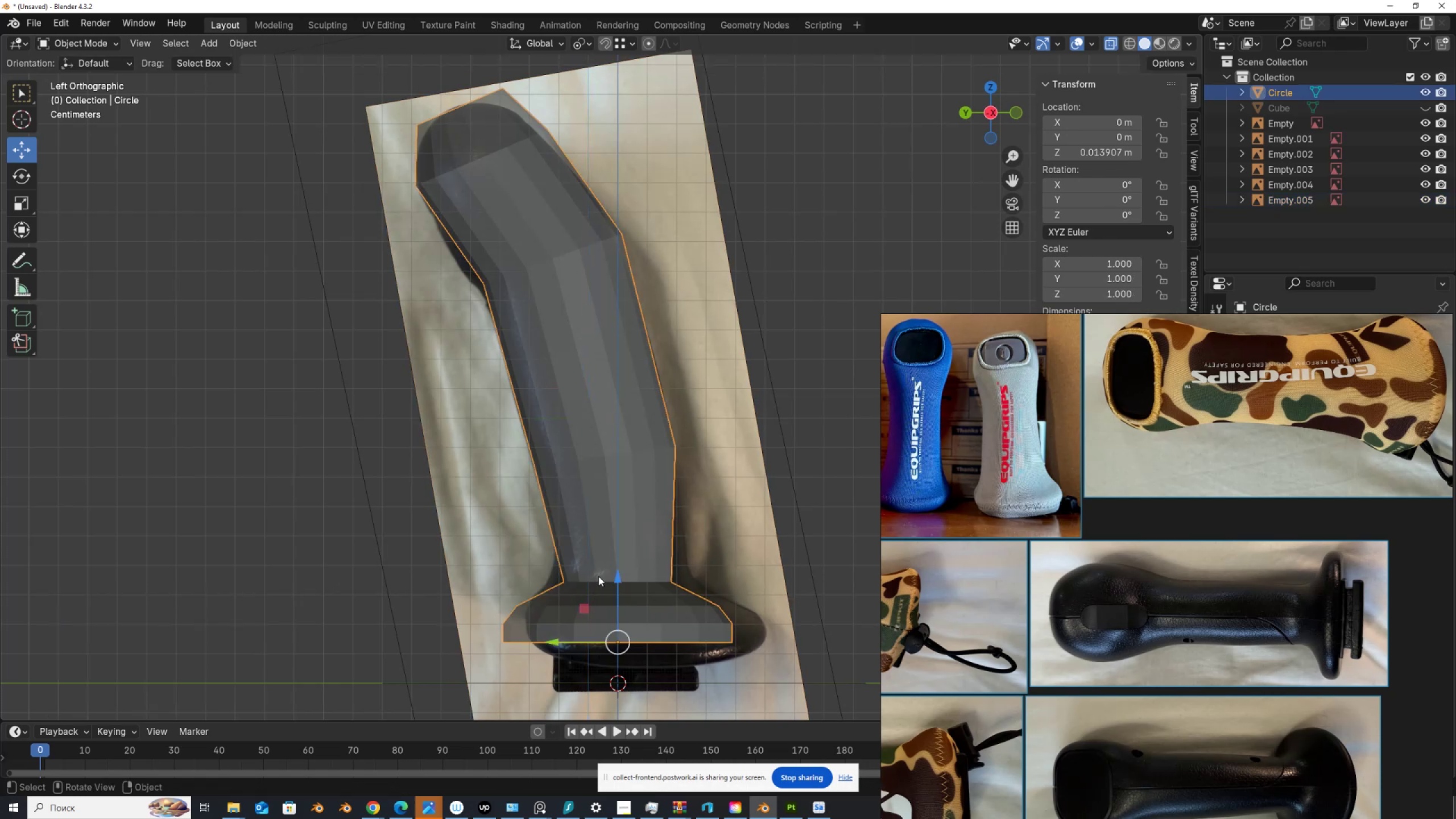 
key(Tab)
 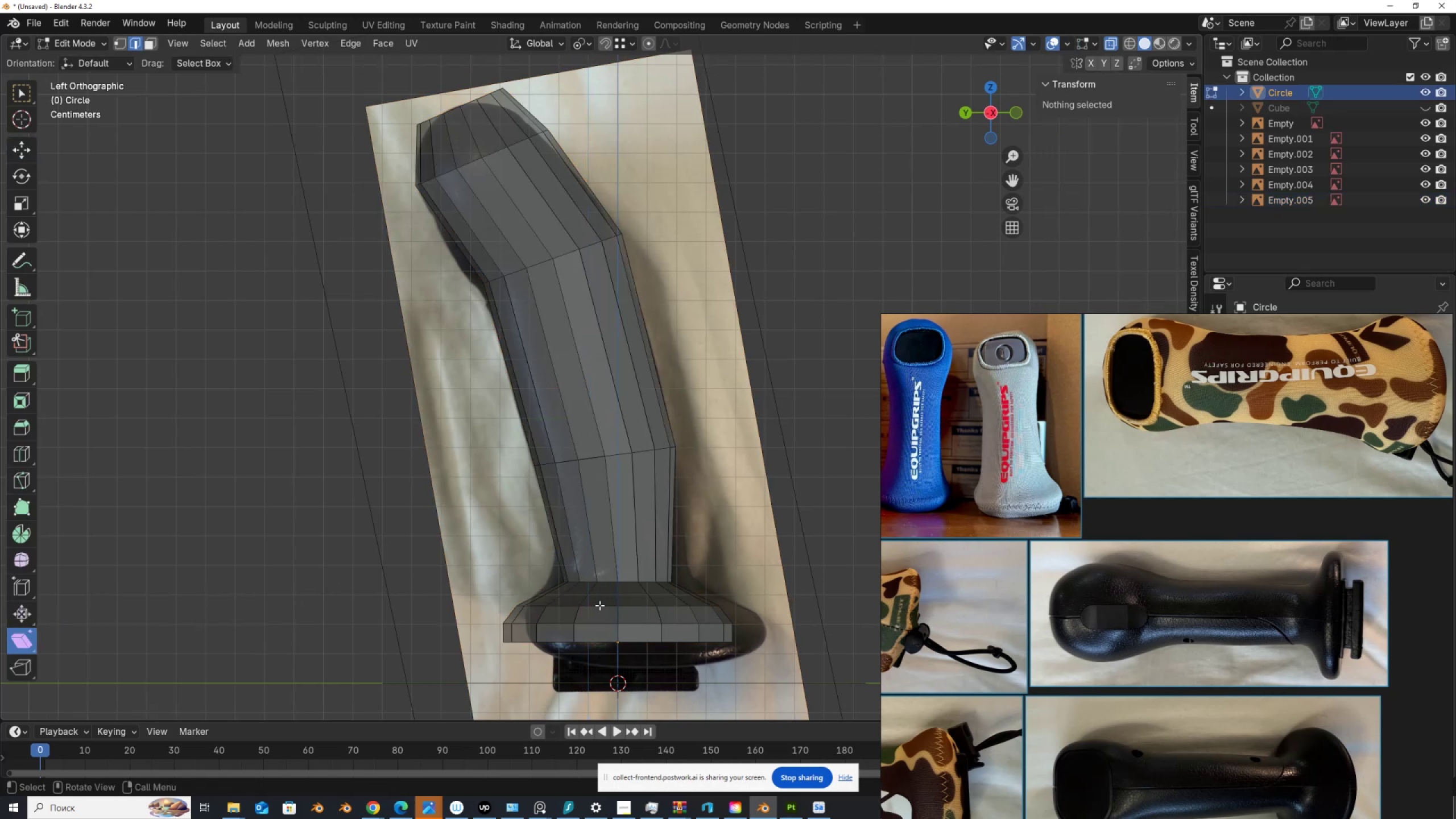 
hold_key(key=AltLeft, duration=2.02)
left_click([598, 623])
 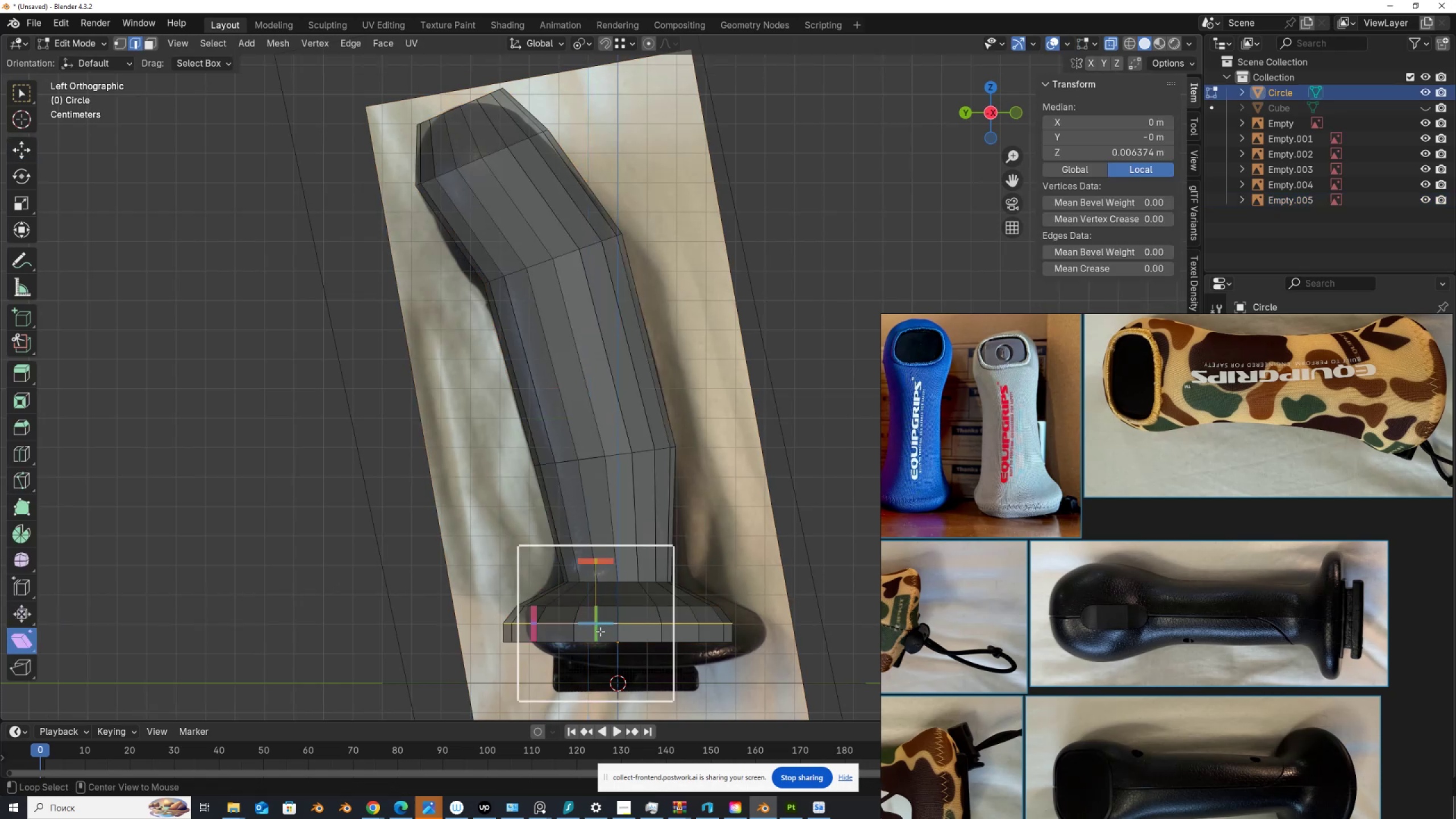 
hold_key(key=ShiftLeft, duration=1.51)
left_click([600, 639])
 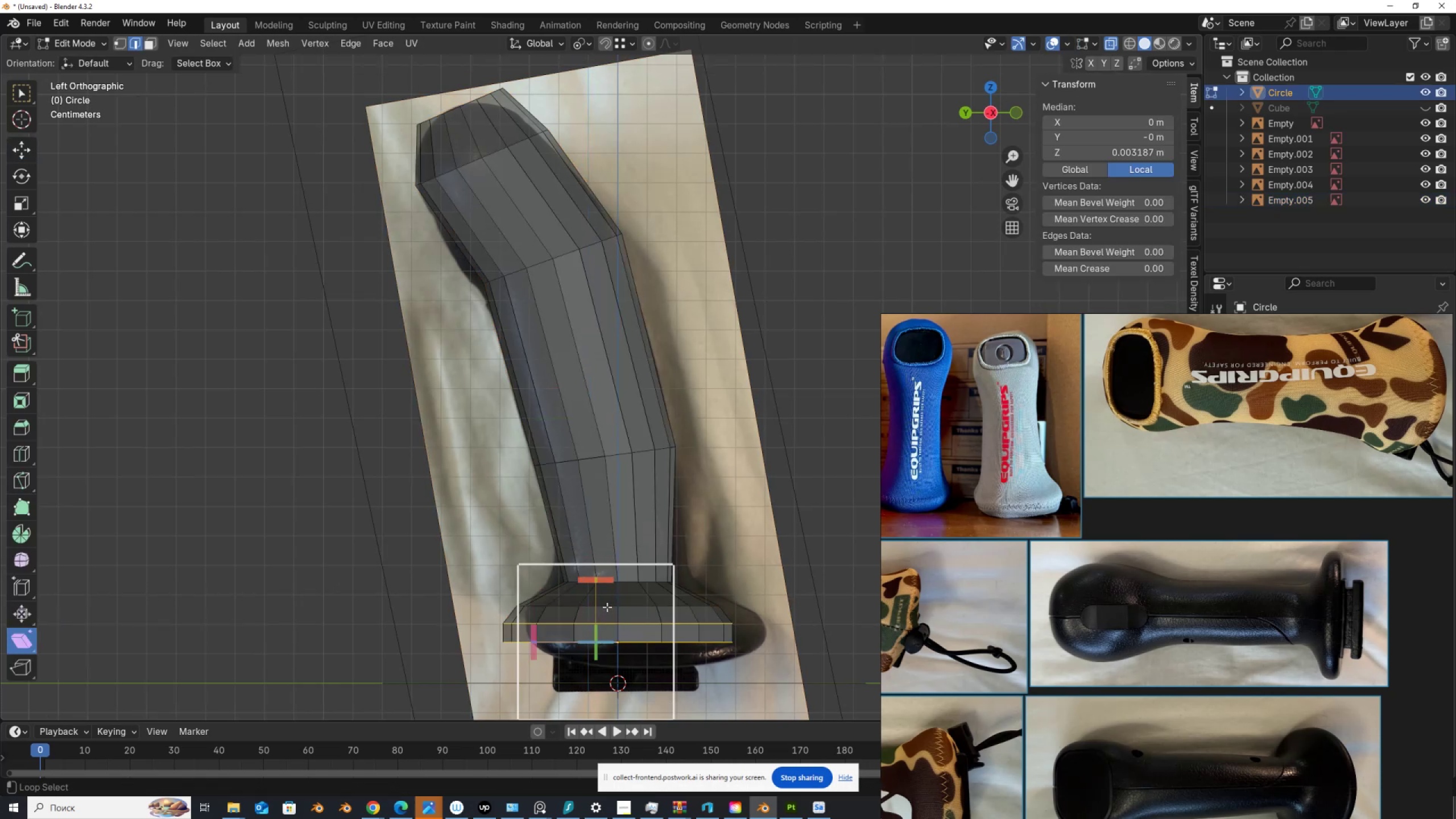 
left_click([607, 606])
 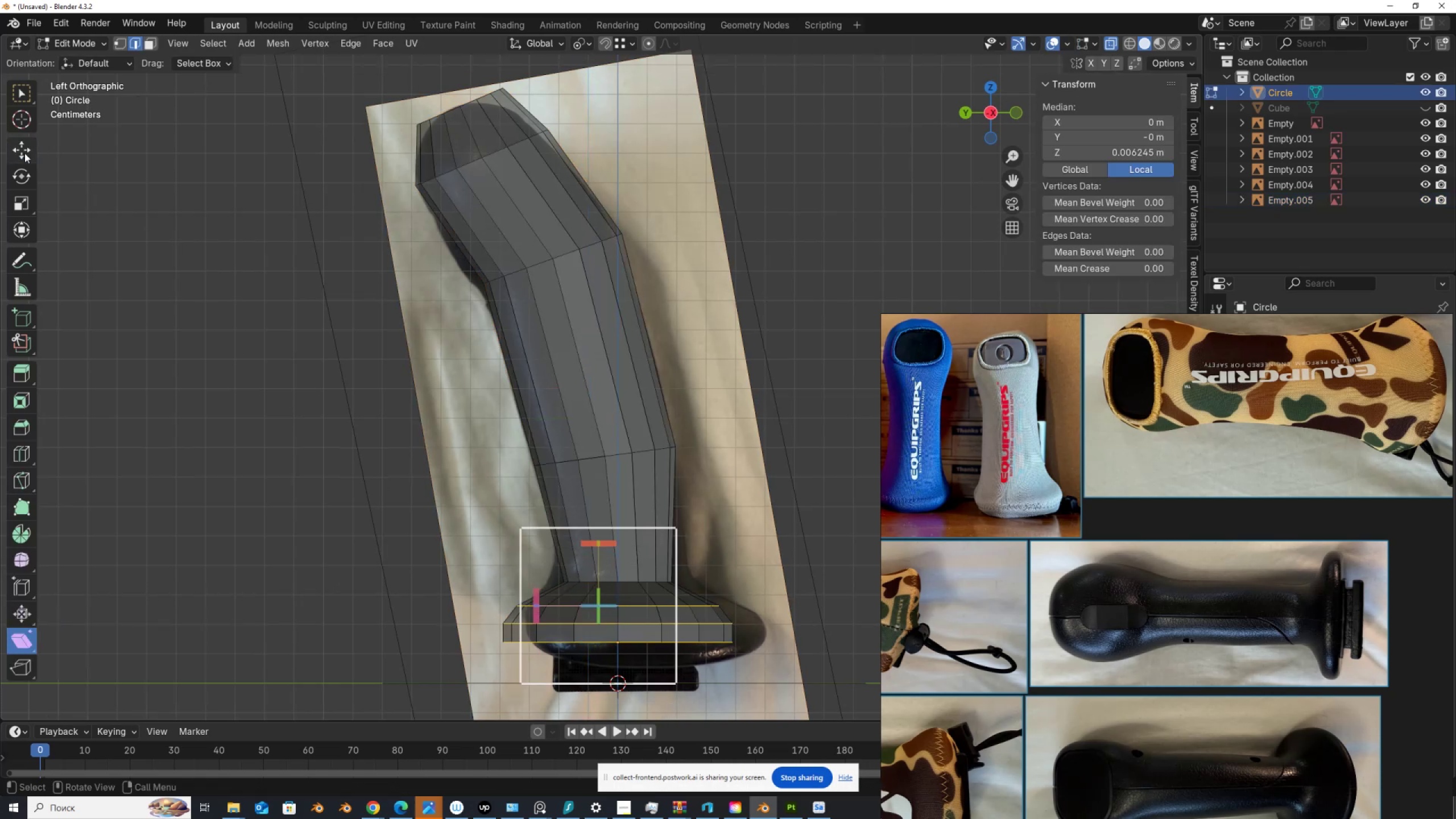 
left_click([22, 154])
 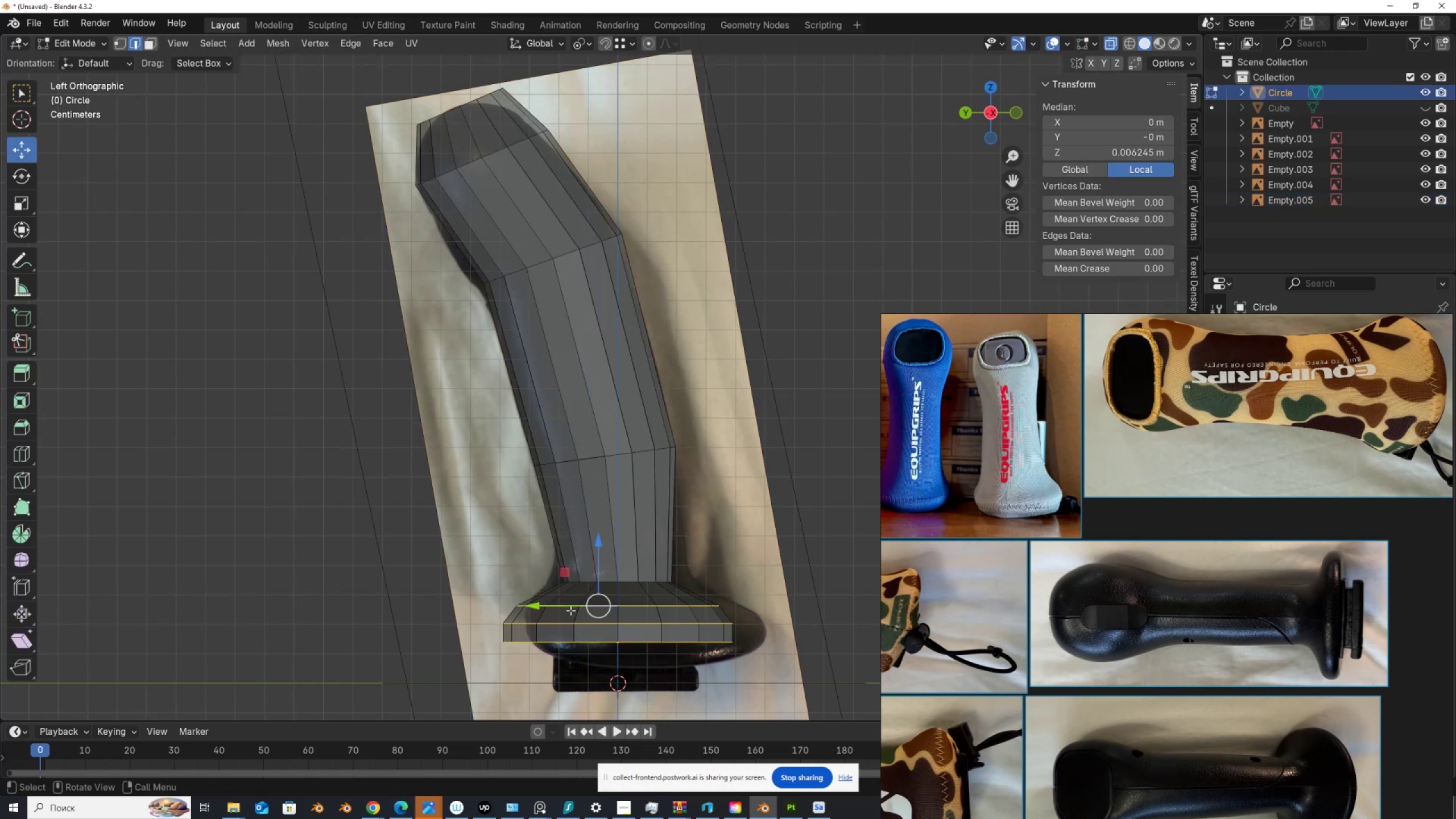 
left_click_drag(start_coordinate=[555, 610], to_coordinate=[587, 618])
 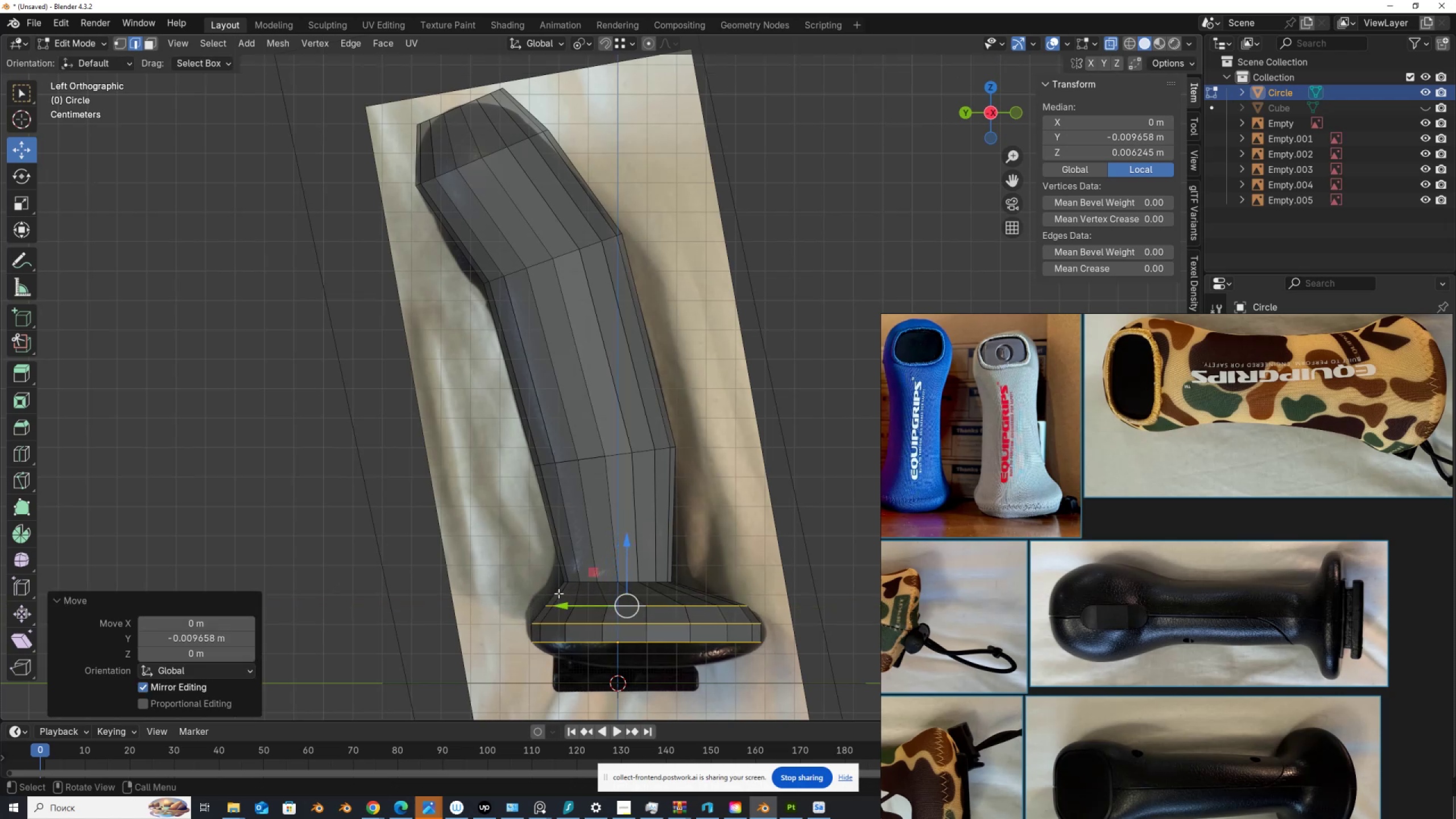 
hold_key(key=AltLeft, duration=0.66)
left_click([593, 581])
 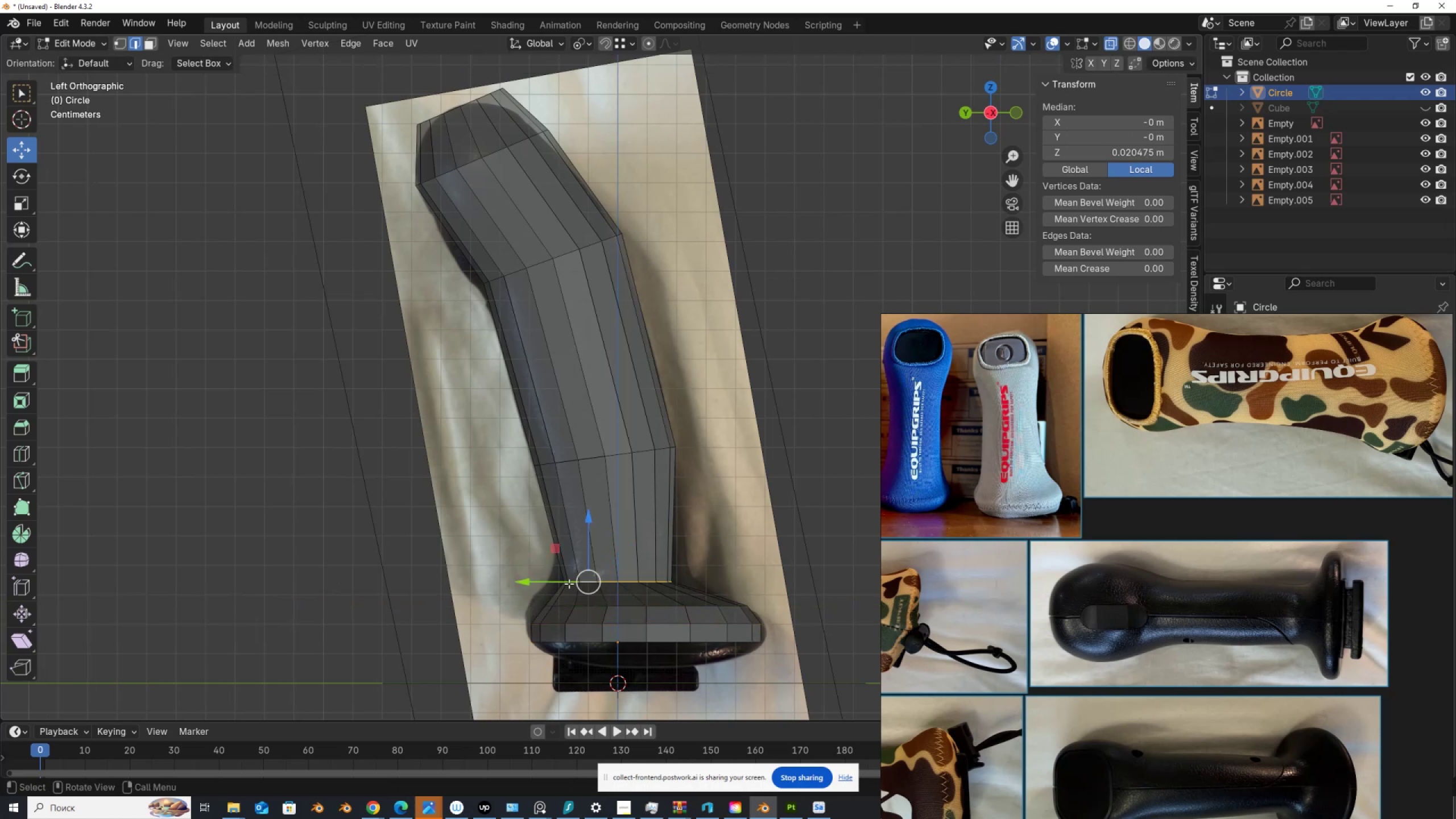 
key(1)
 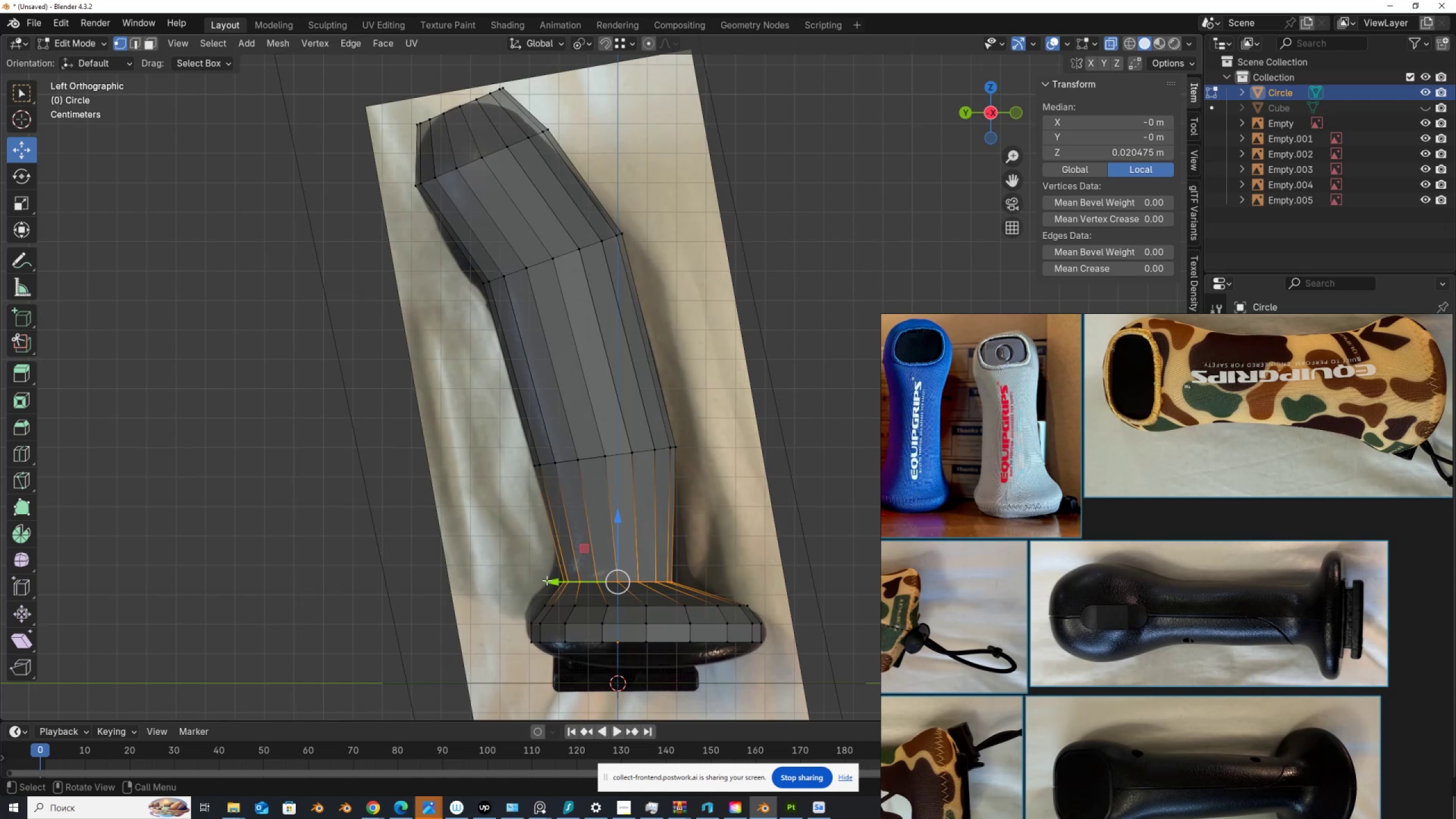 
hold_key(key=ShiftLeft, duration=0.98)
left_click([550, 577])
 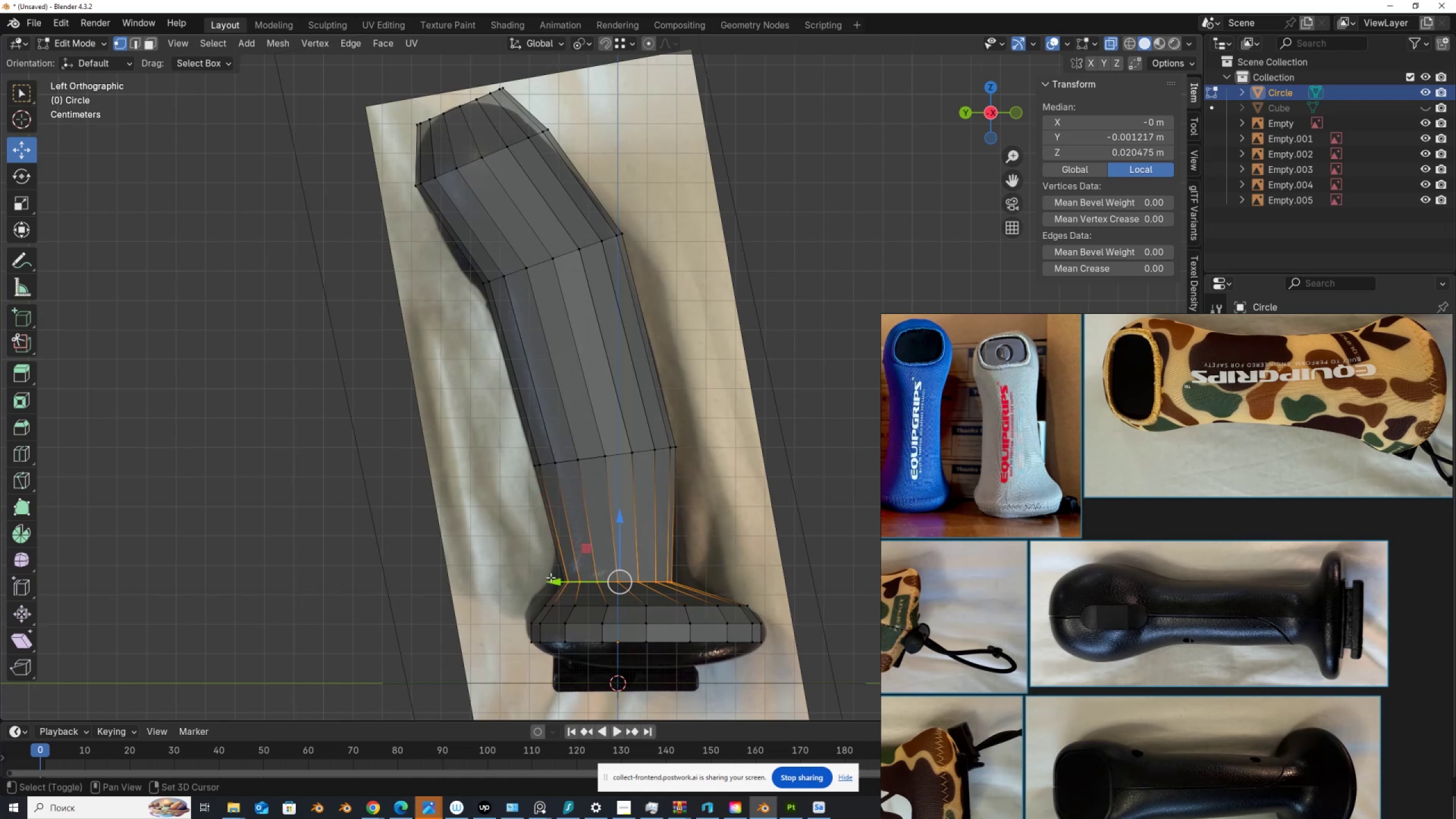 
double_click([551, 577])
 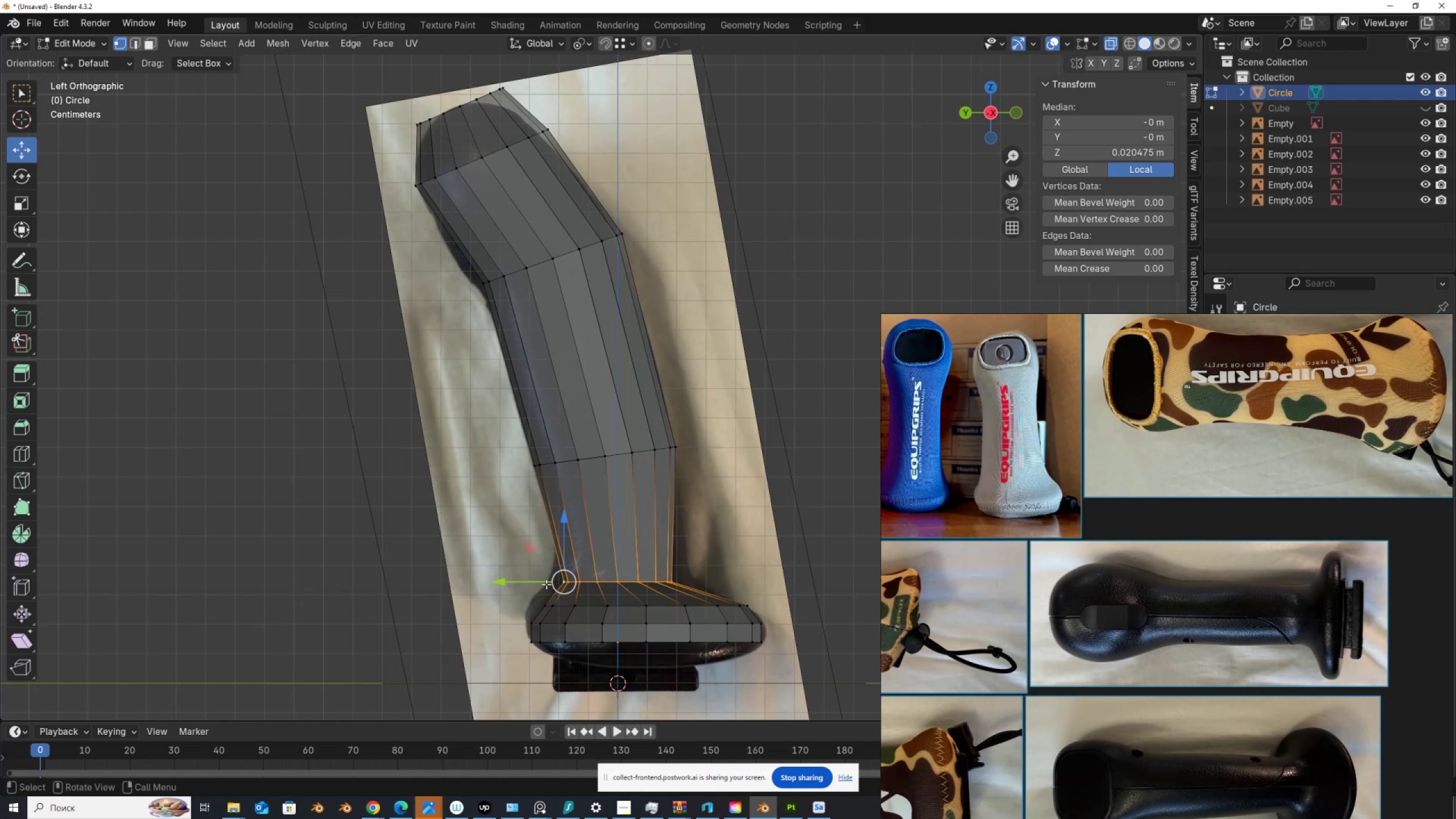 
left_click_drag(start_coordinate=[542, 582], to_coordinate=[529, 585])
 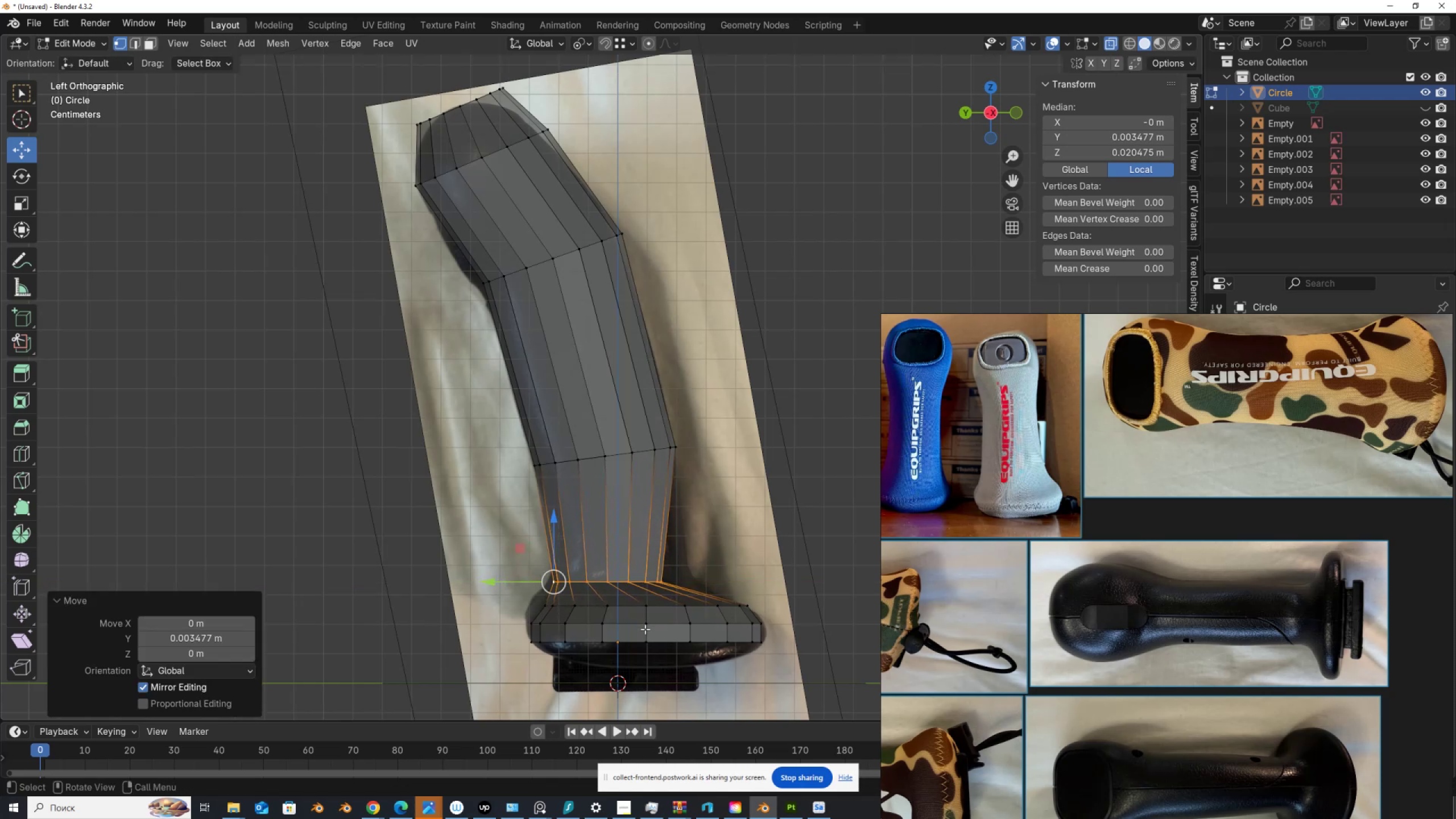 
type(sX)
 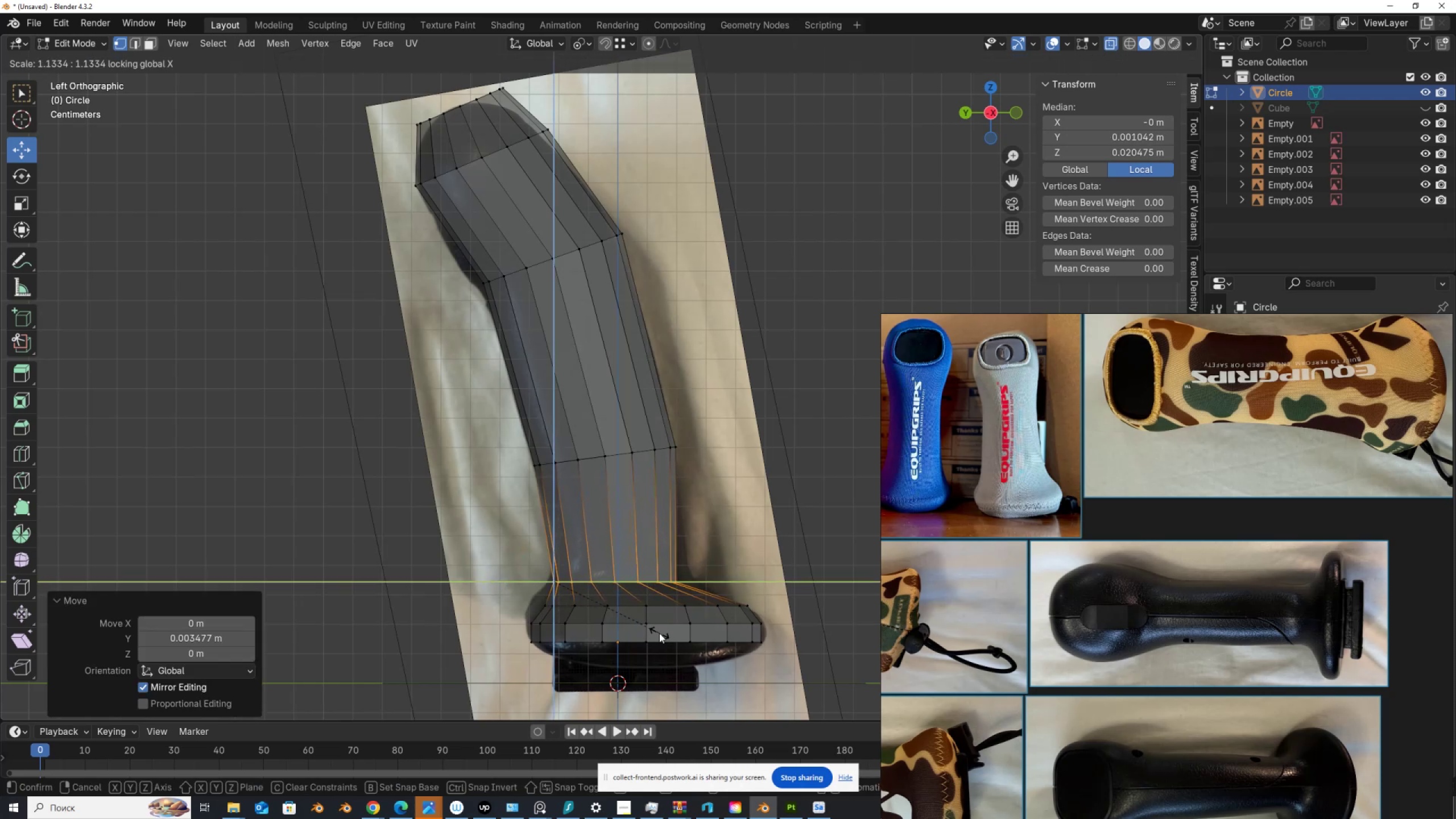 
left_click([672, 633])
 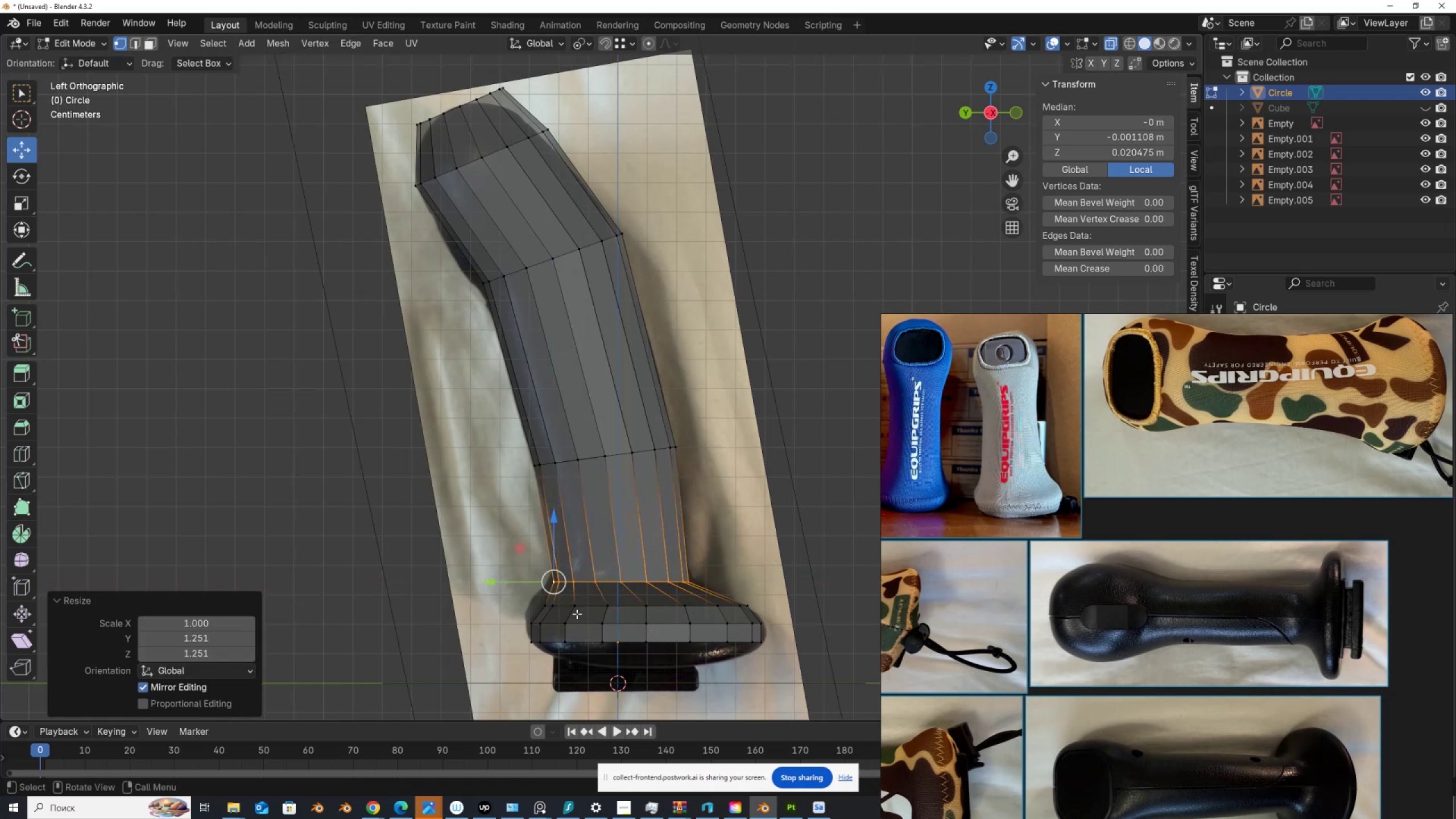 
hold_key(key=AltLeft, duration=1.5)
left_click([546, 604])
 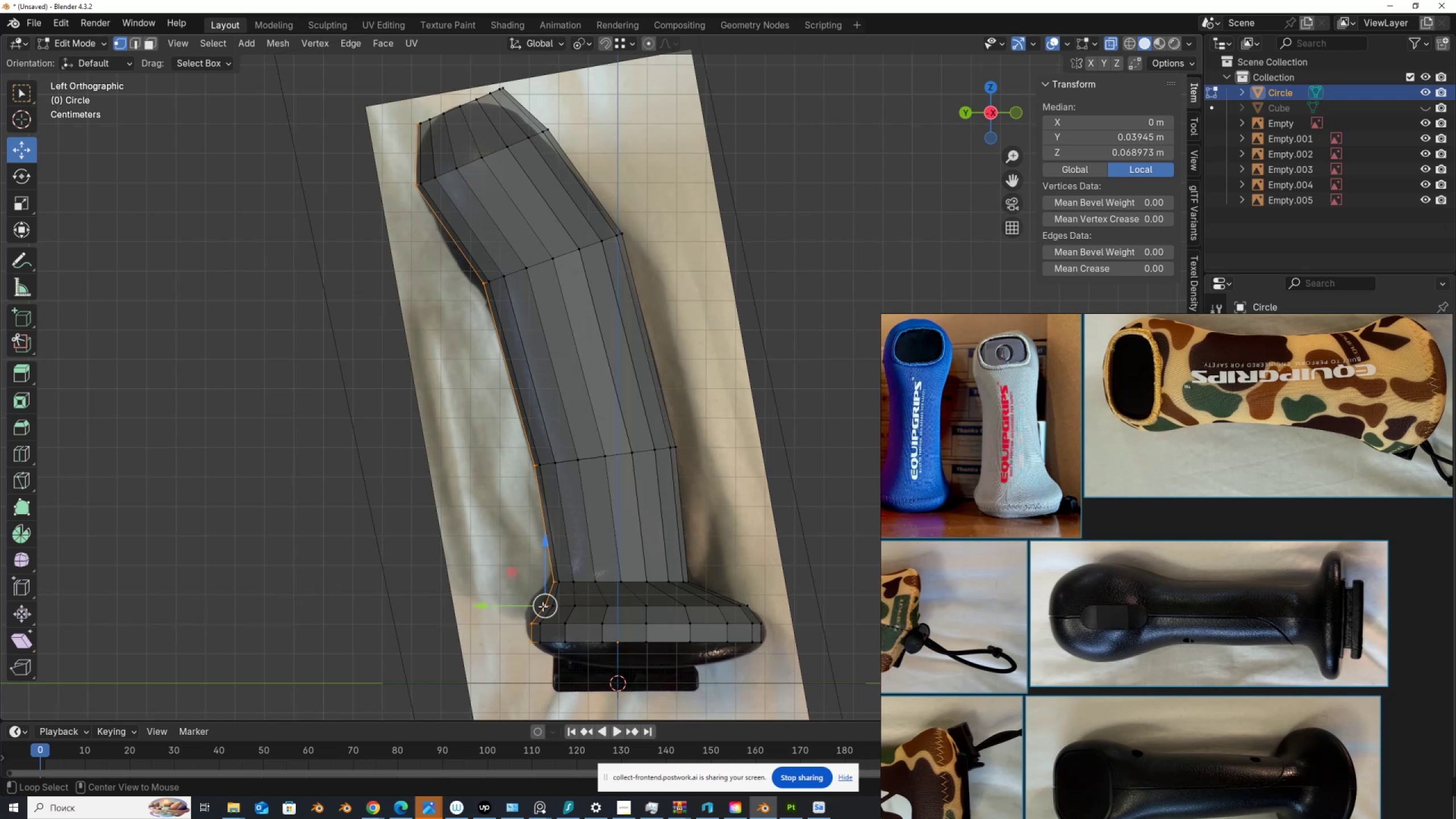 
hold_key(key=AltLeft, duration=0.94)
 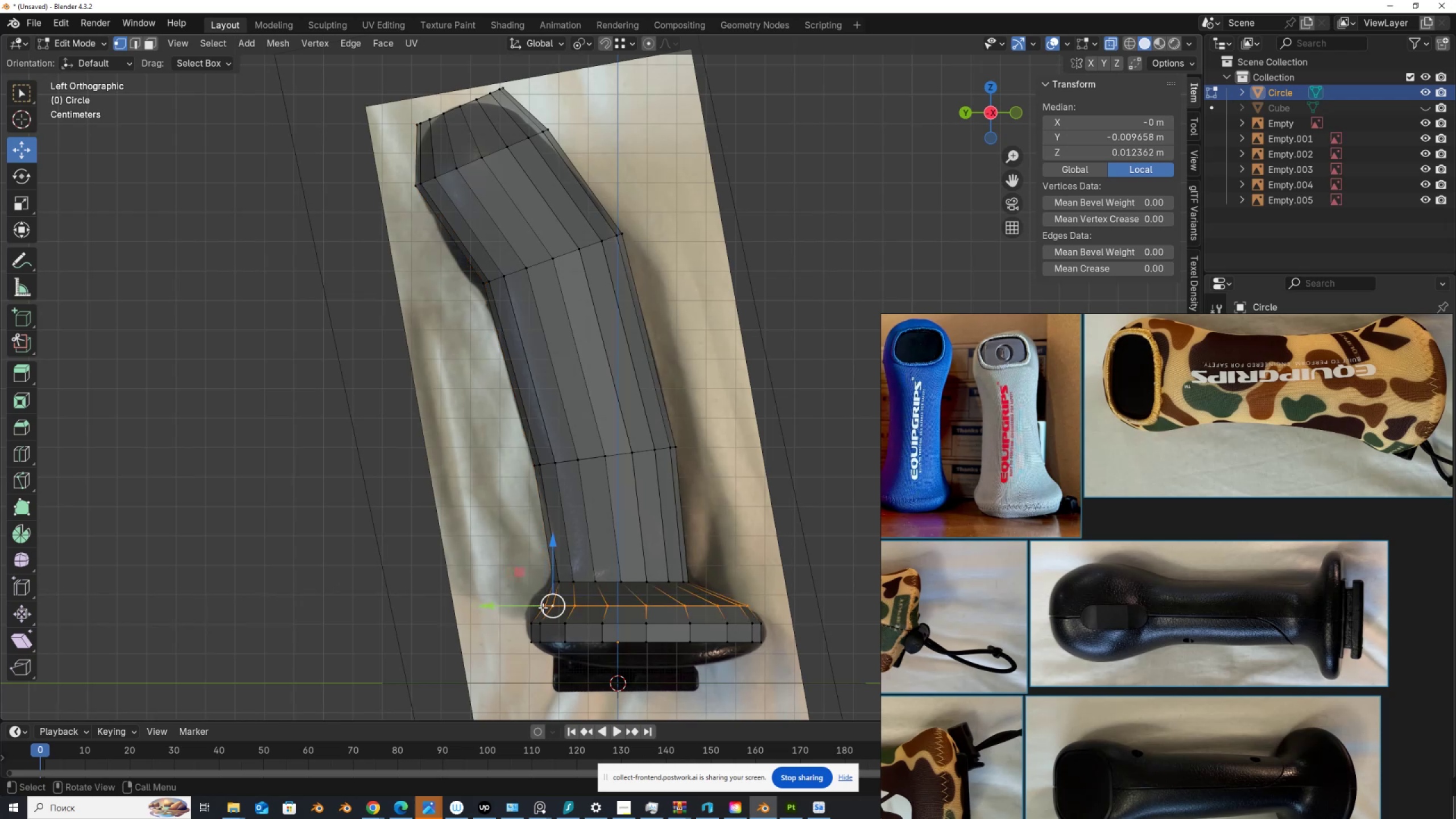 
hold_key(key=ShiftLeft, duration=0.9)
left_click([543, 607])
 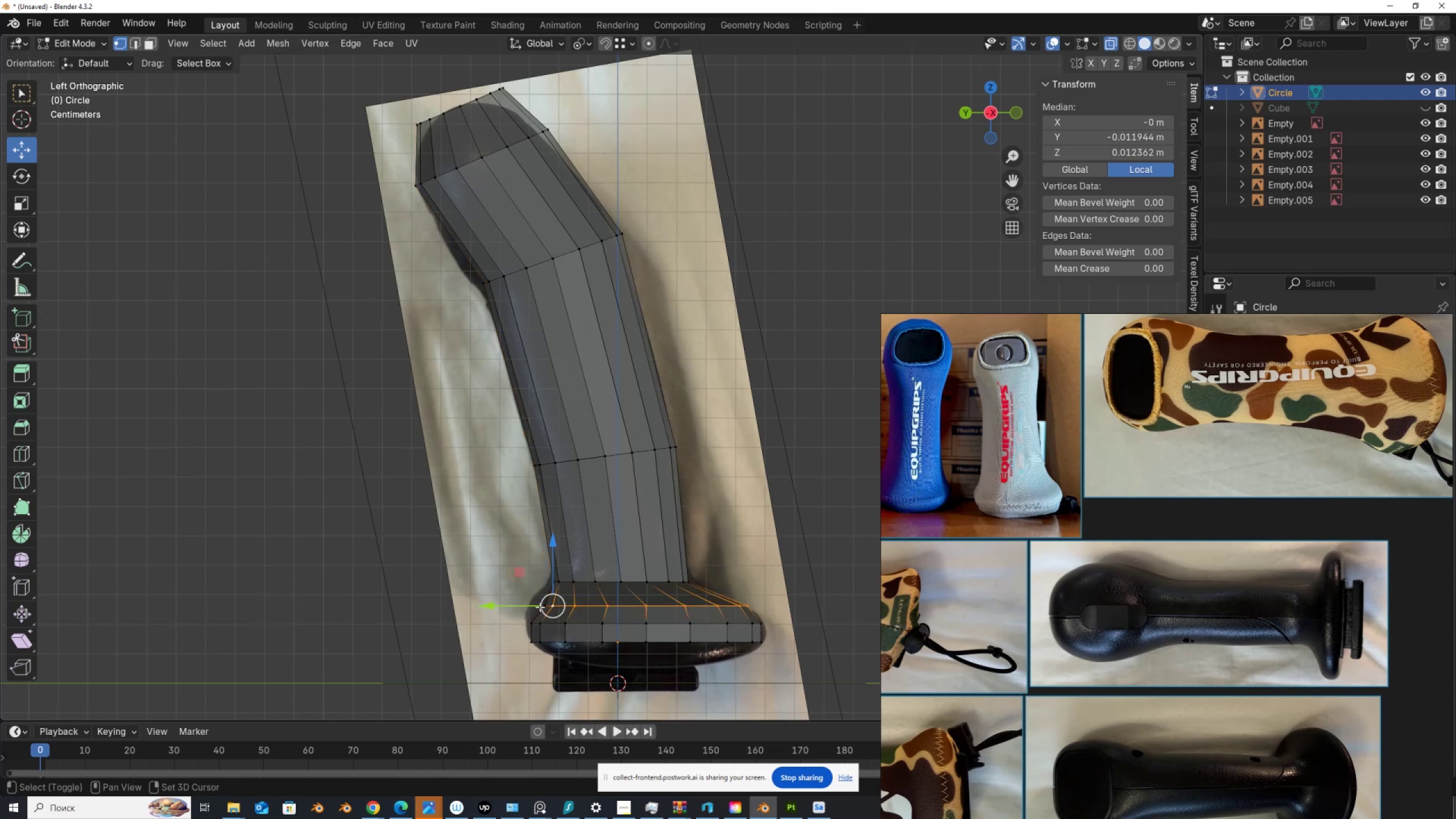 
double_click([540, 607])
 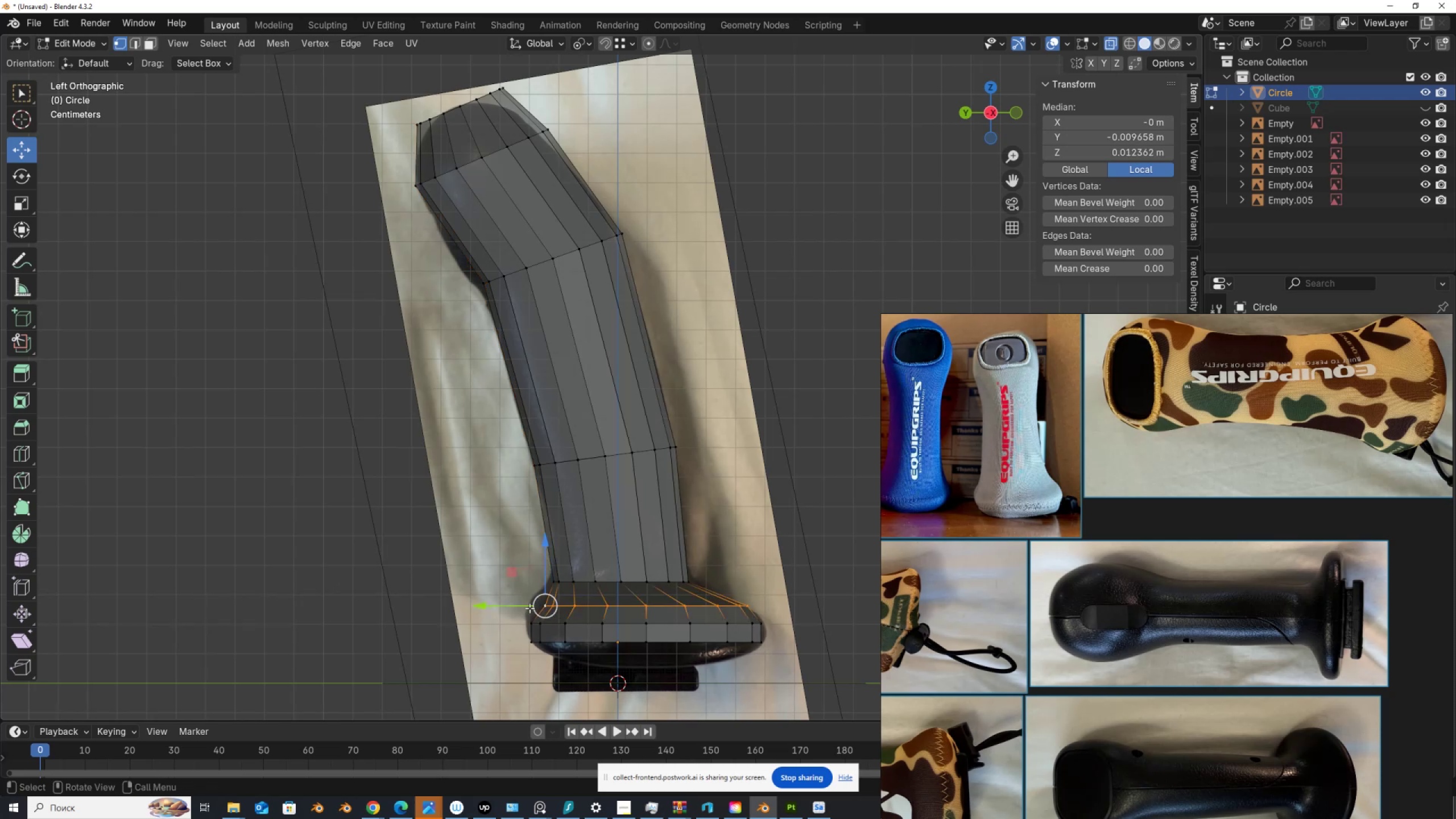 
left_click_drag(start_coordinate=[525, 607], to_coordinate=[507, 609])
 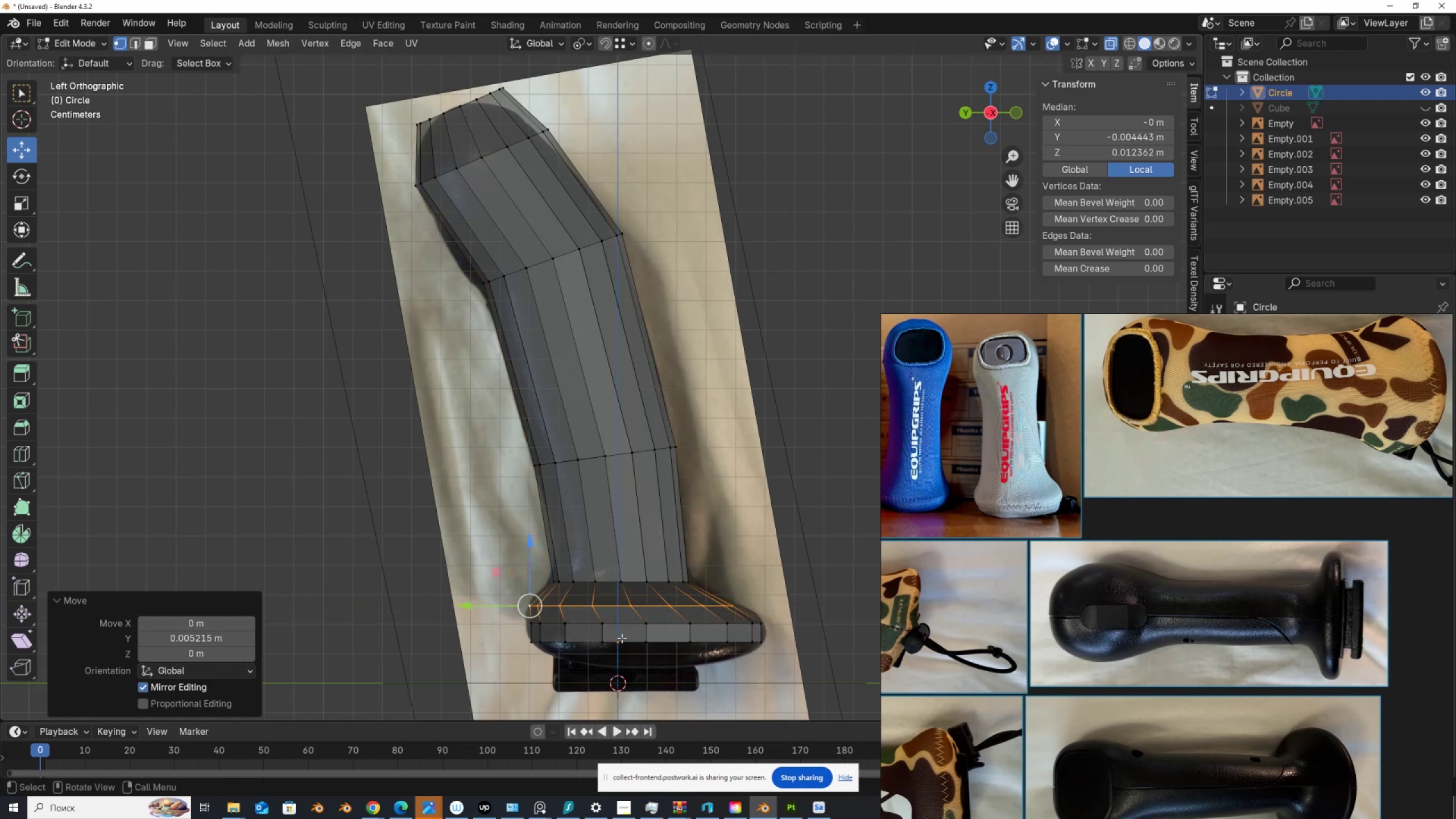 
type(sX)
 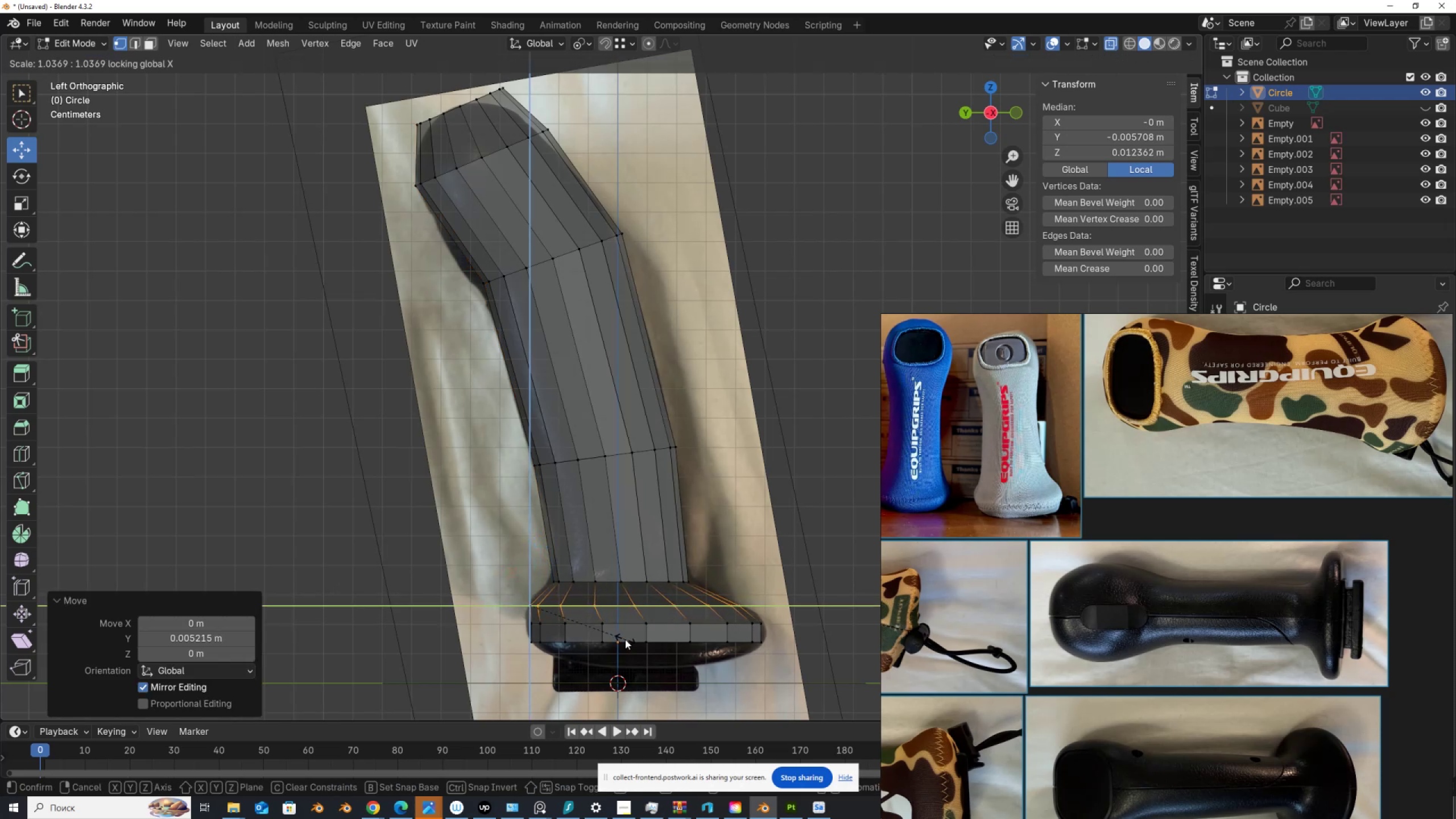 
left_click([626, 640])
 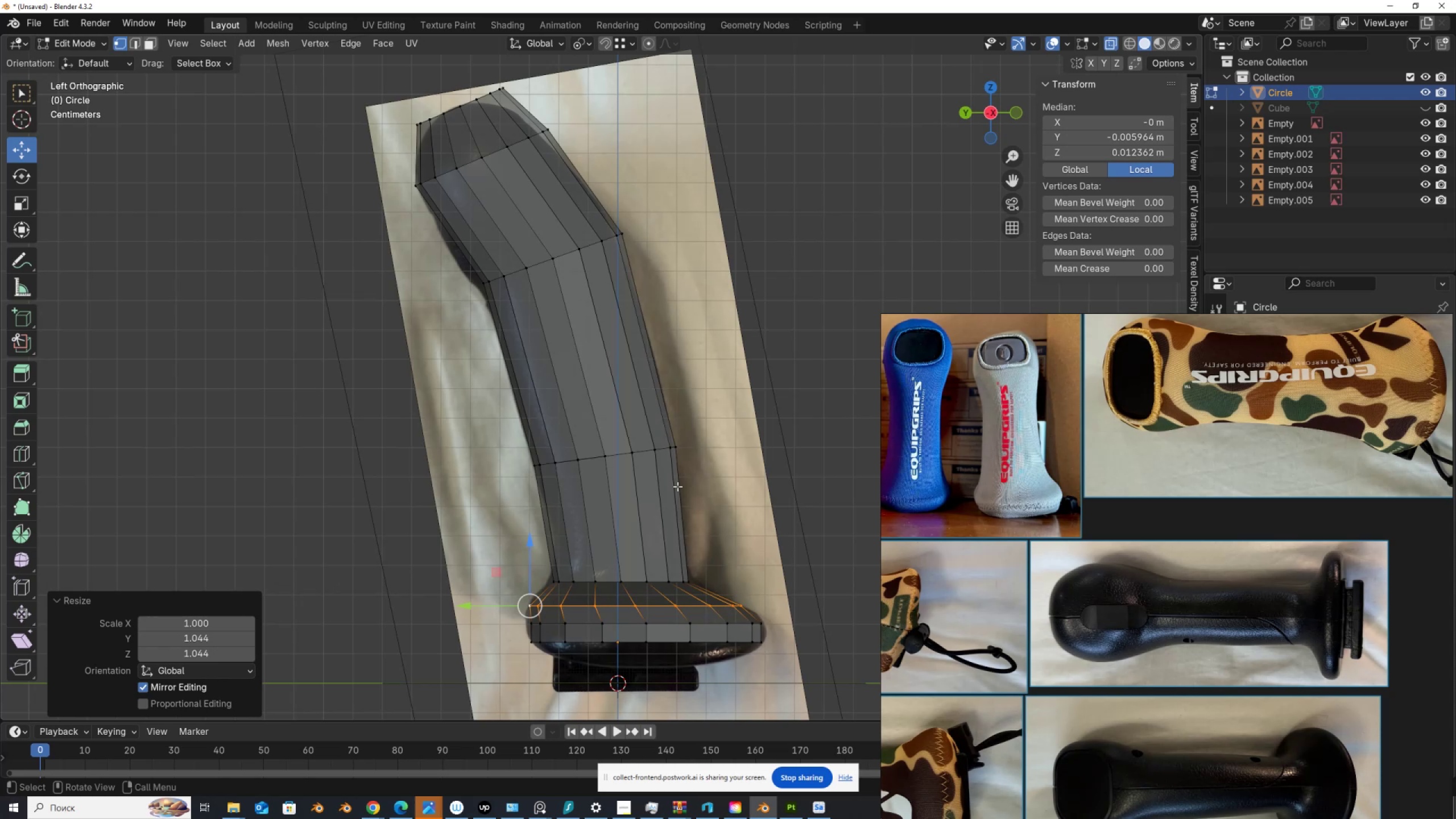 
key(Tab)
 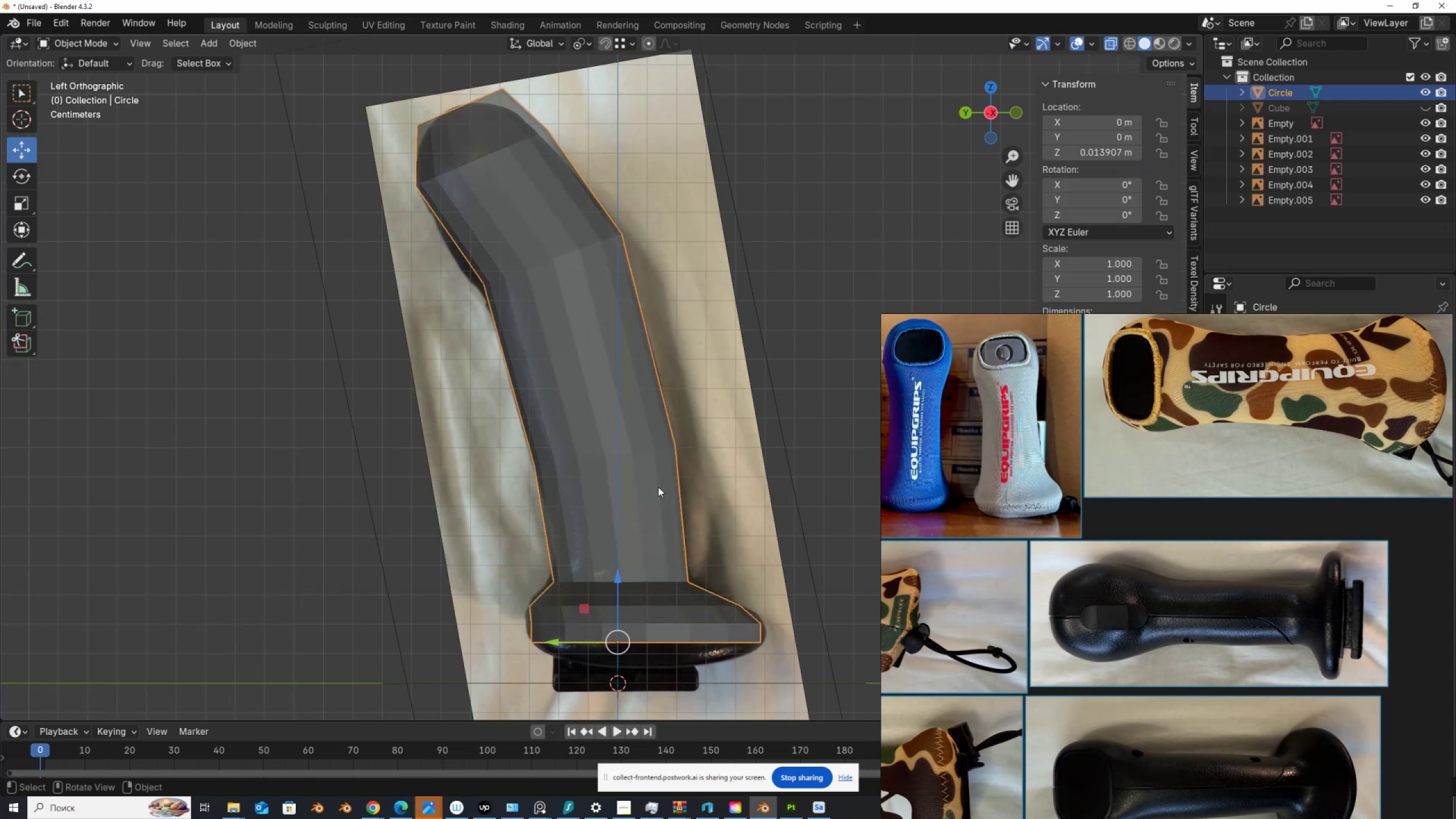 
scroll: coordinate [655, 487], scroll_direction: down, amount: 3.0
 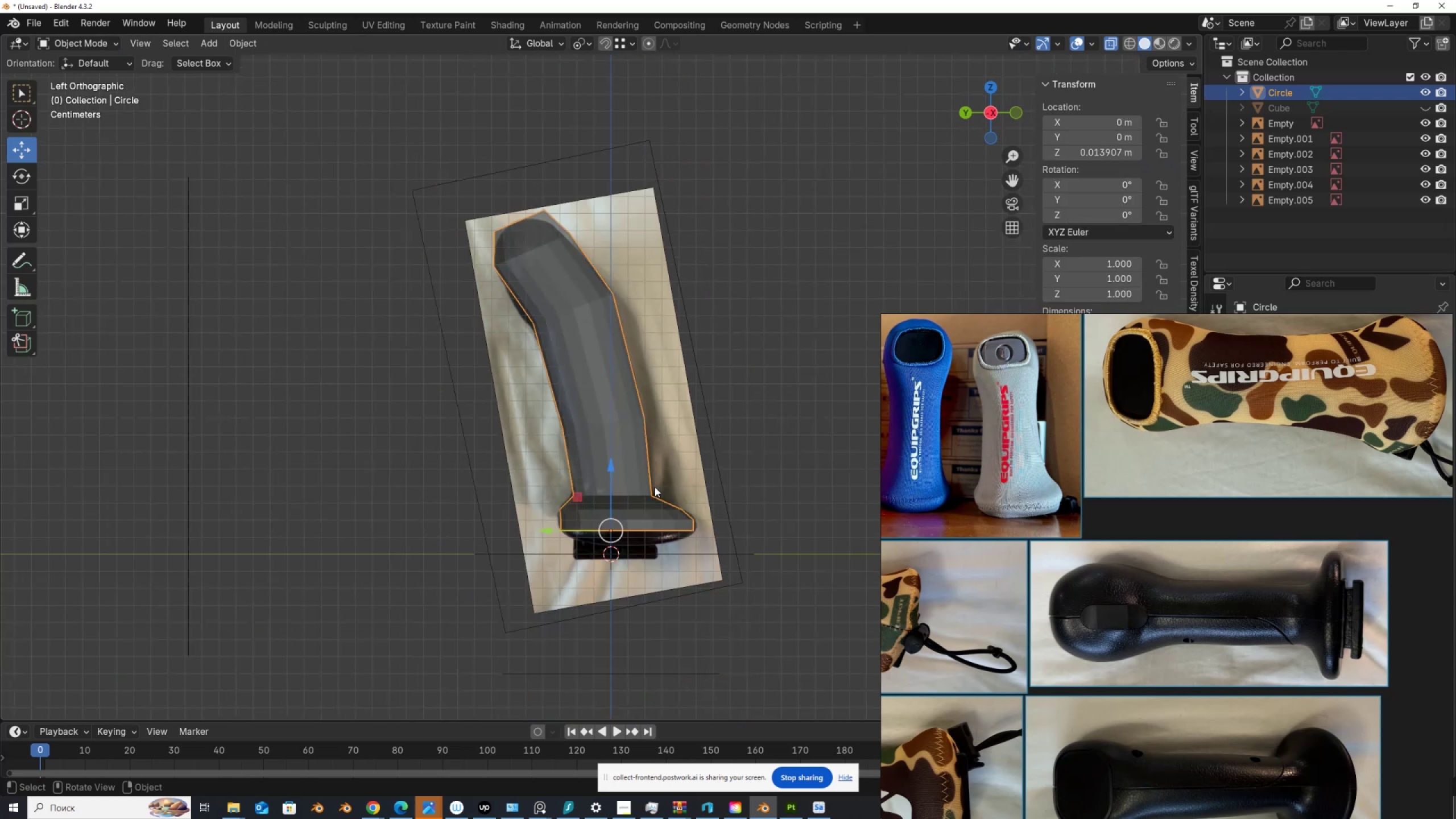 
hold_key(key=ShiftLeft, duration=0.47)
 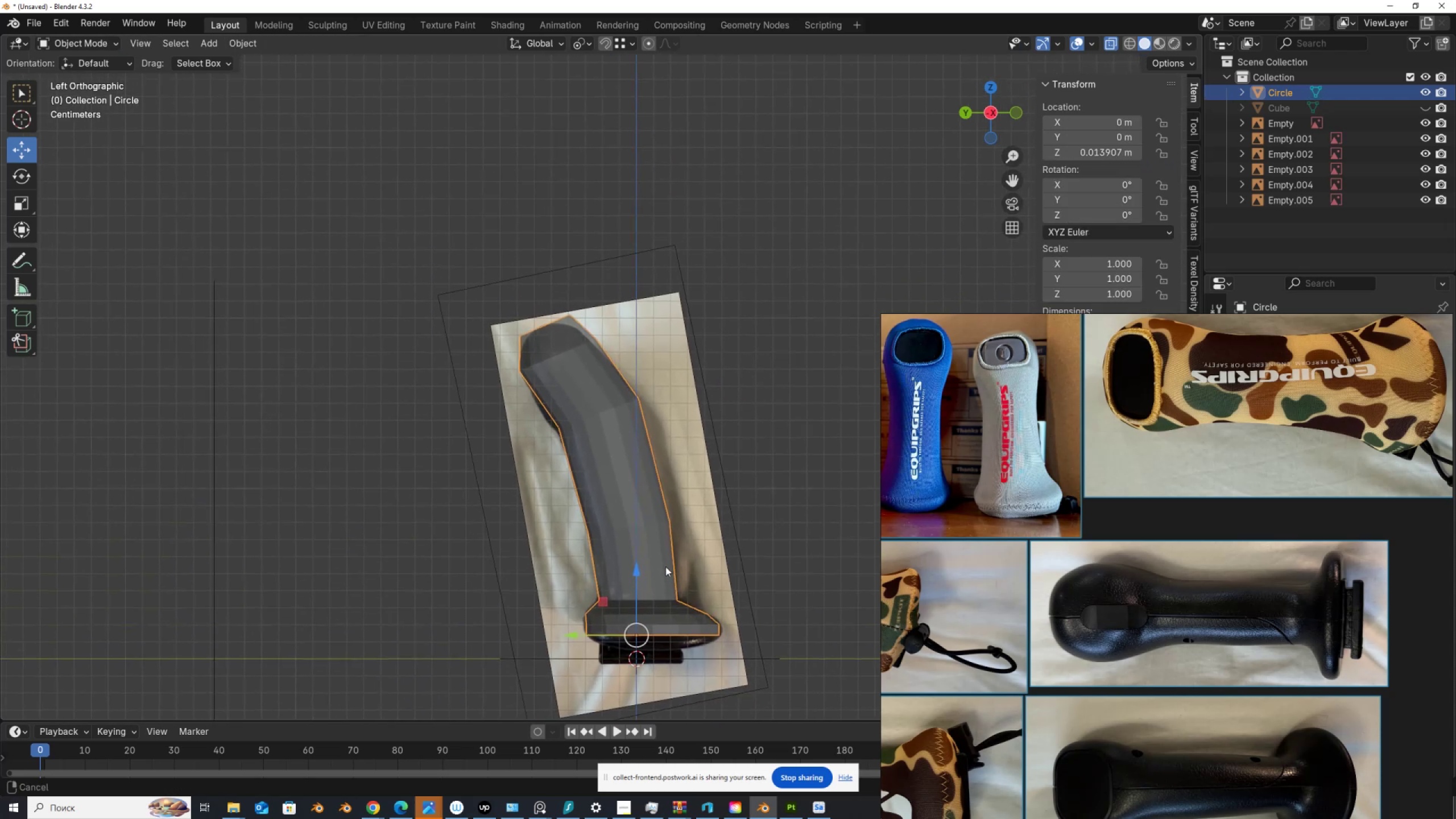 
scroll: coordinate [638, 527], scroll_direction: up, amount: 4.0
 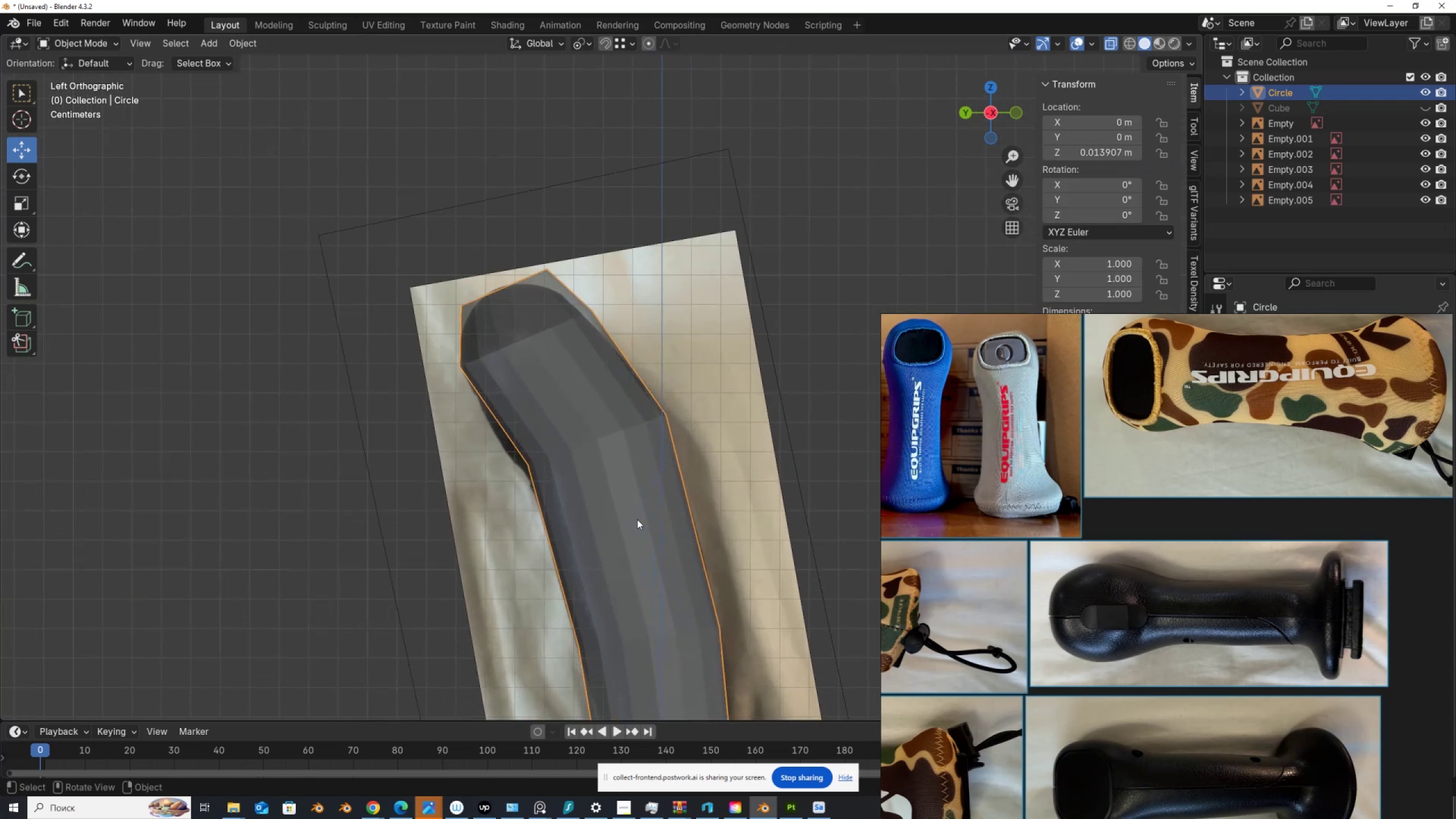 
key(Tab)
 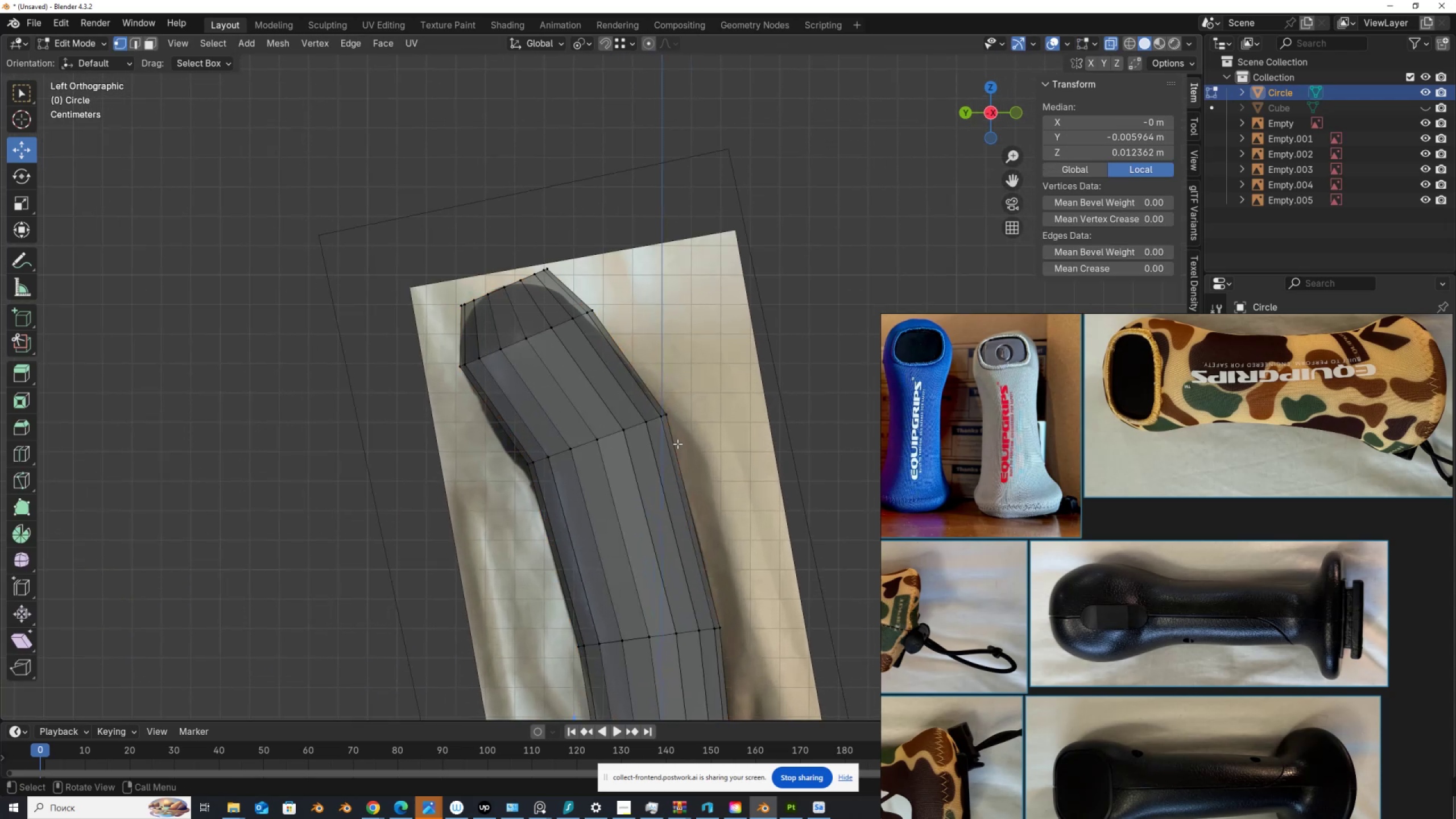 
hold_key(key=AltLeft, duration=0.68)
 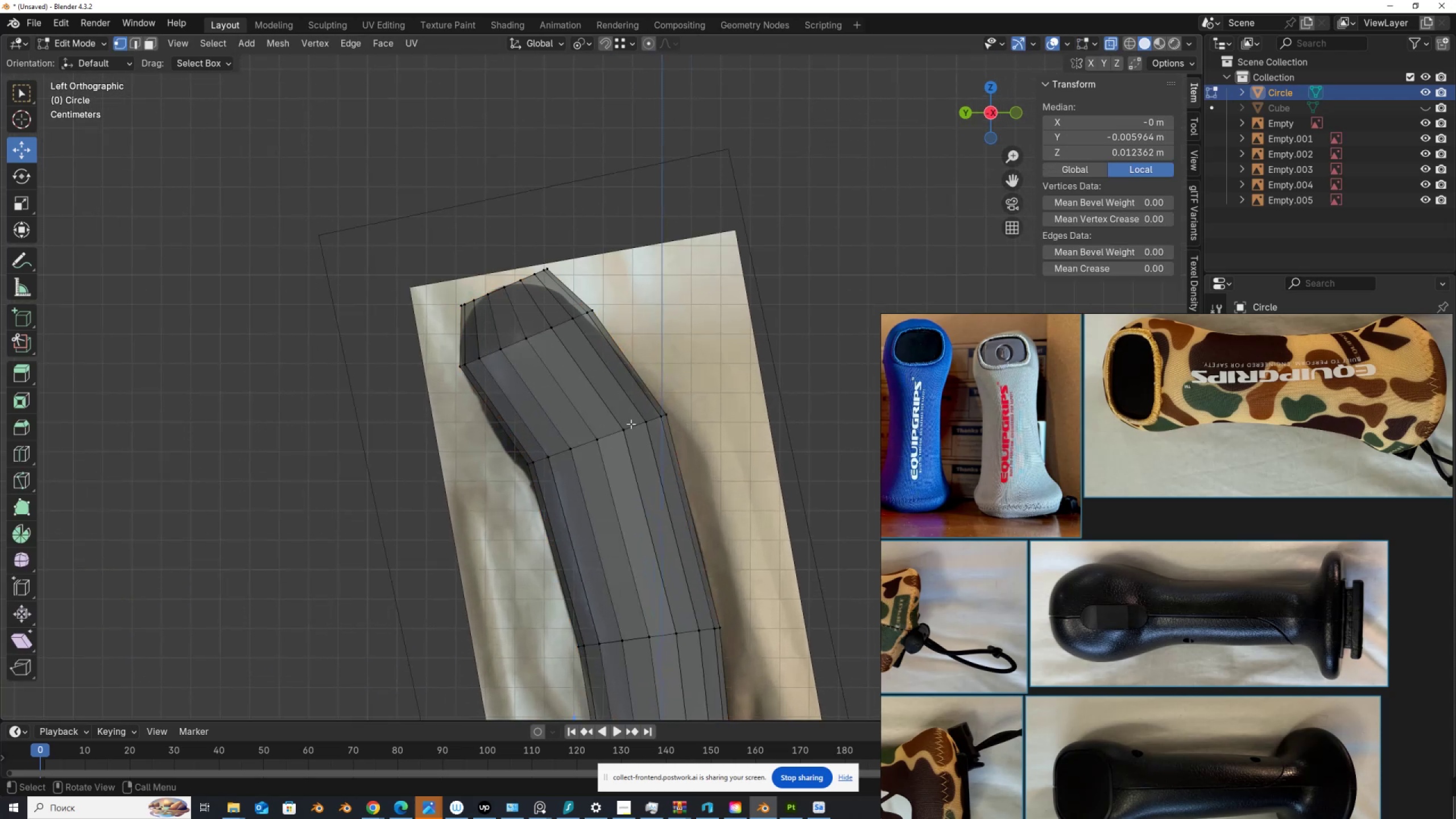 
hold_key(key=AltLeft, duration=0.5)
left_click([628, 425])
 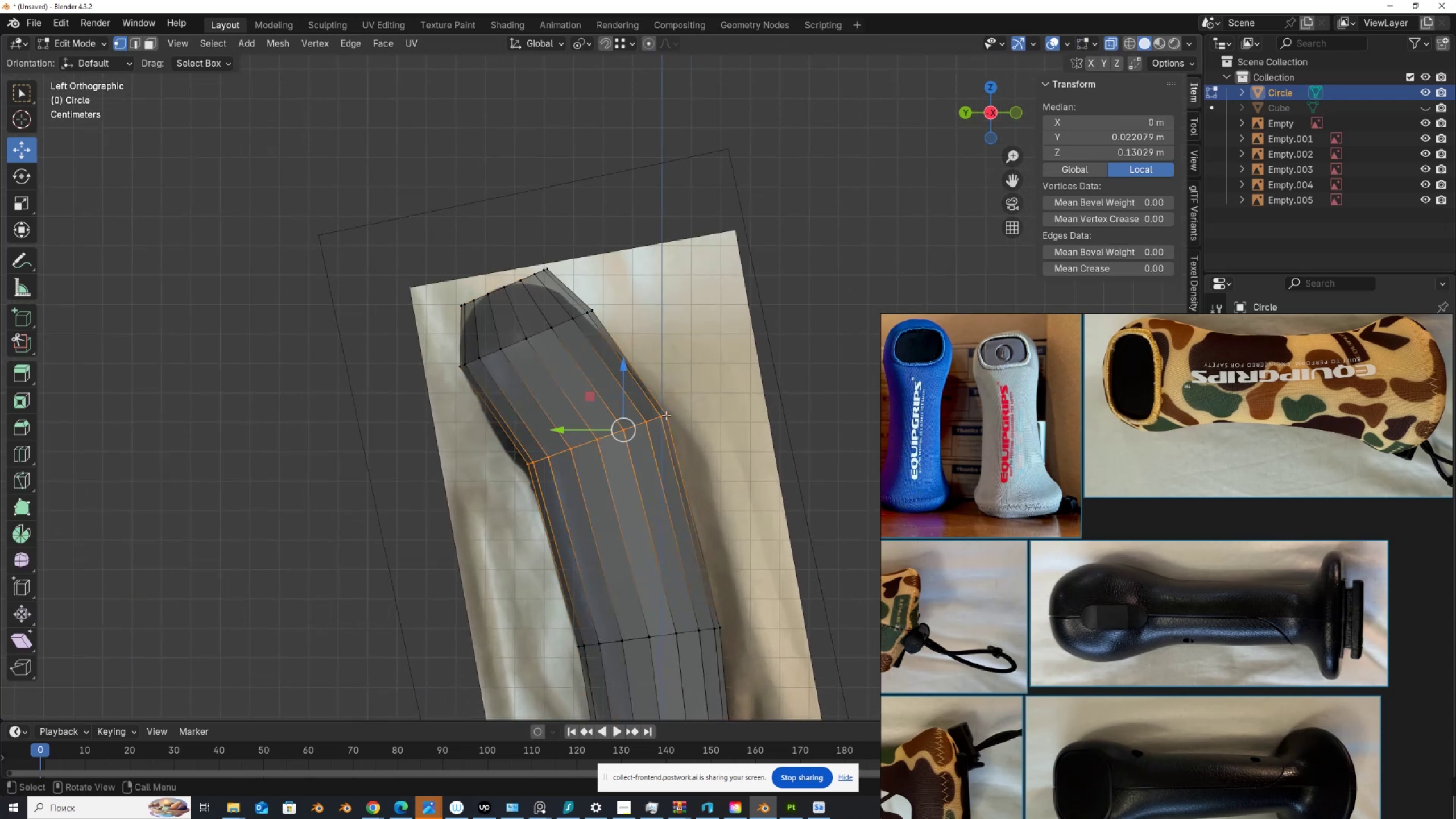 
hold_key(key=ShiftLeft, duration=0.69)
left_click([666, 415])
 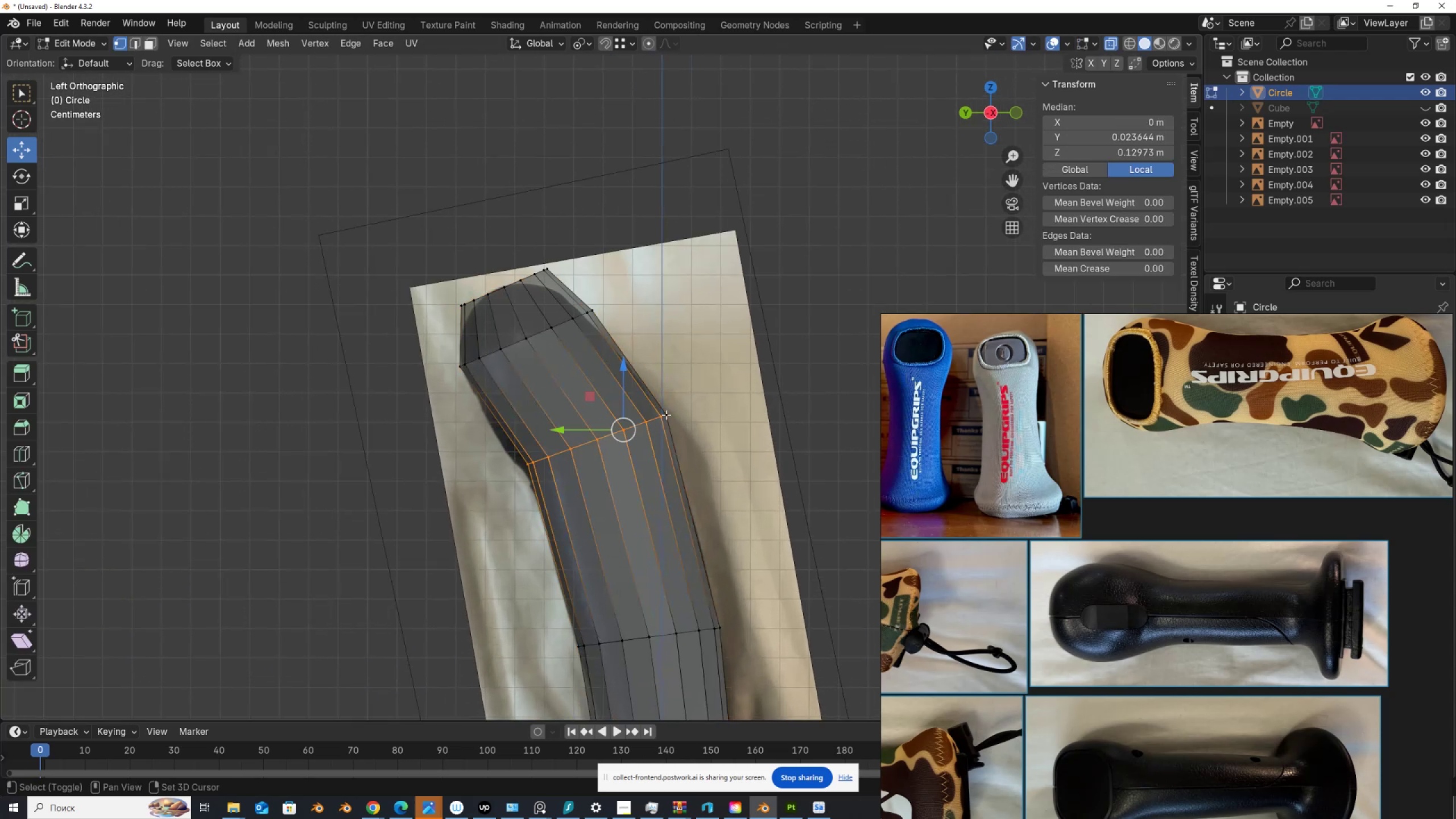 
double_click([666, 415])
 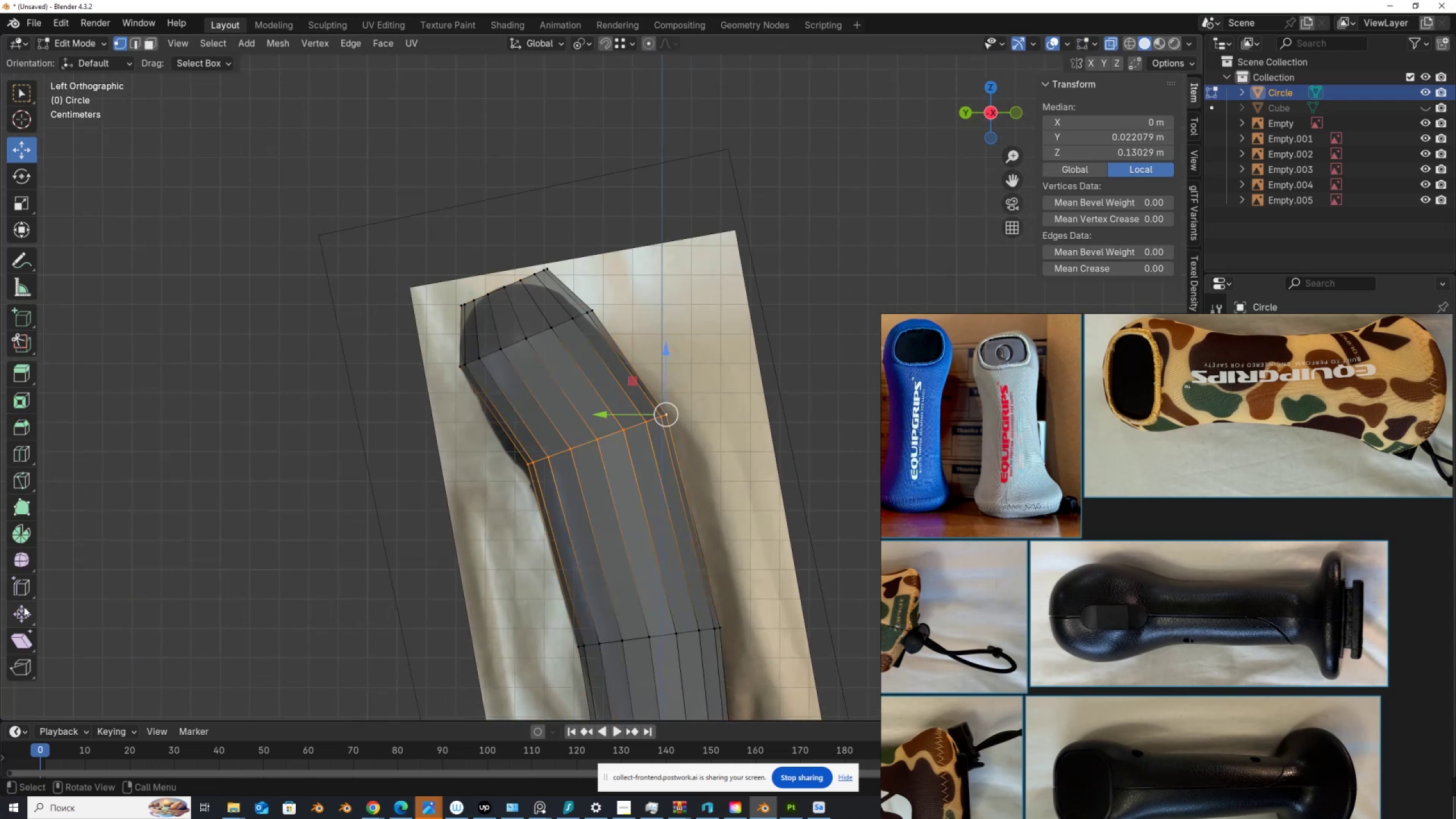 
left_click([25, 636])
 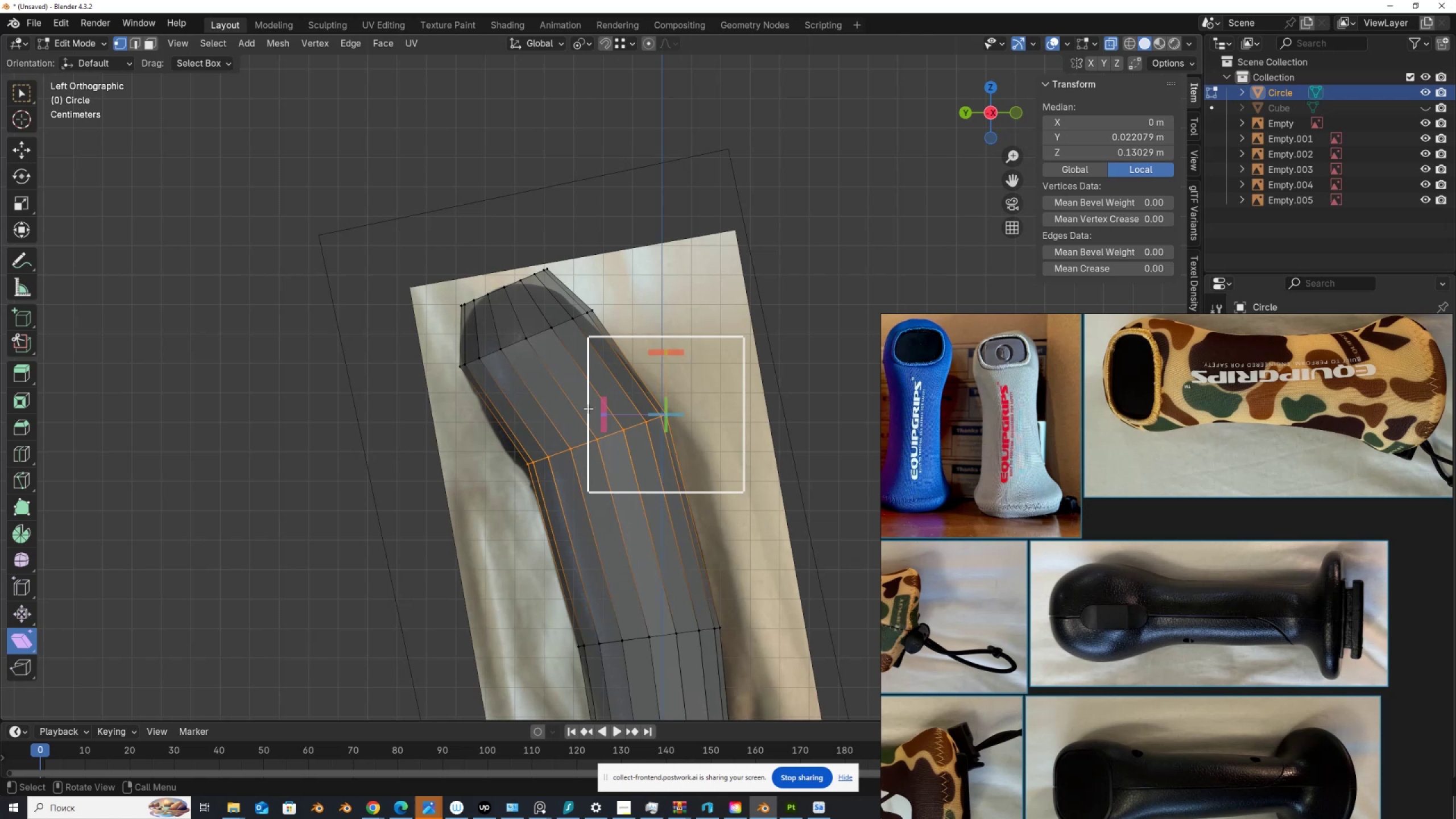 
left_click_drag(start_coordinate=[600, 400], to_coordinate=[609, 442])
 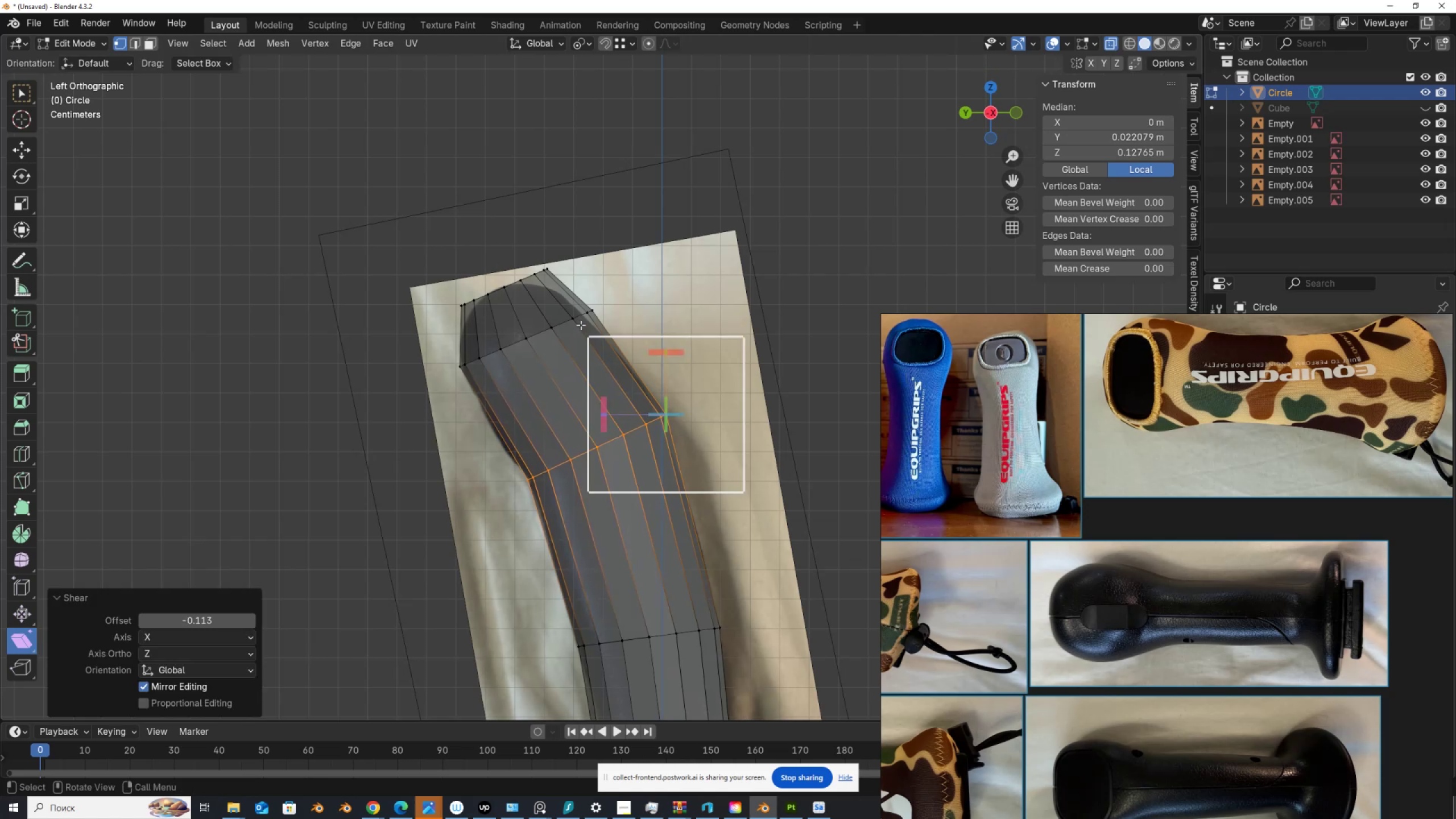 
key(Alt+AltLeft)
 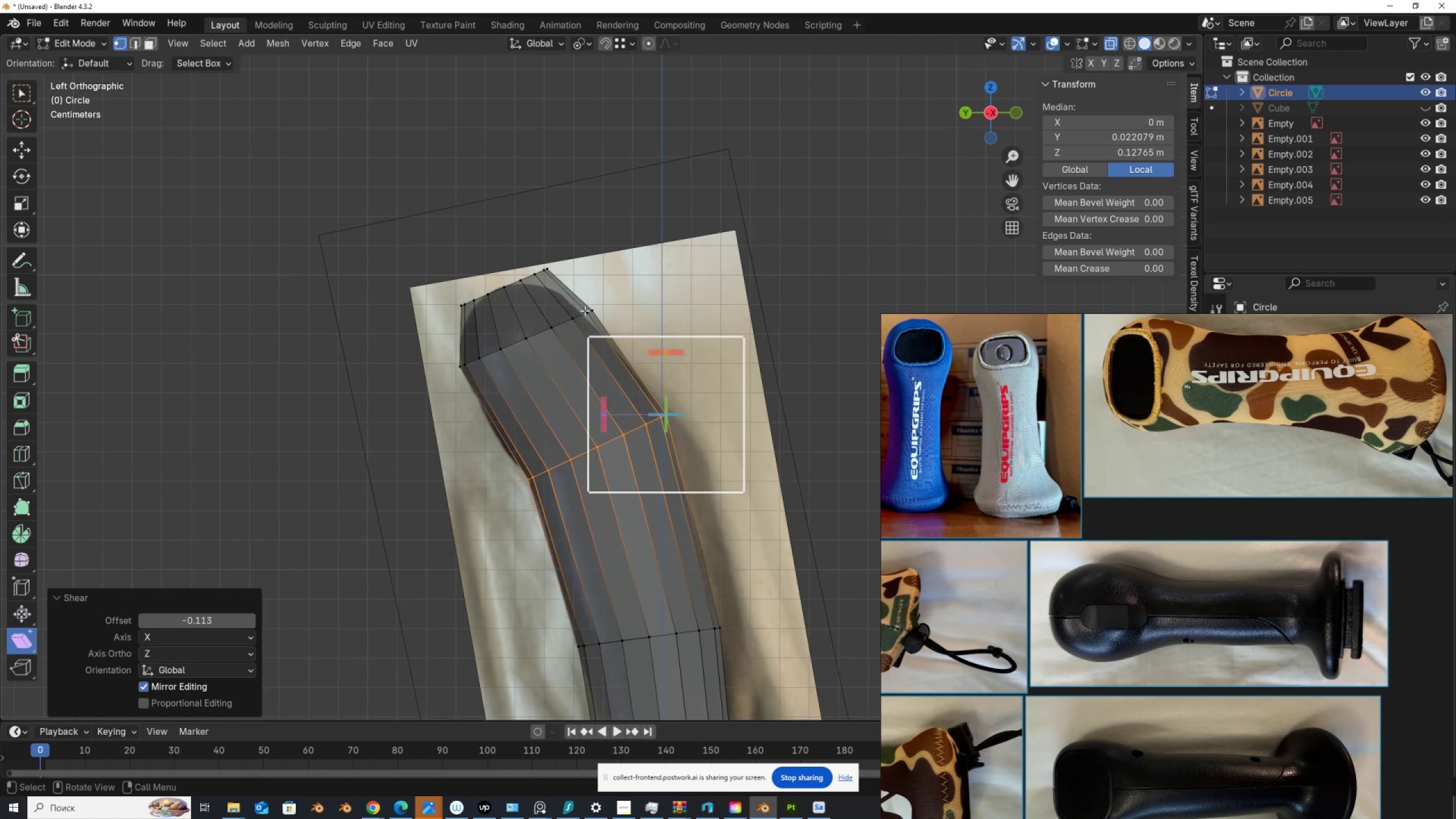 
hold_key(key=AltLeft, duration=0.34)
left_click([580, 313])
 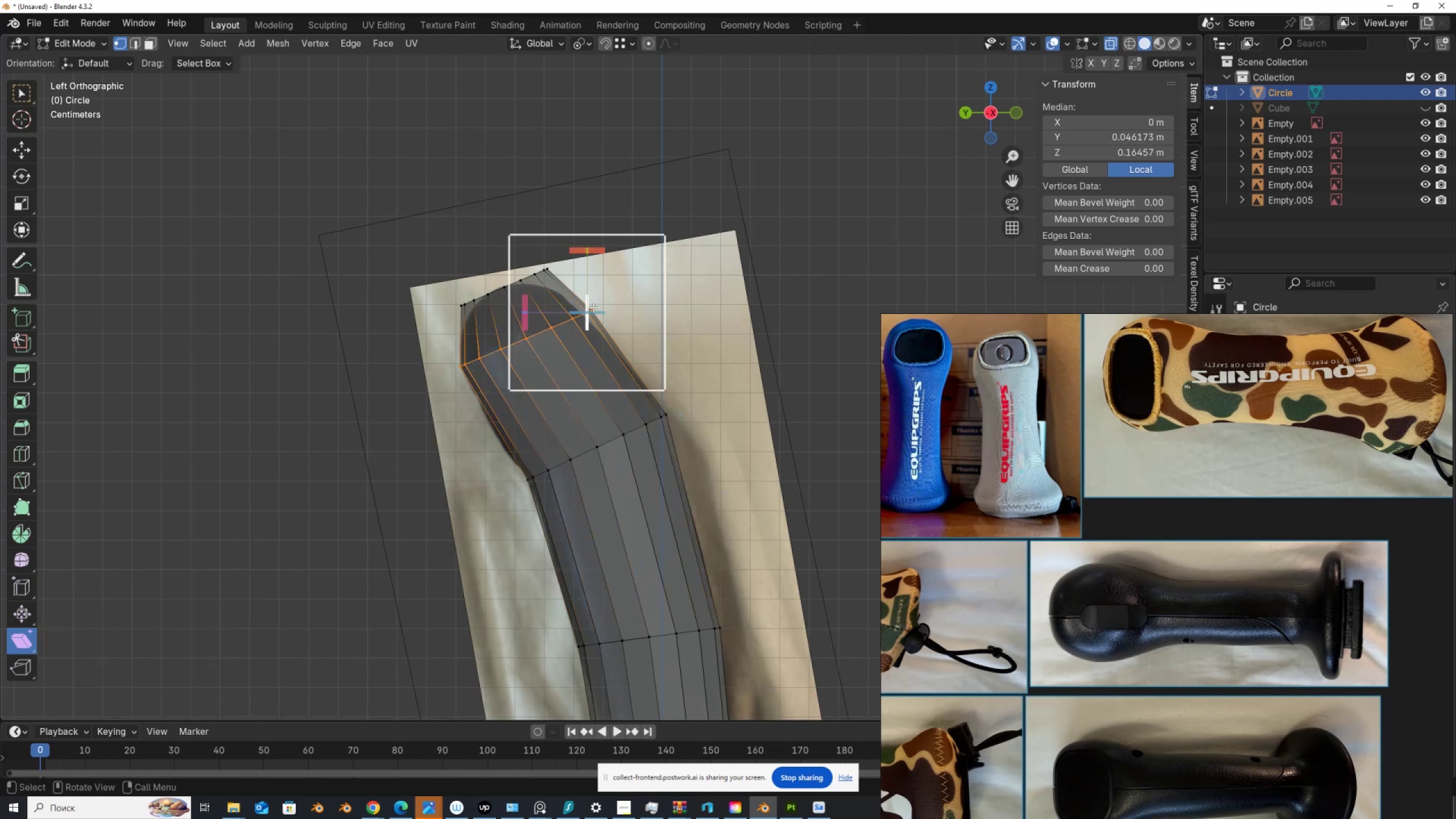 
hold_key(key=ShiftLeft, duration=0.73)
left_click([594, 307])
 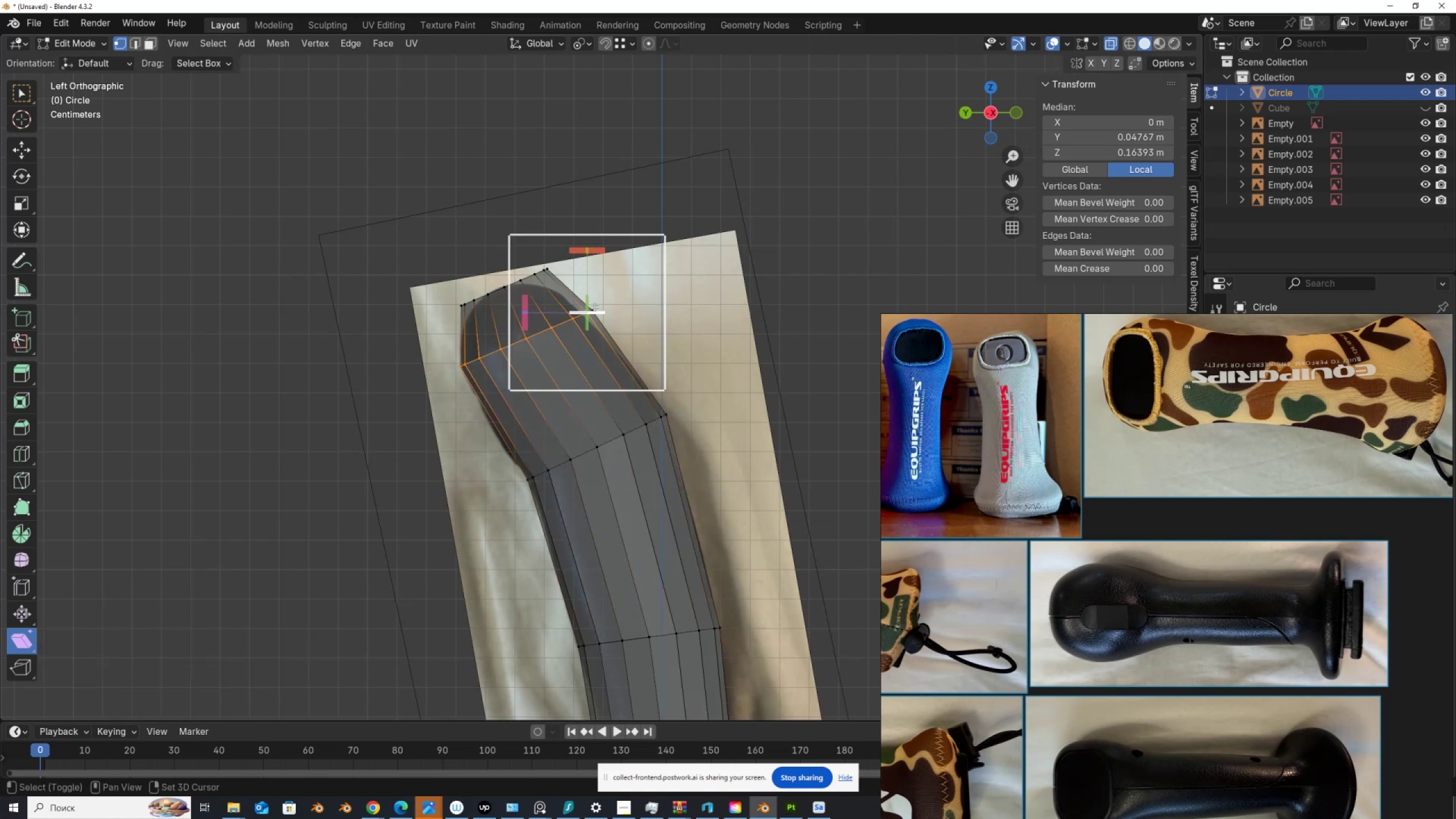 
double_click([594, 307])
 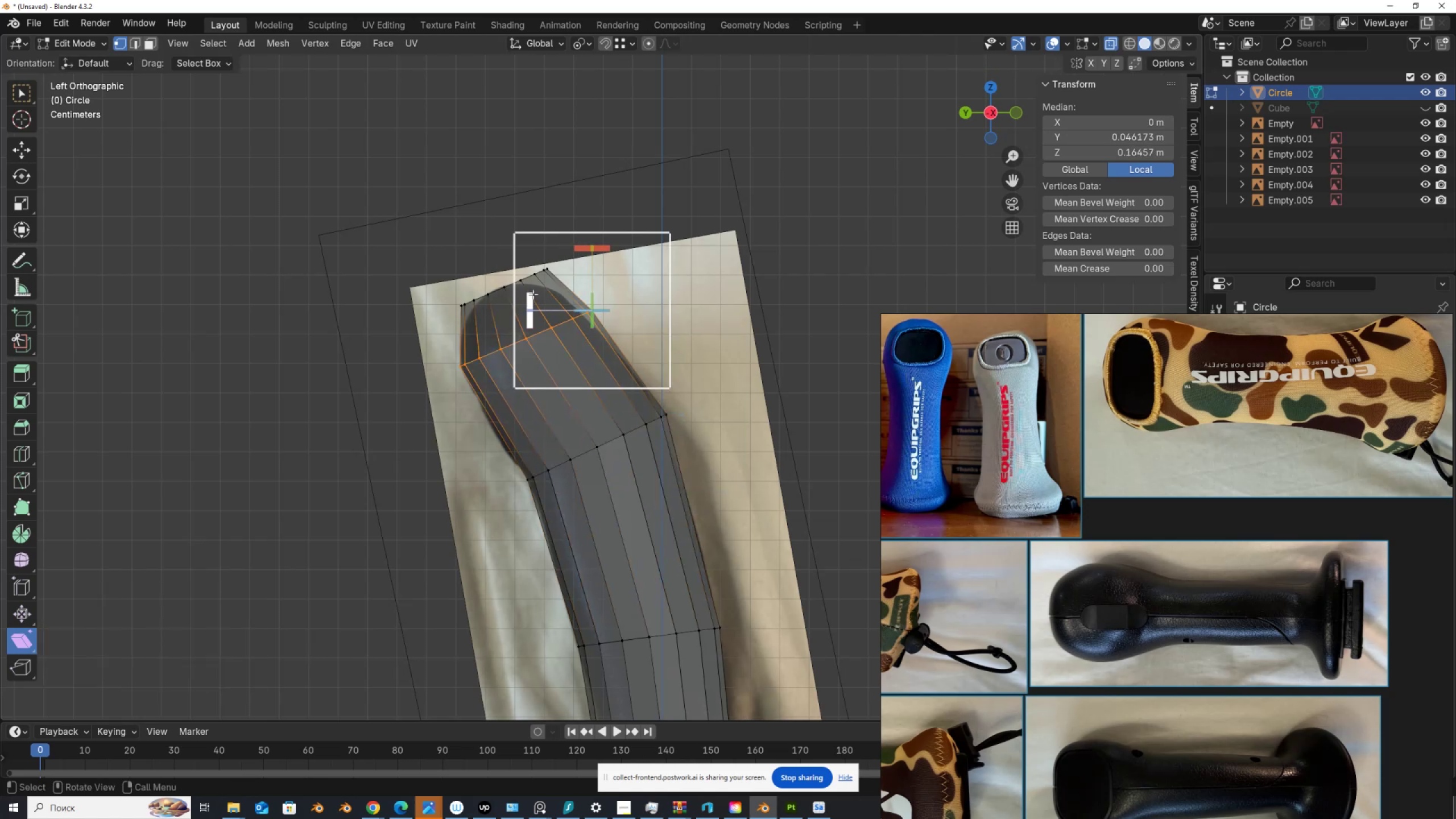 
left_click_drag(start_coordinate=[531, 294], to_coordinate=[532, 326])
 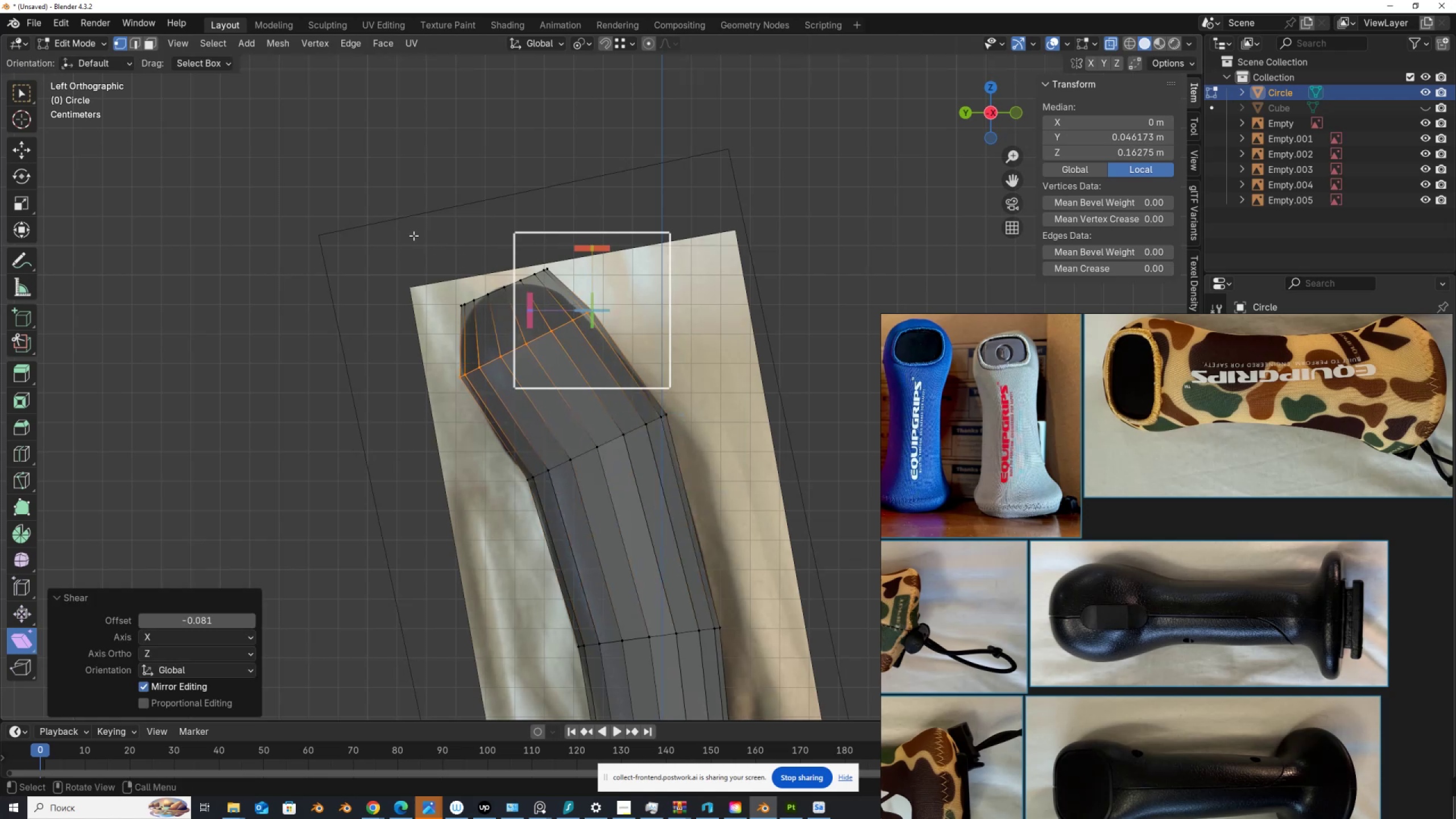 
left_click_drag(start_coordinate=[413, 234], to_coordinate=[569, 307])
 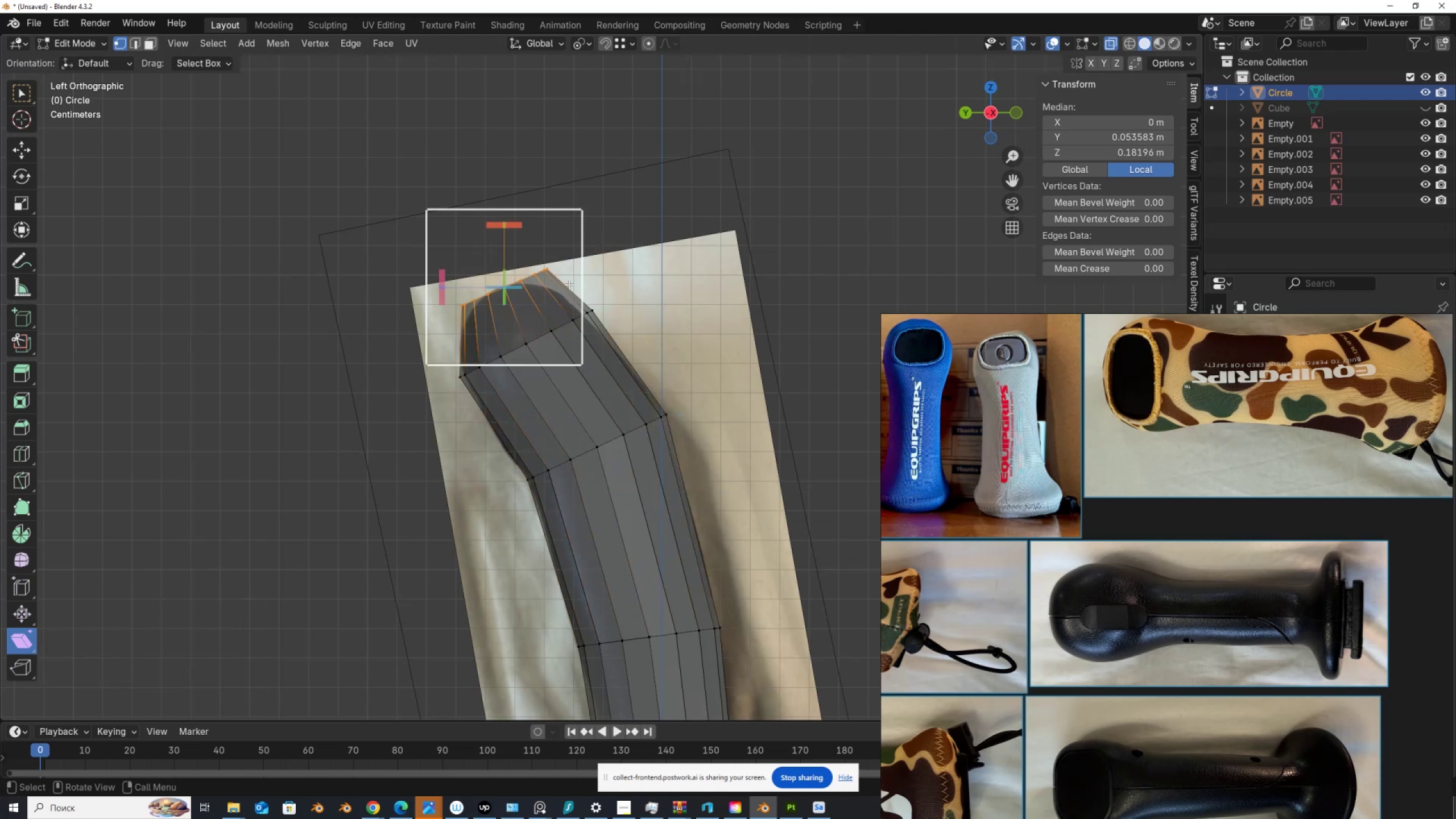 
hold_key(key=ShiftLeft, duration=0.82)
left_click([556, 266])
 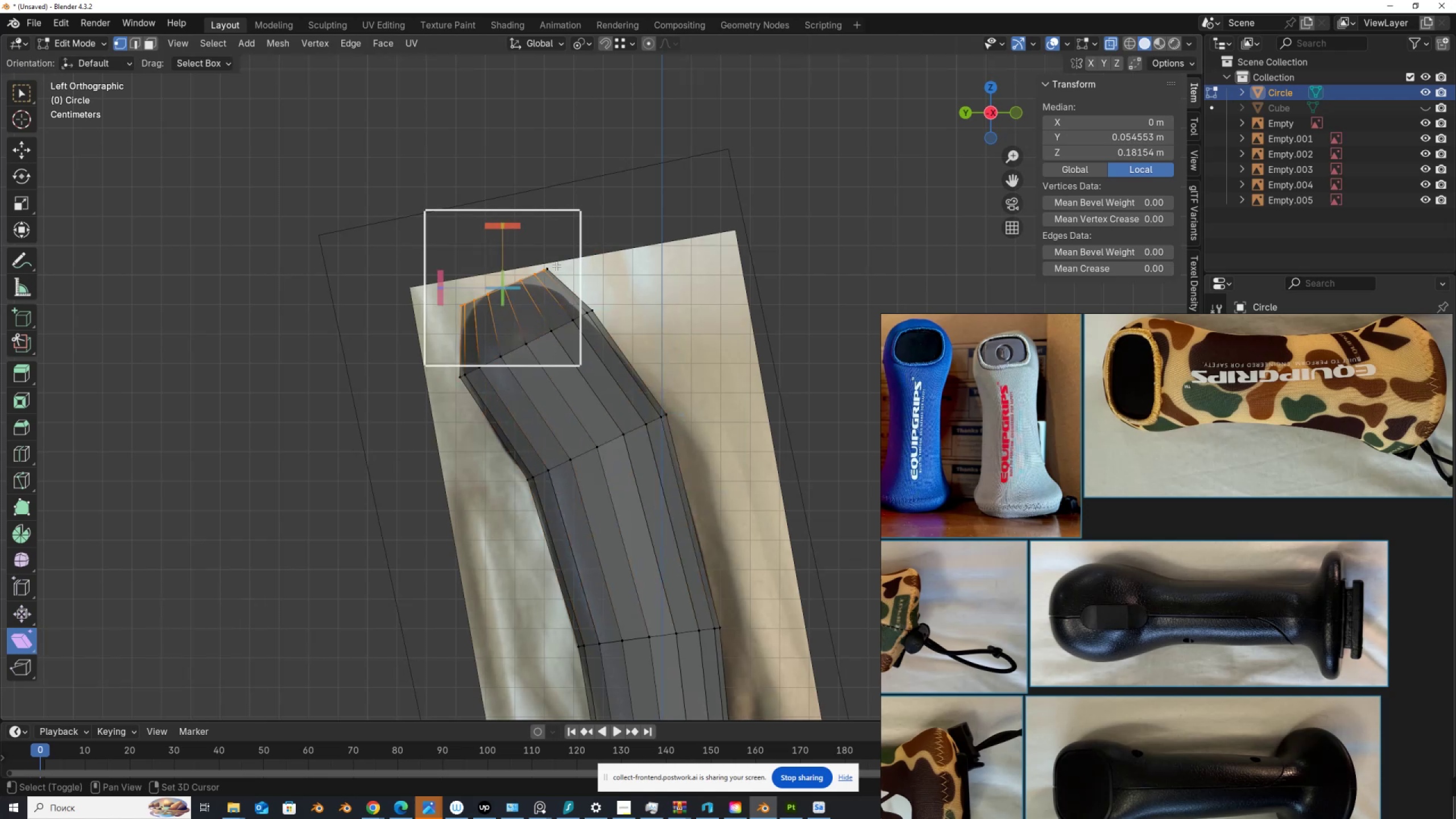 
double_click([556, 266])
 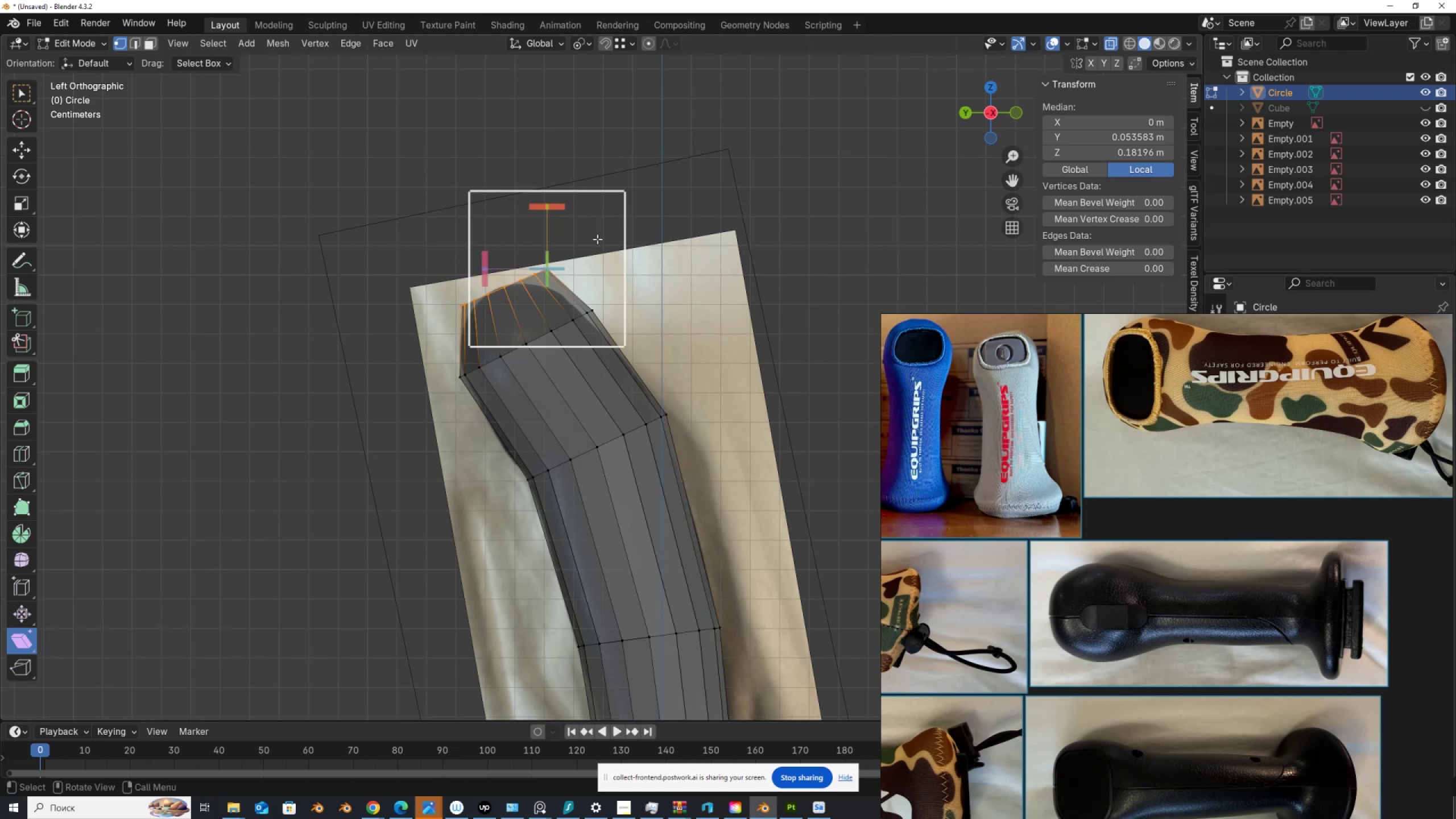 
key(R)
 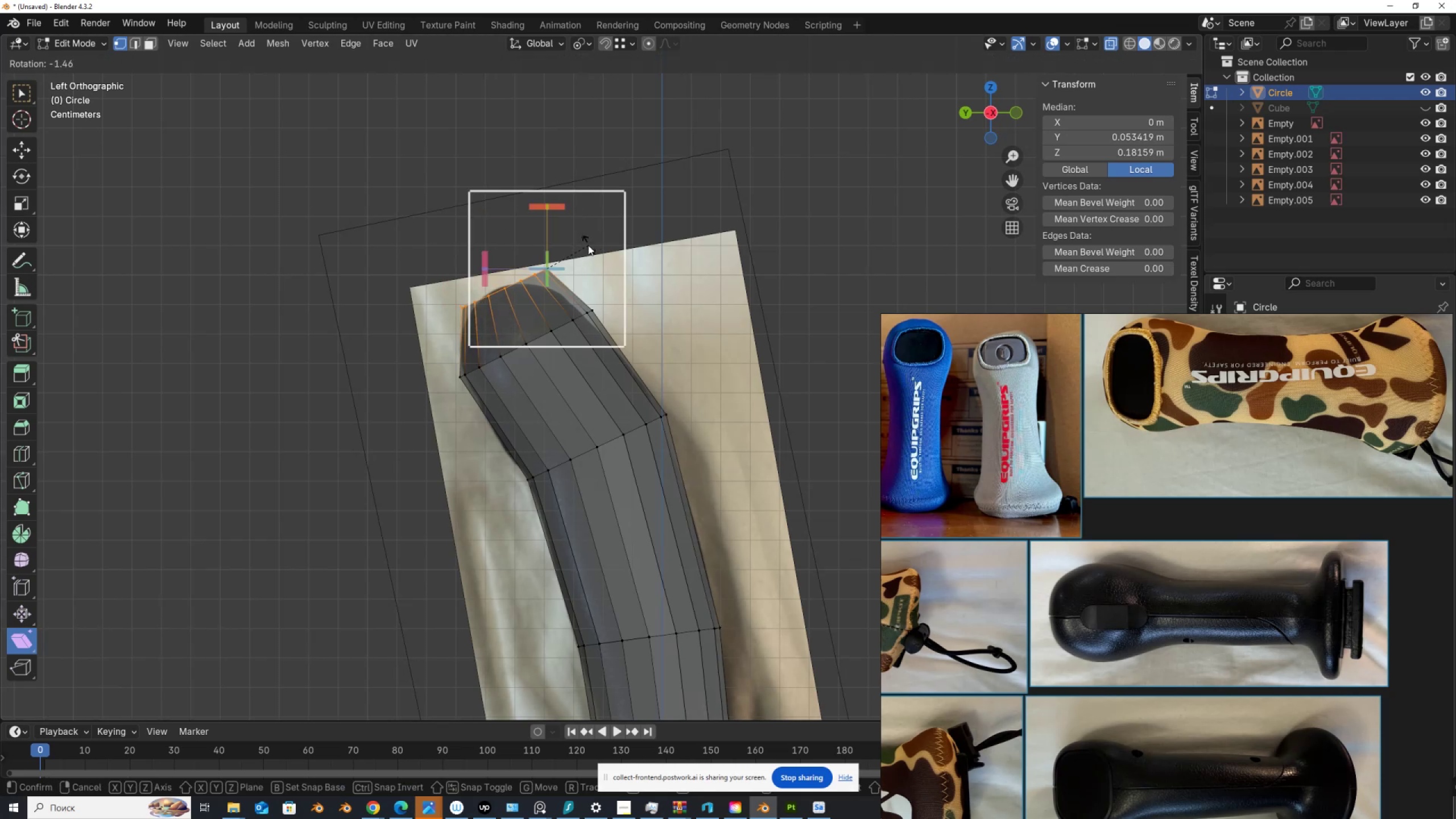 
left_click([588, 245])
 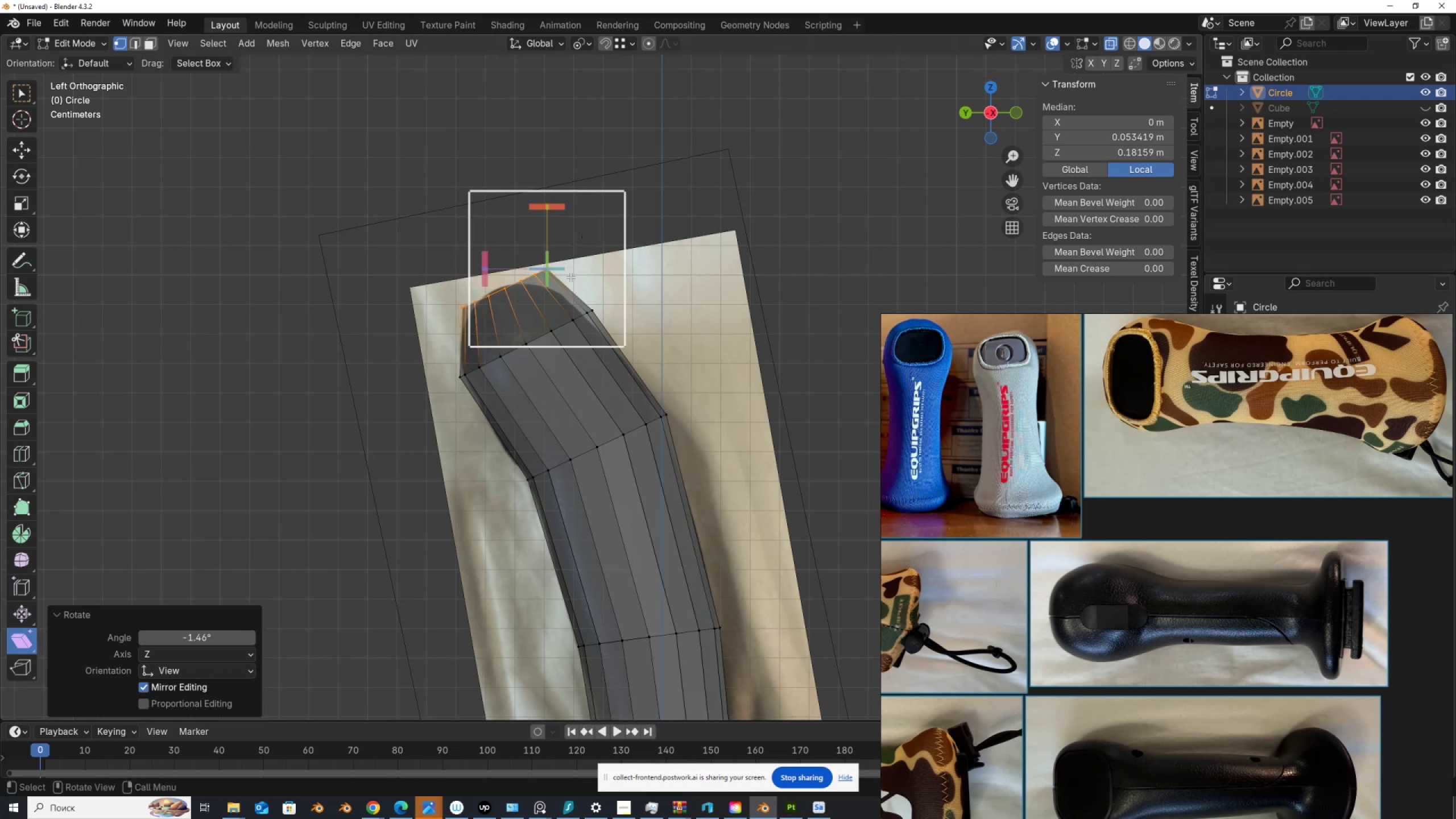 
key(G)
 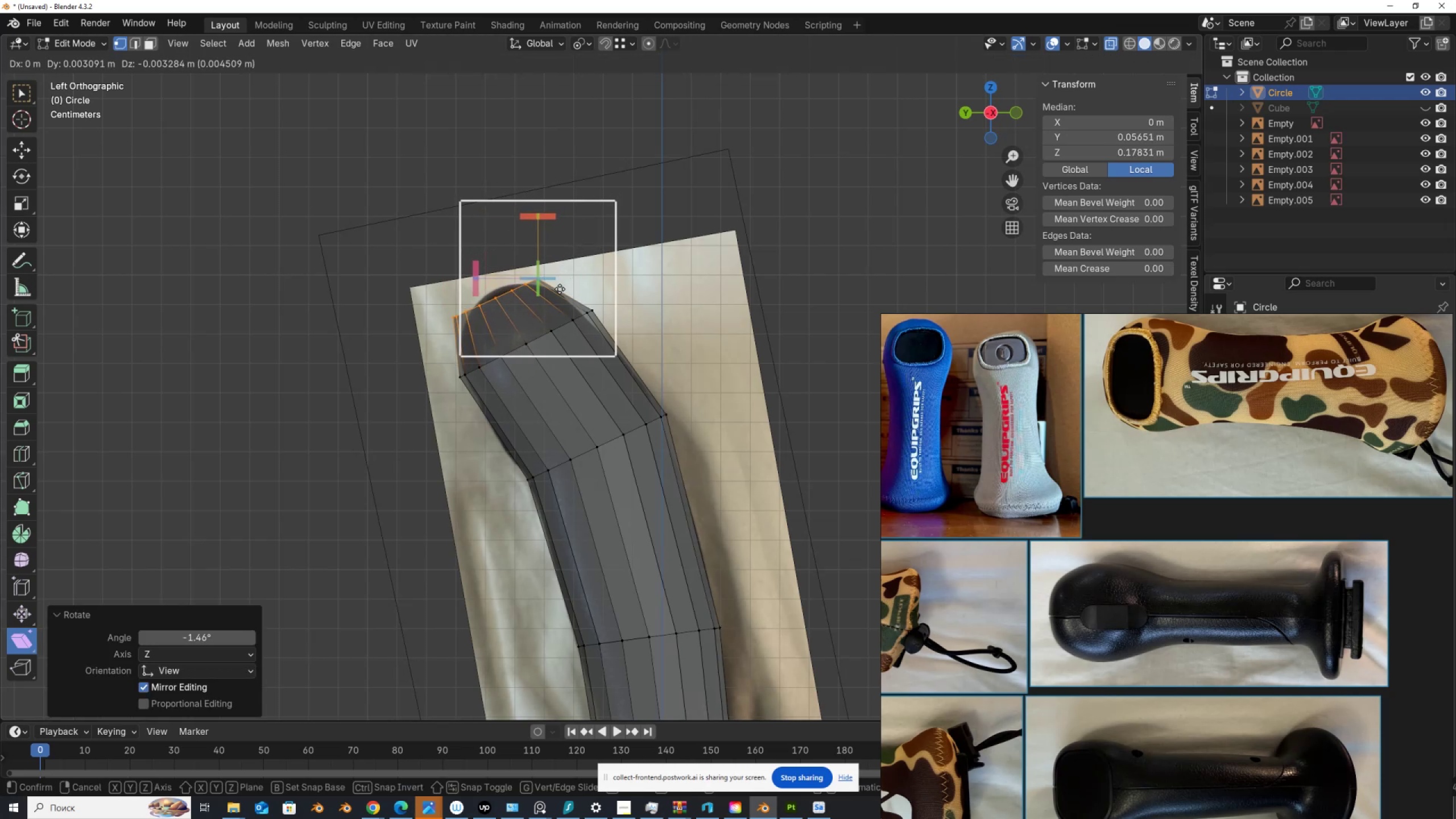 
left_click([560, 289])
 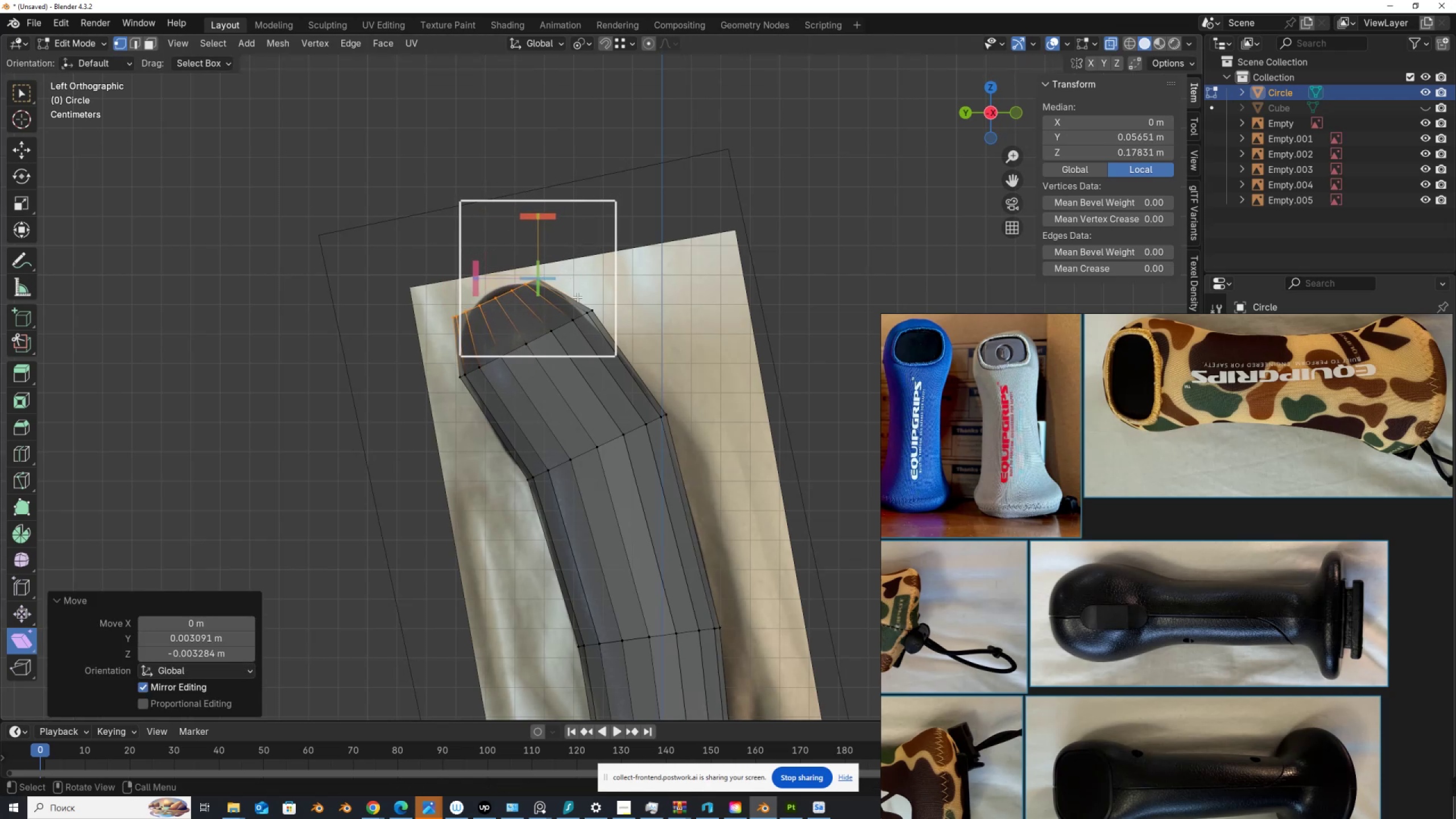 
key(S)
 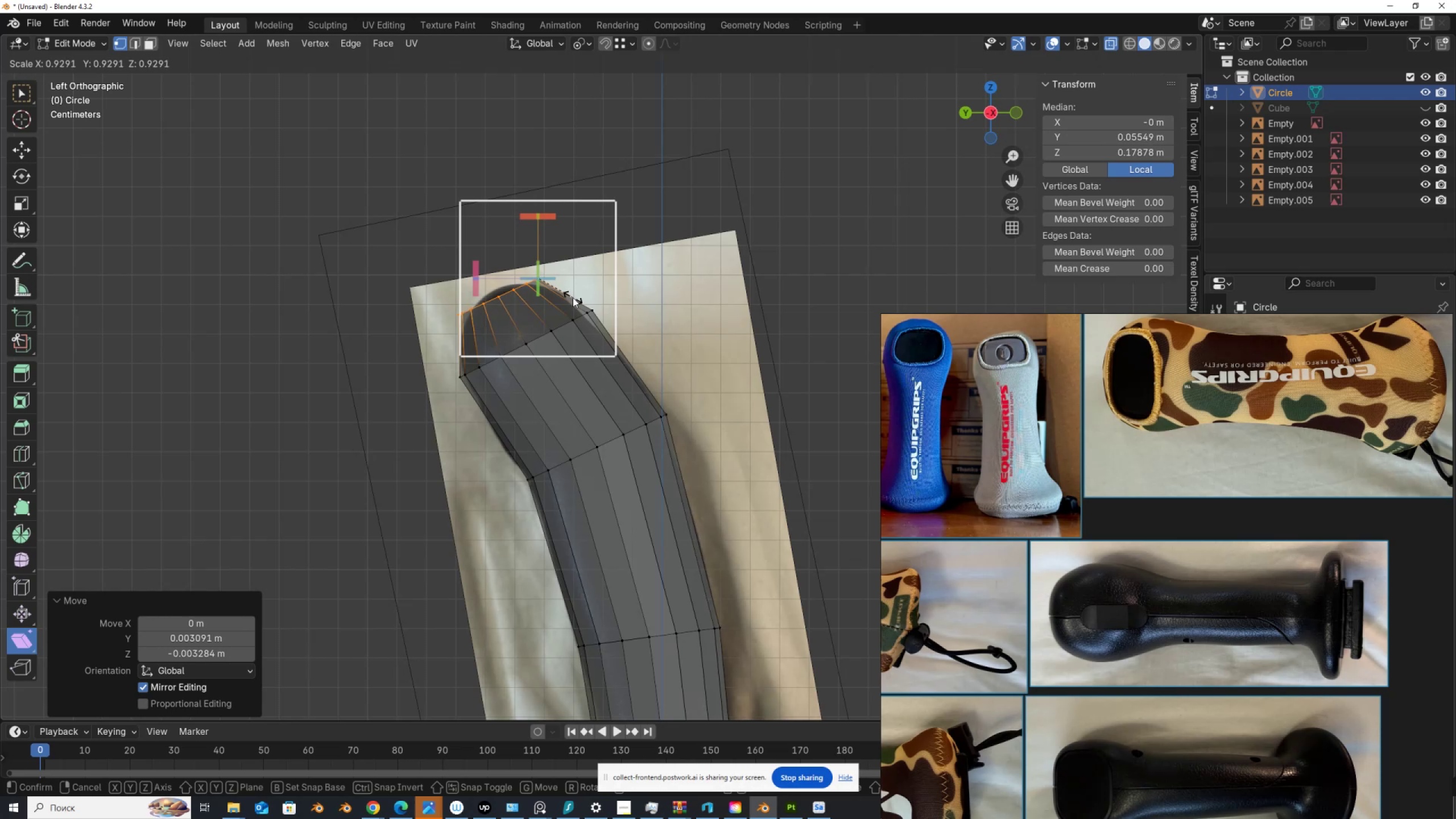 
left_click([572, 297])
 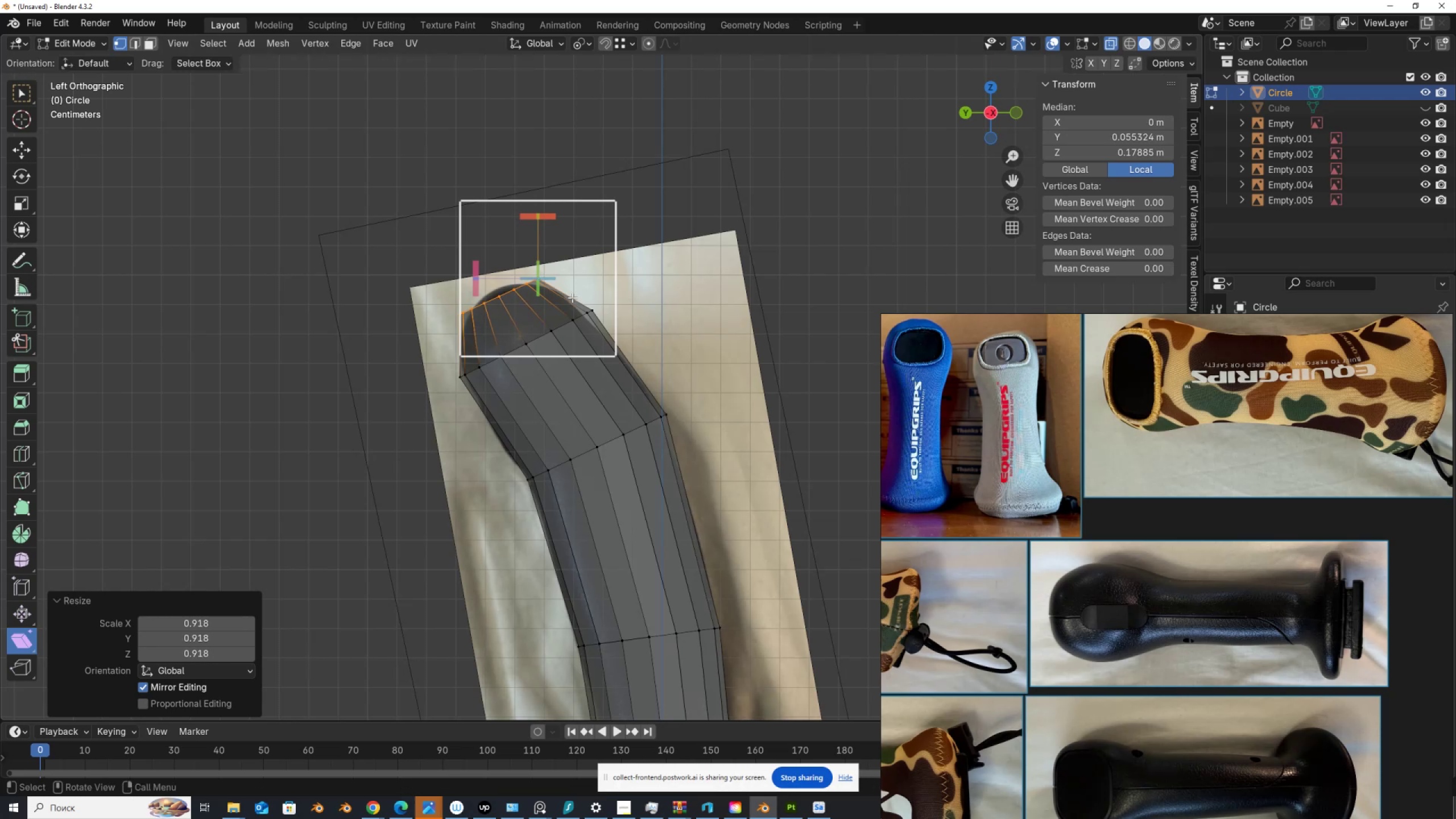 
scroll: coordinate [572, 297], scroll_direction: down, amount: 2.0
 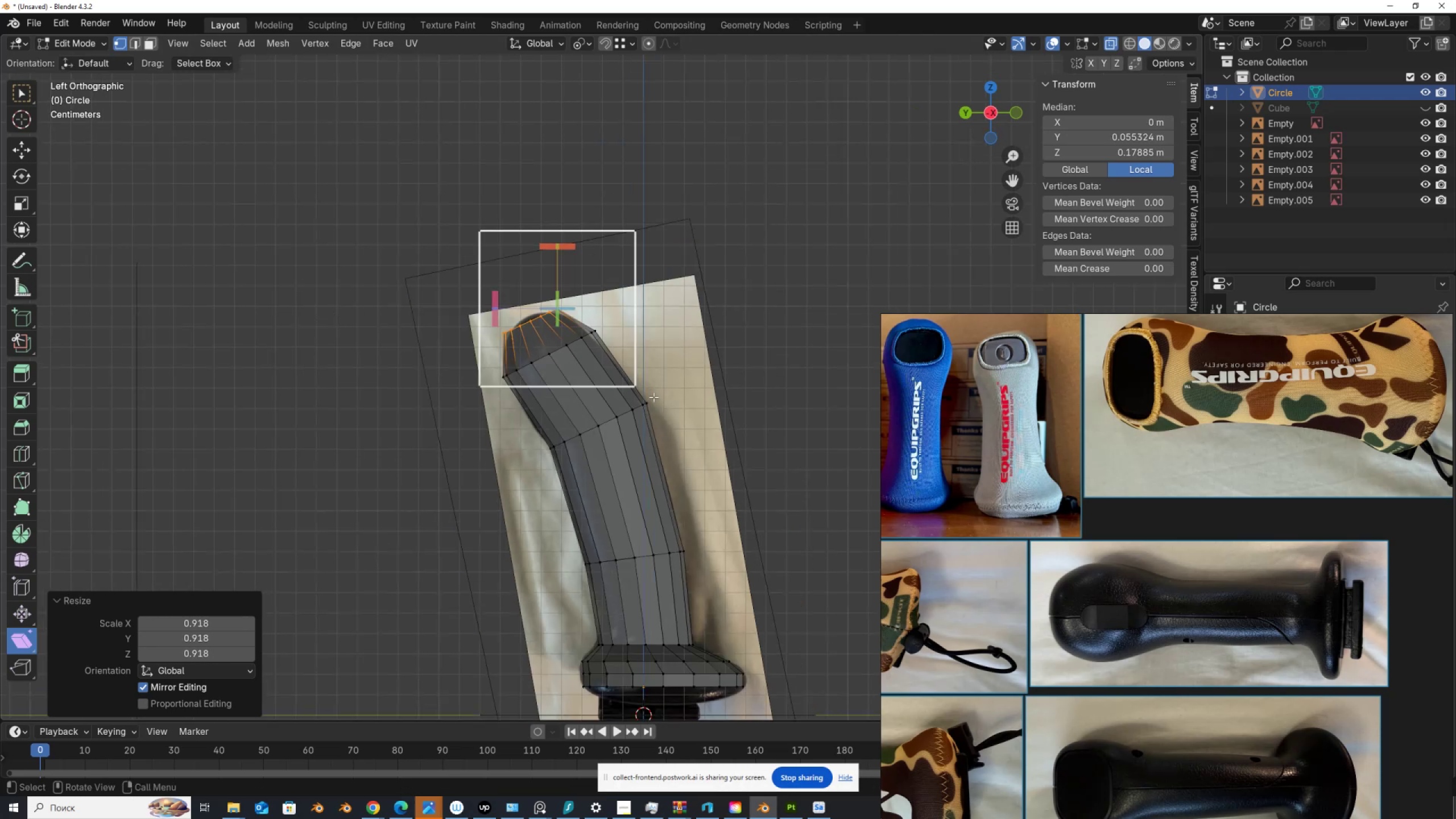 
hold_key(key=ShiftLeft, duration=0.55)
scroll: coordinate [682, 483], scroll_direction: down, amount: 1.0
 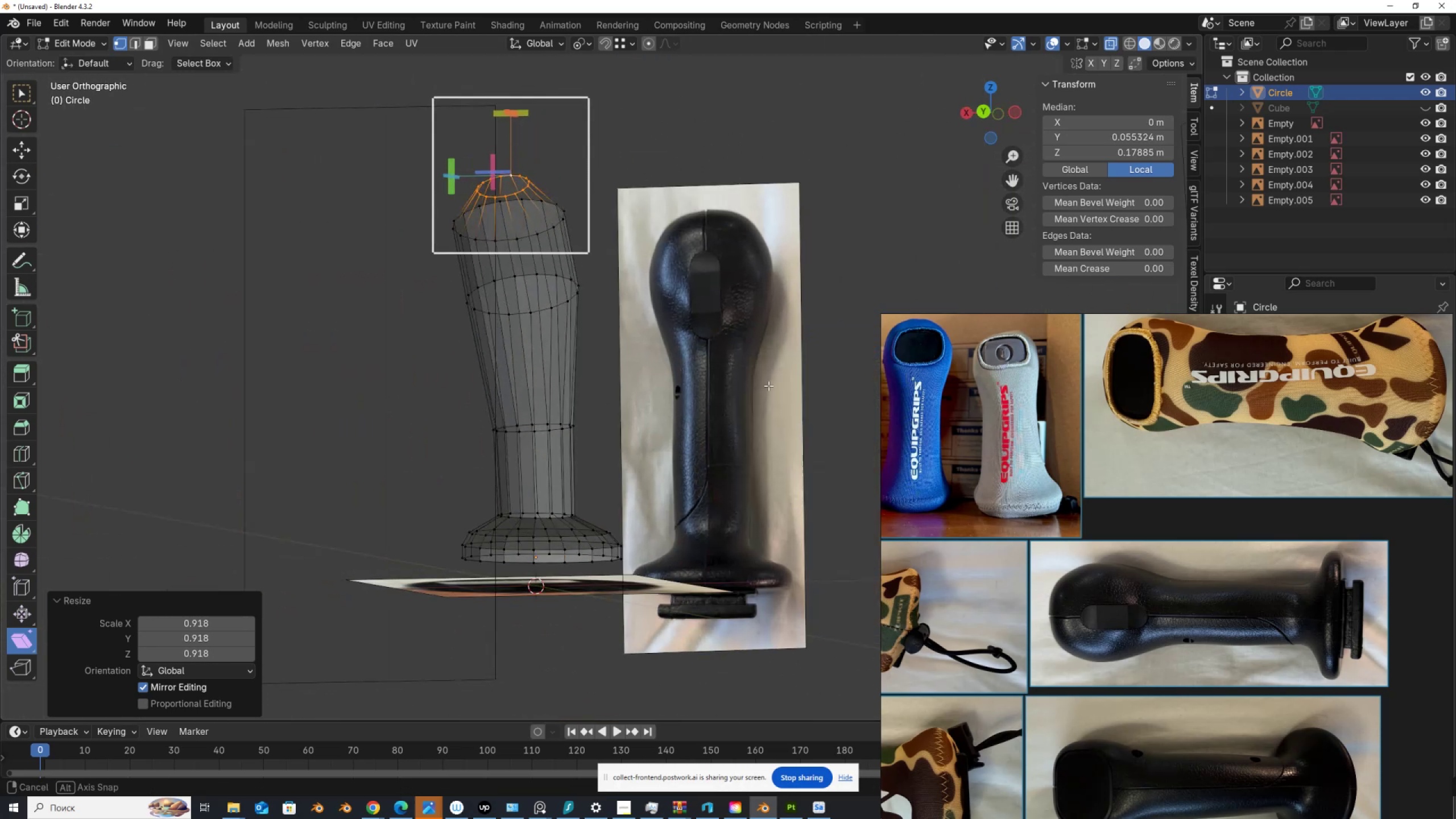 
hold_key(key=AltLeft, duration=0.81)
 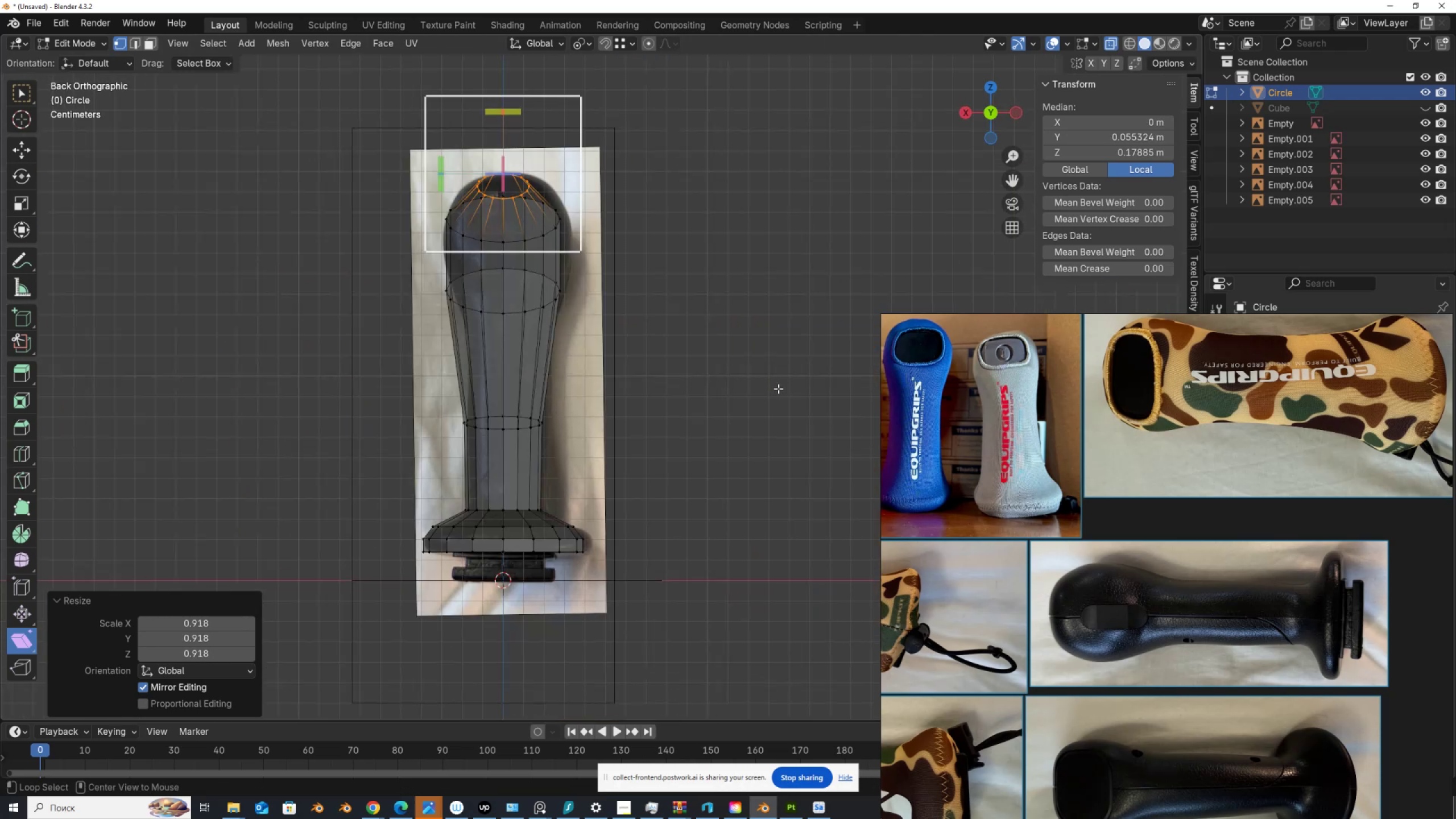 
scroll: coordinate [778, 388], scroll_direction: up, amount: 2.0
 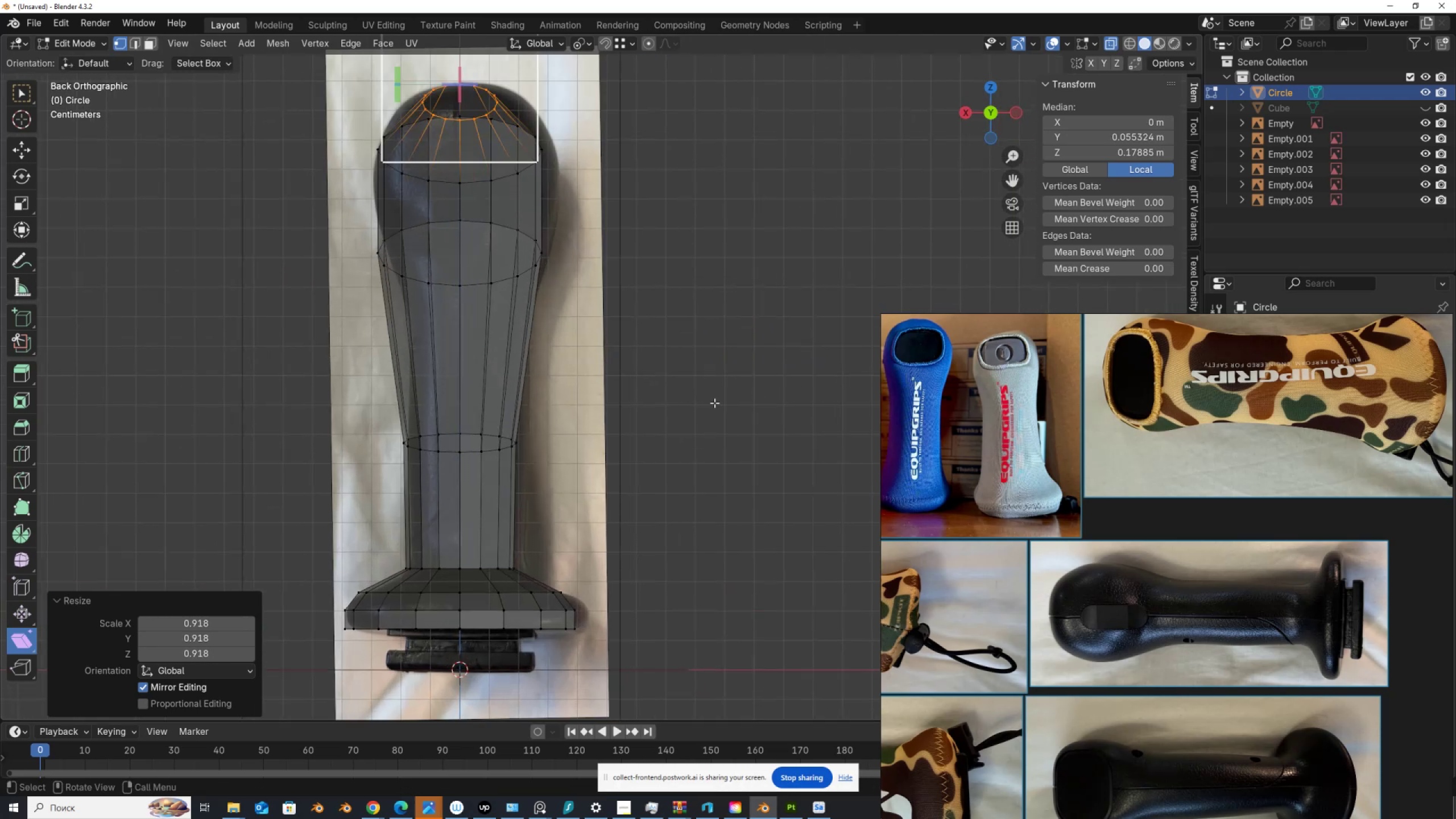 
hold_key(key=ShiftLeft, duration=0.86)
 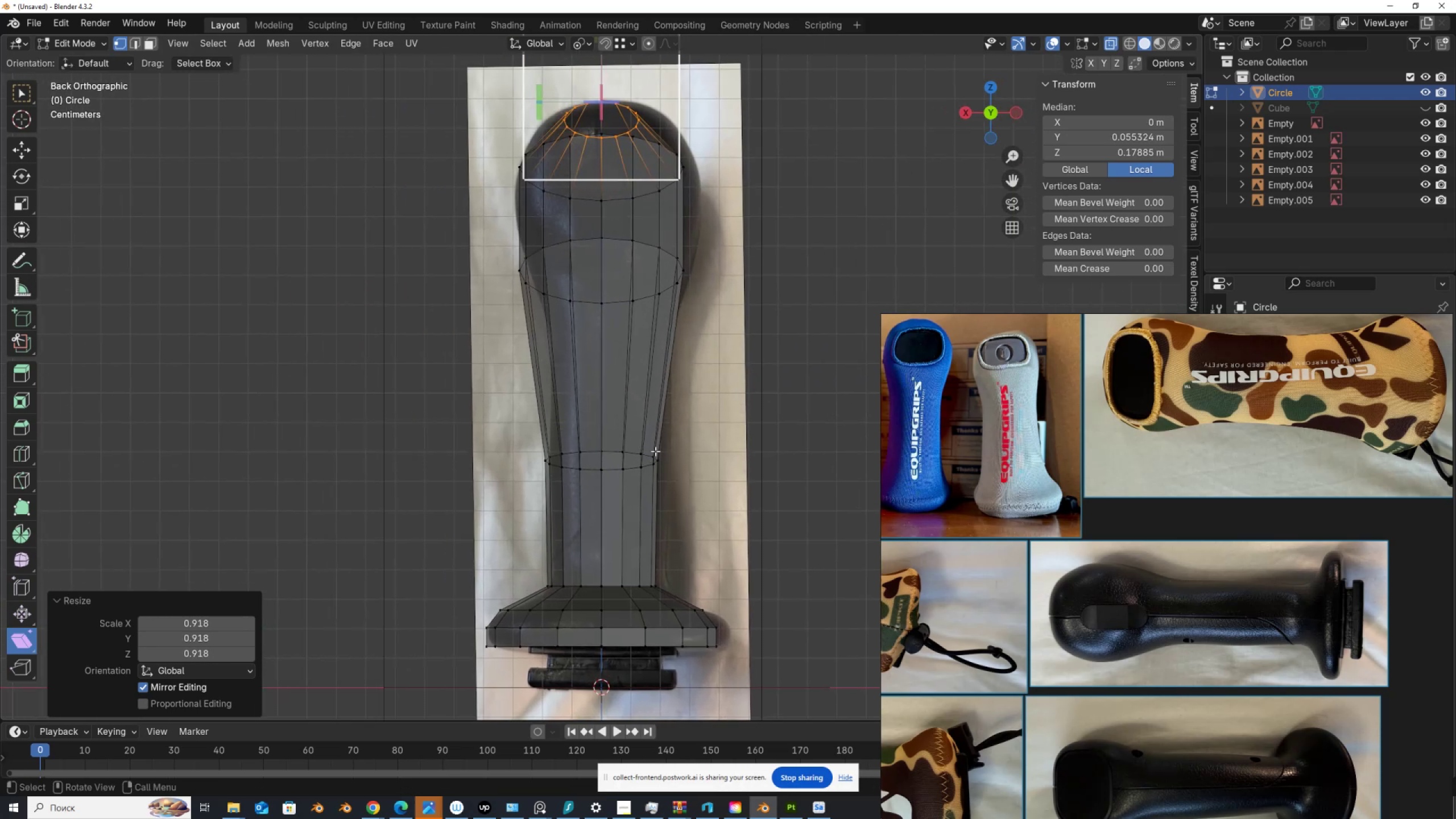 
key(Tab)
 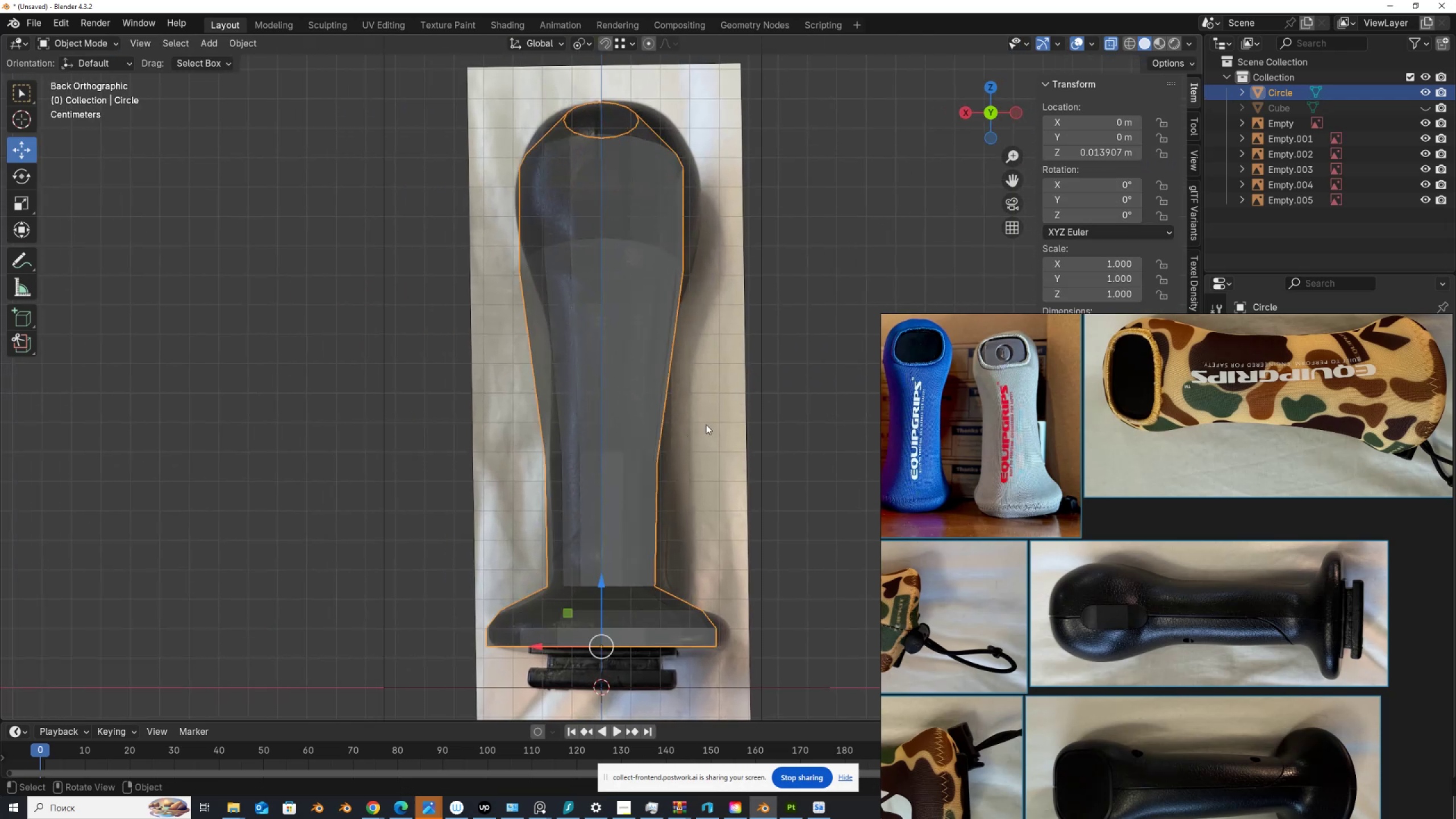 
left_click([709, 423])
 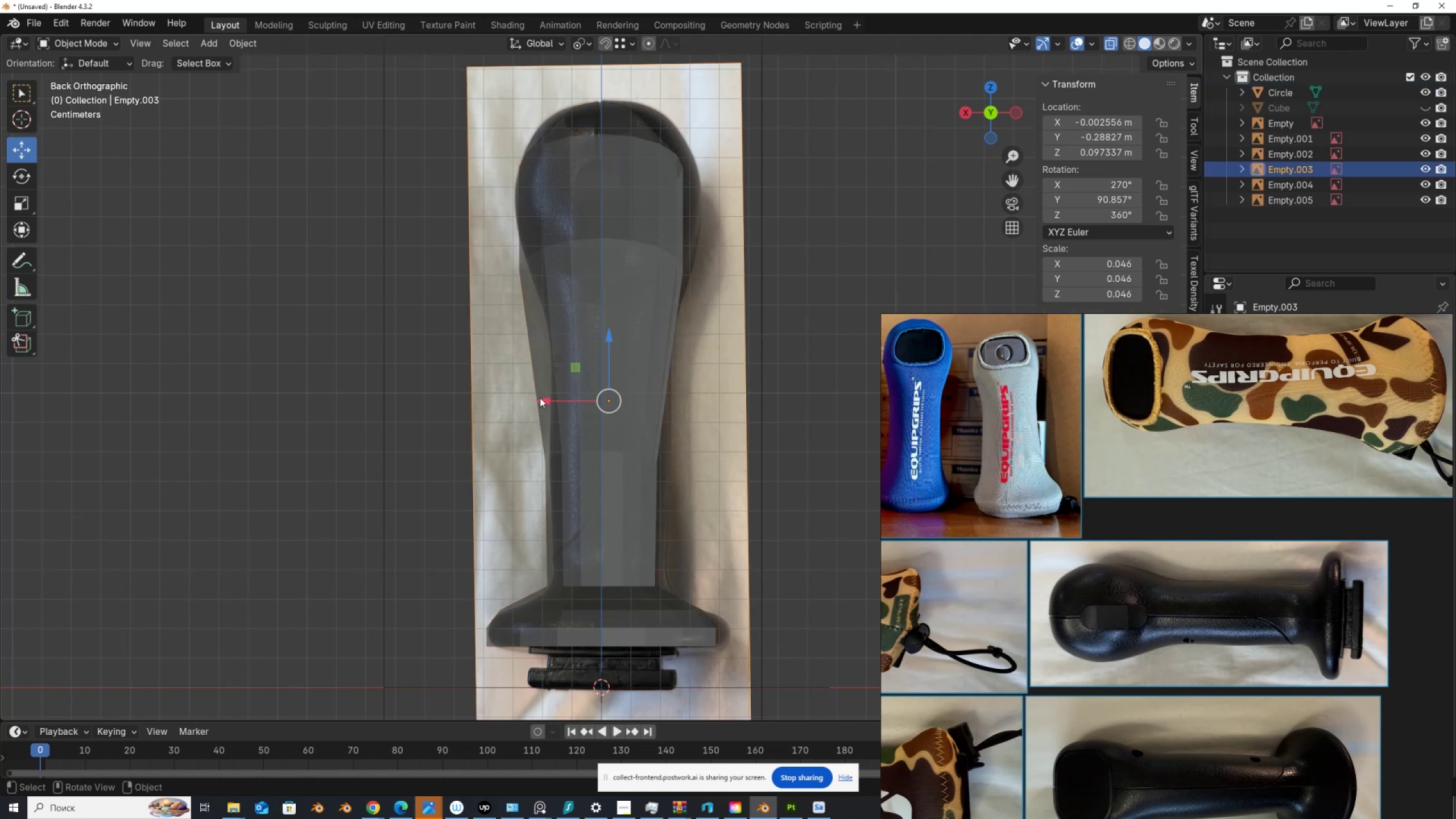 
left_click_drag(start_coordinate=[556, 399], to_coordinate=[541, 411])
 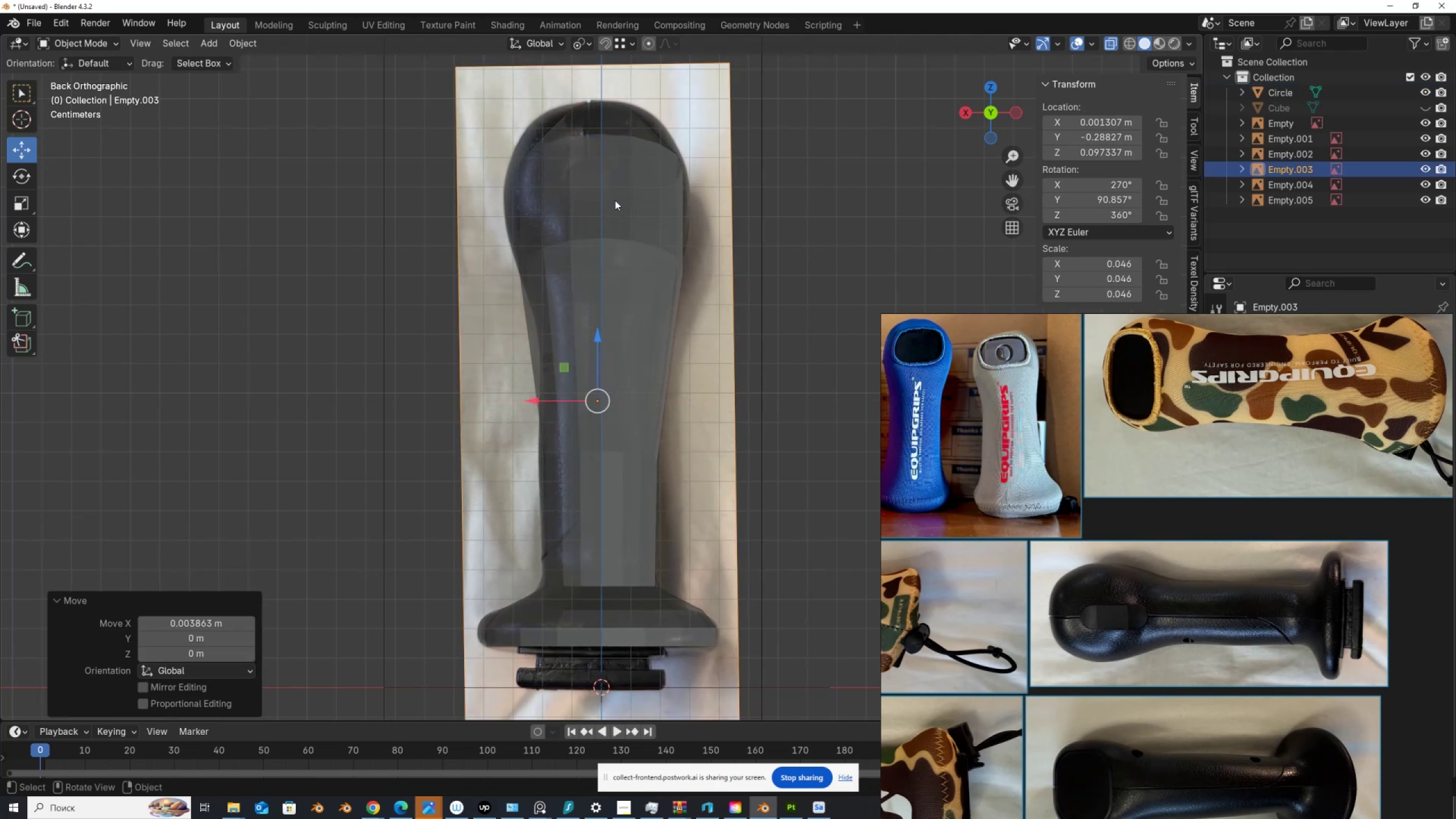 
left_click([621, 198])
 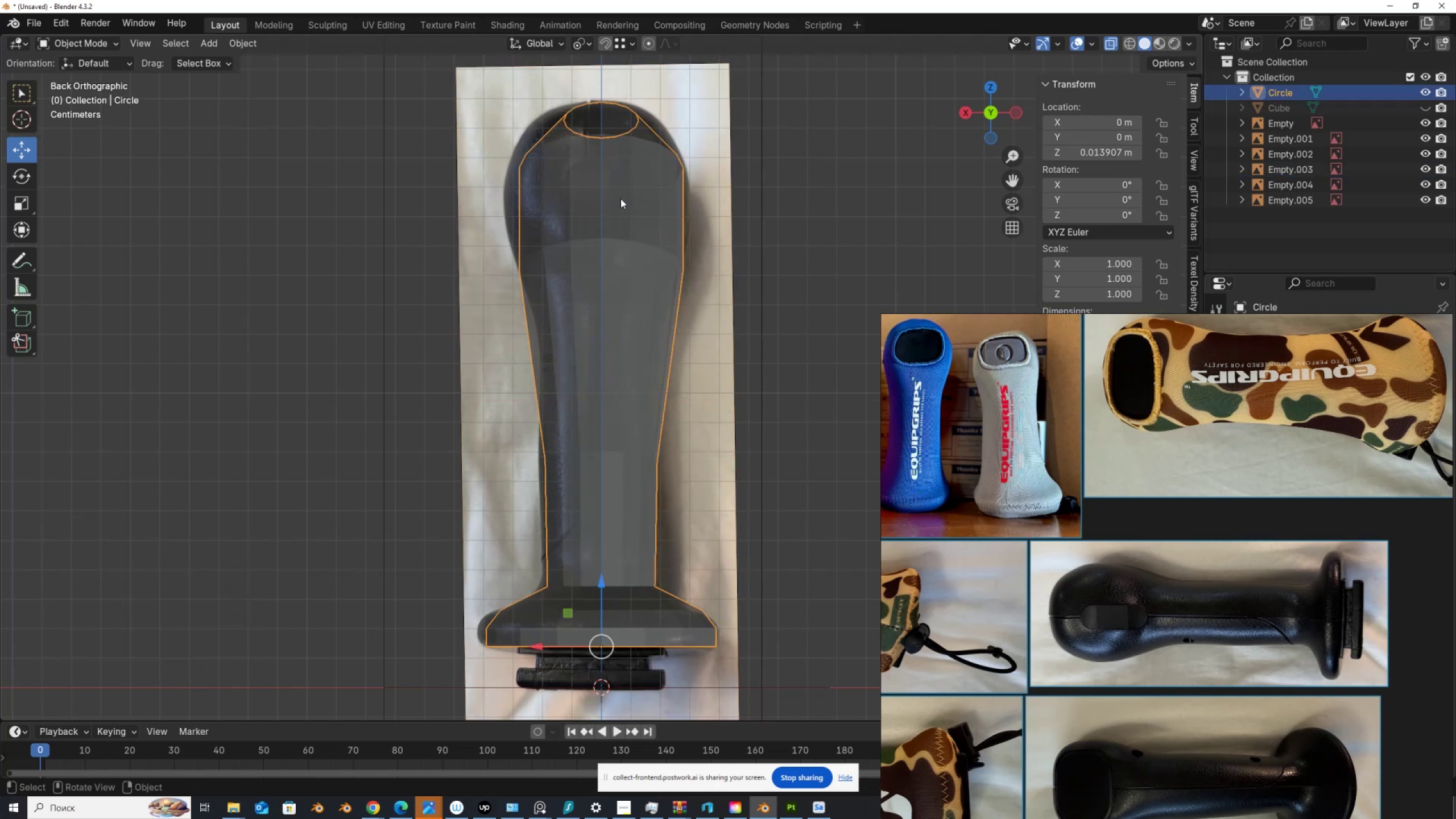 
key(Tab)
 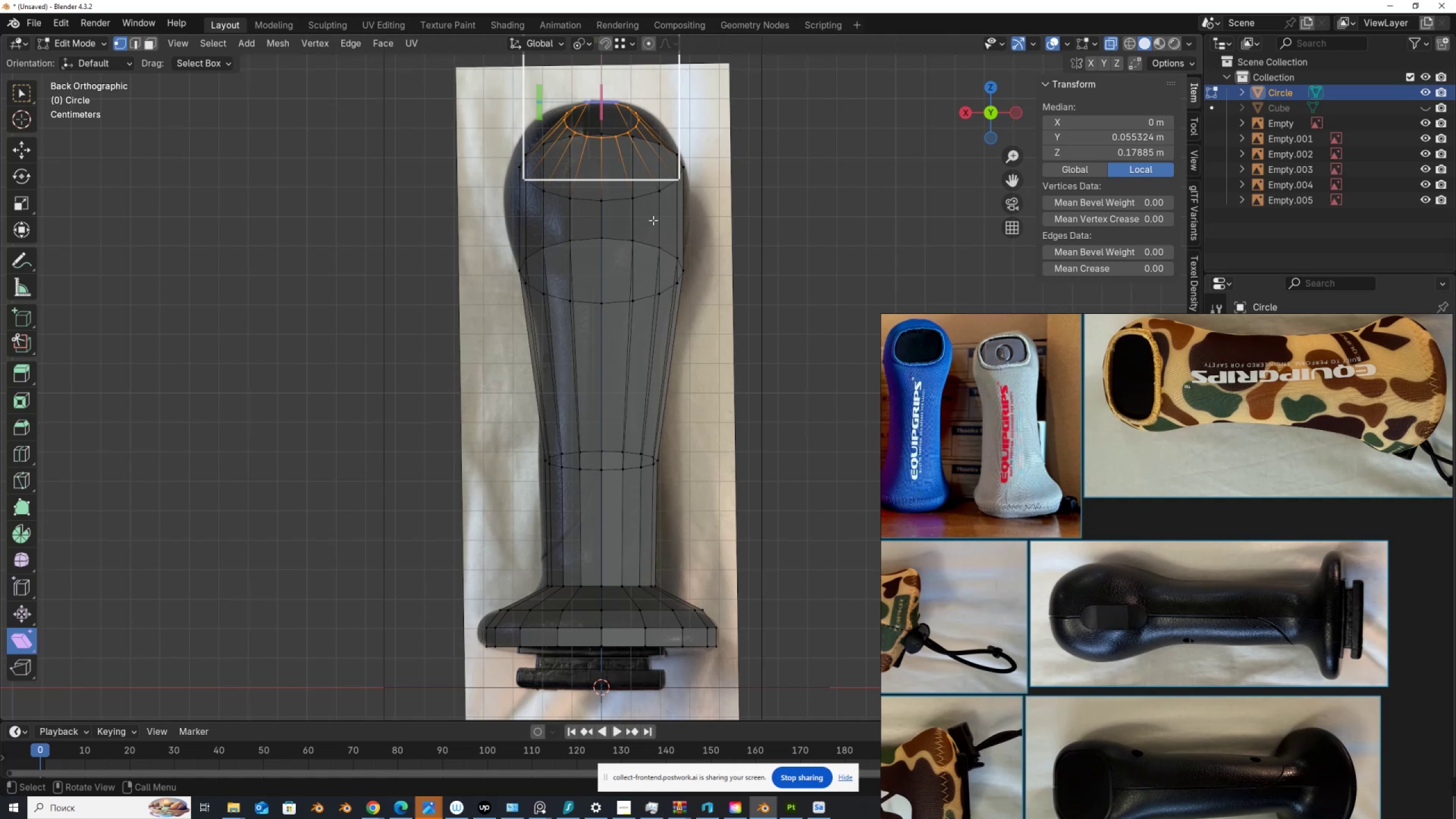 
key(Control+R)
 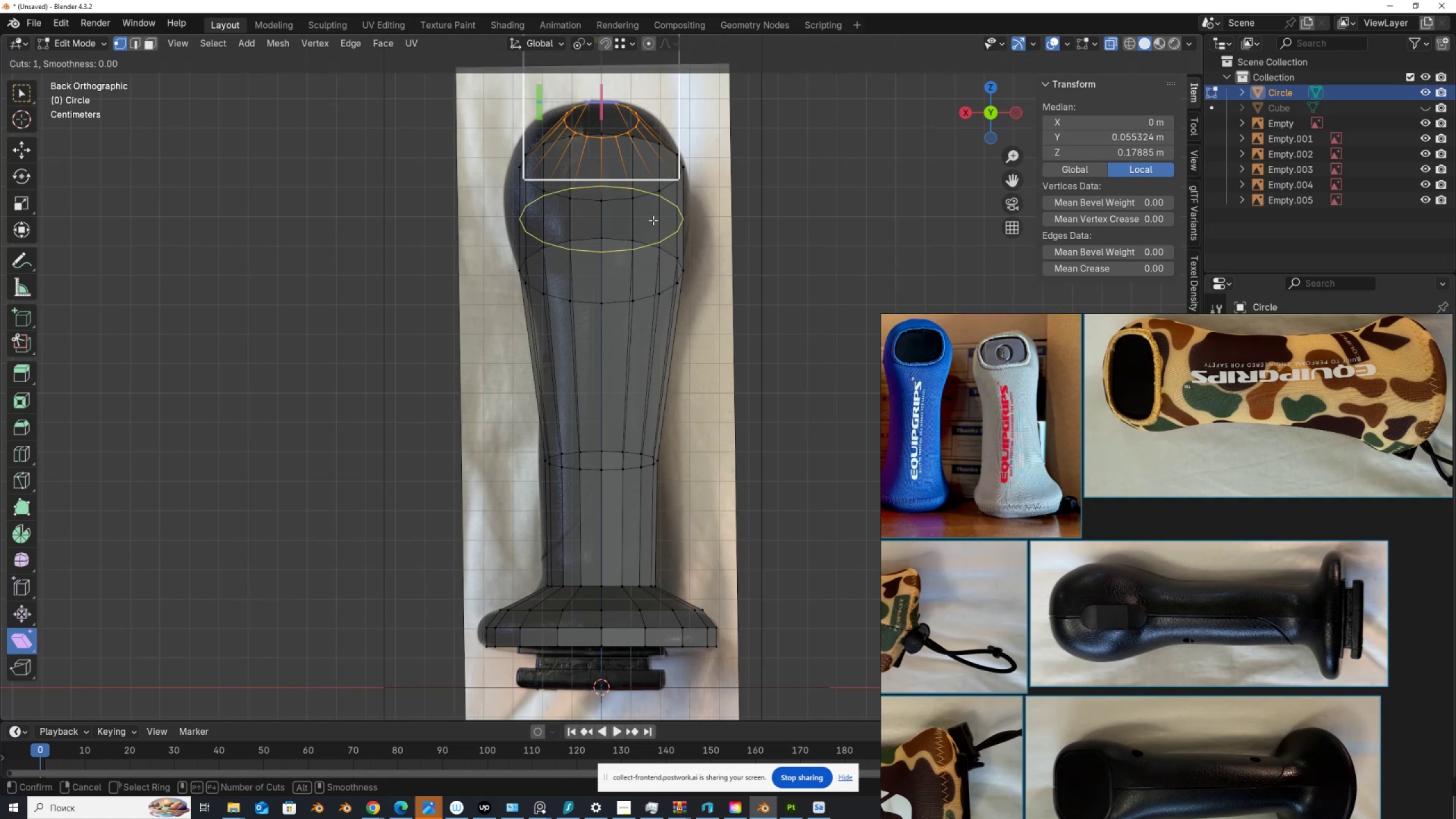 
left_click([653, 220])
 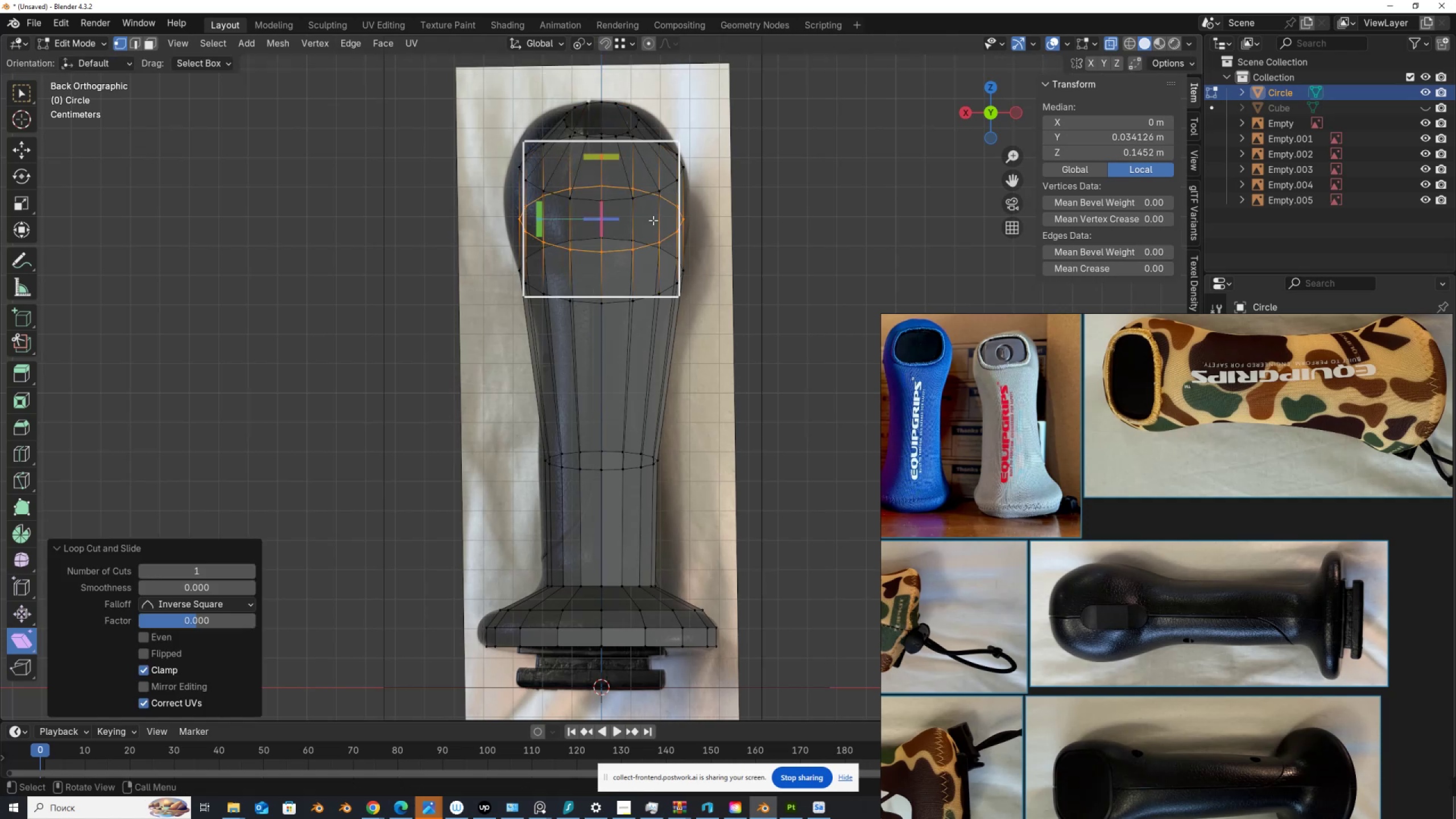 
right_click([653, 220])
 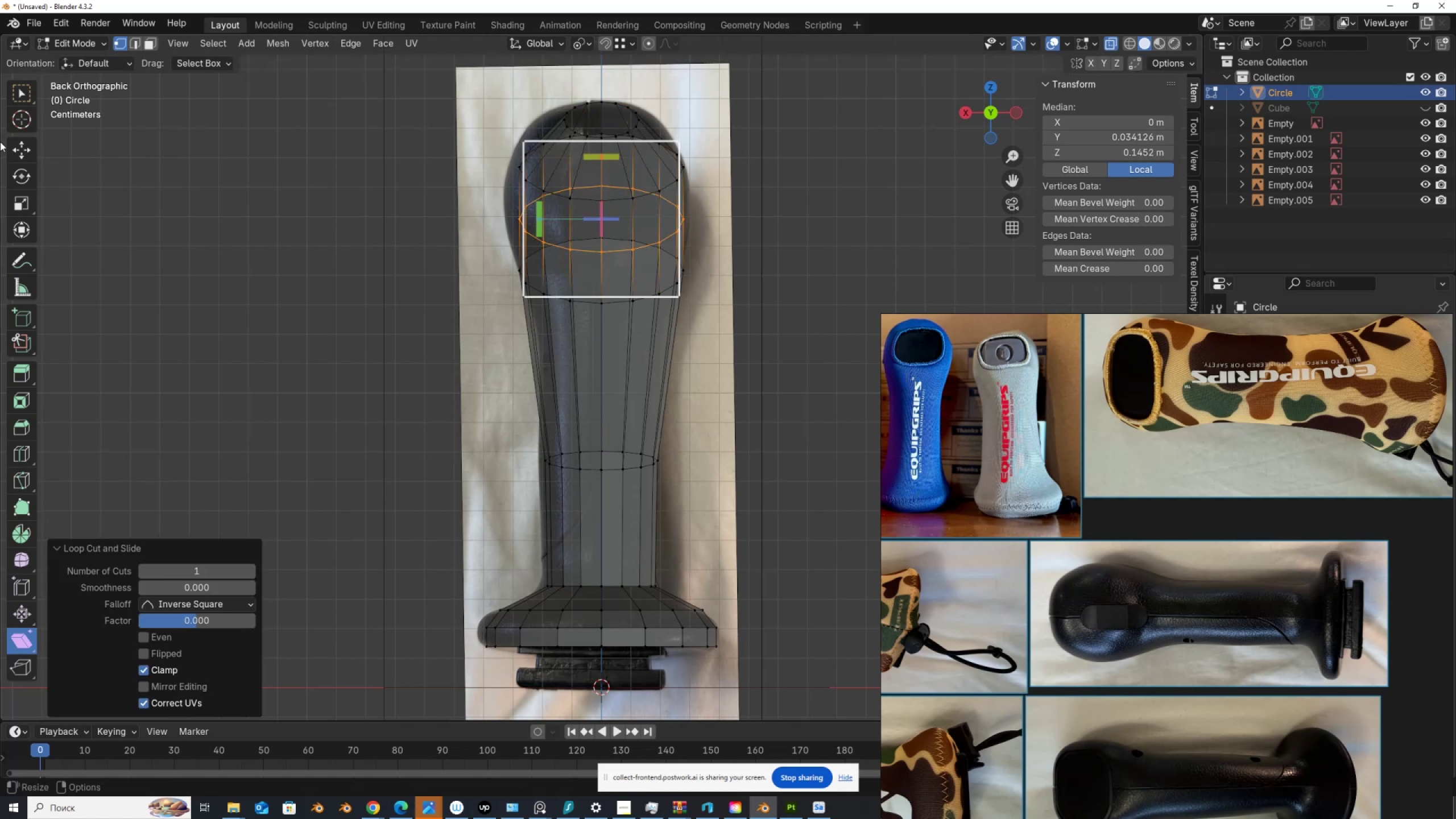 
left_click([22, 147])
 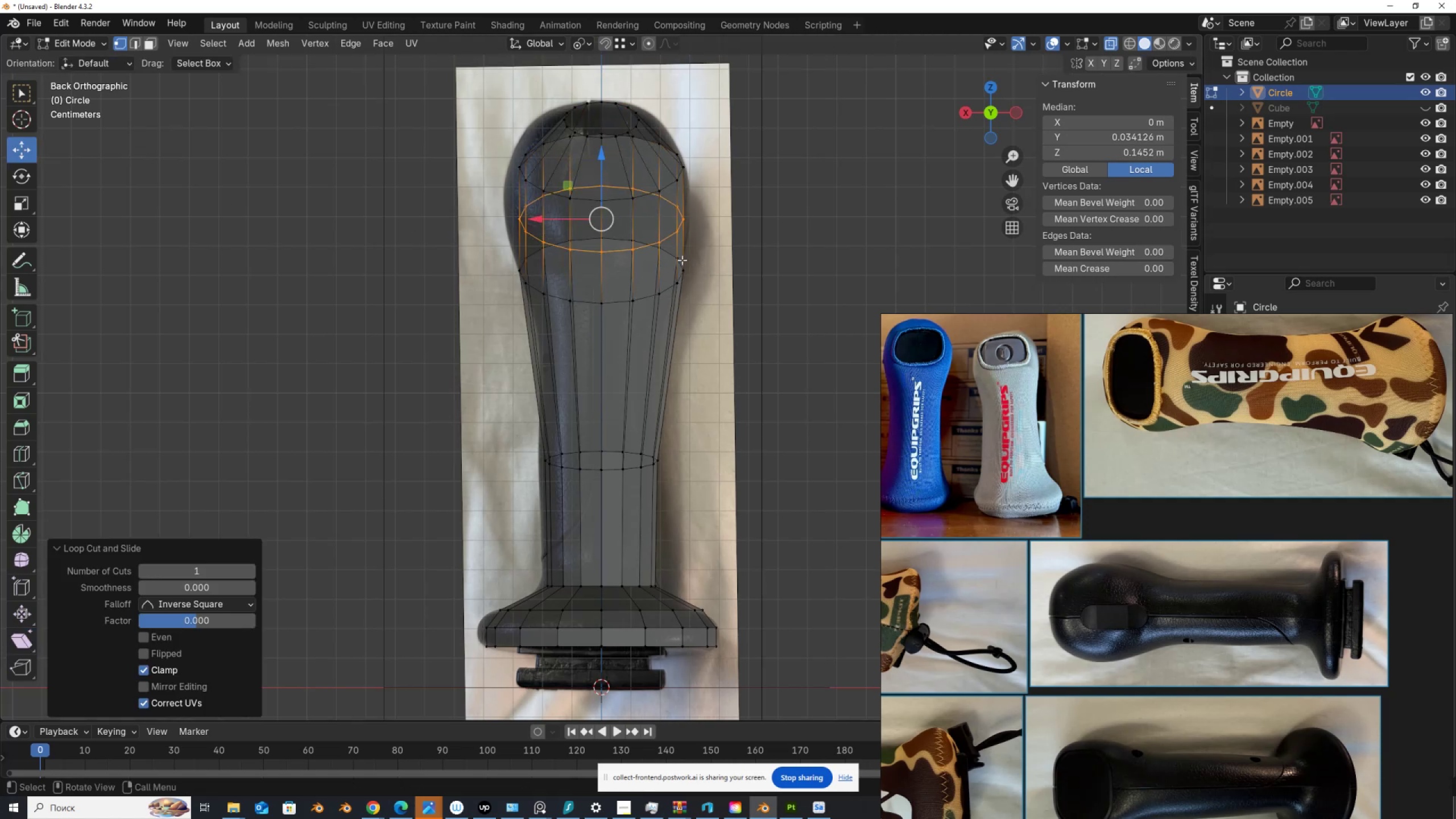 
type(sx)
 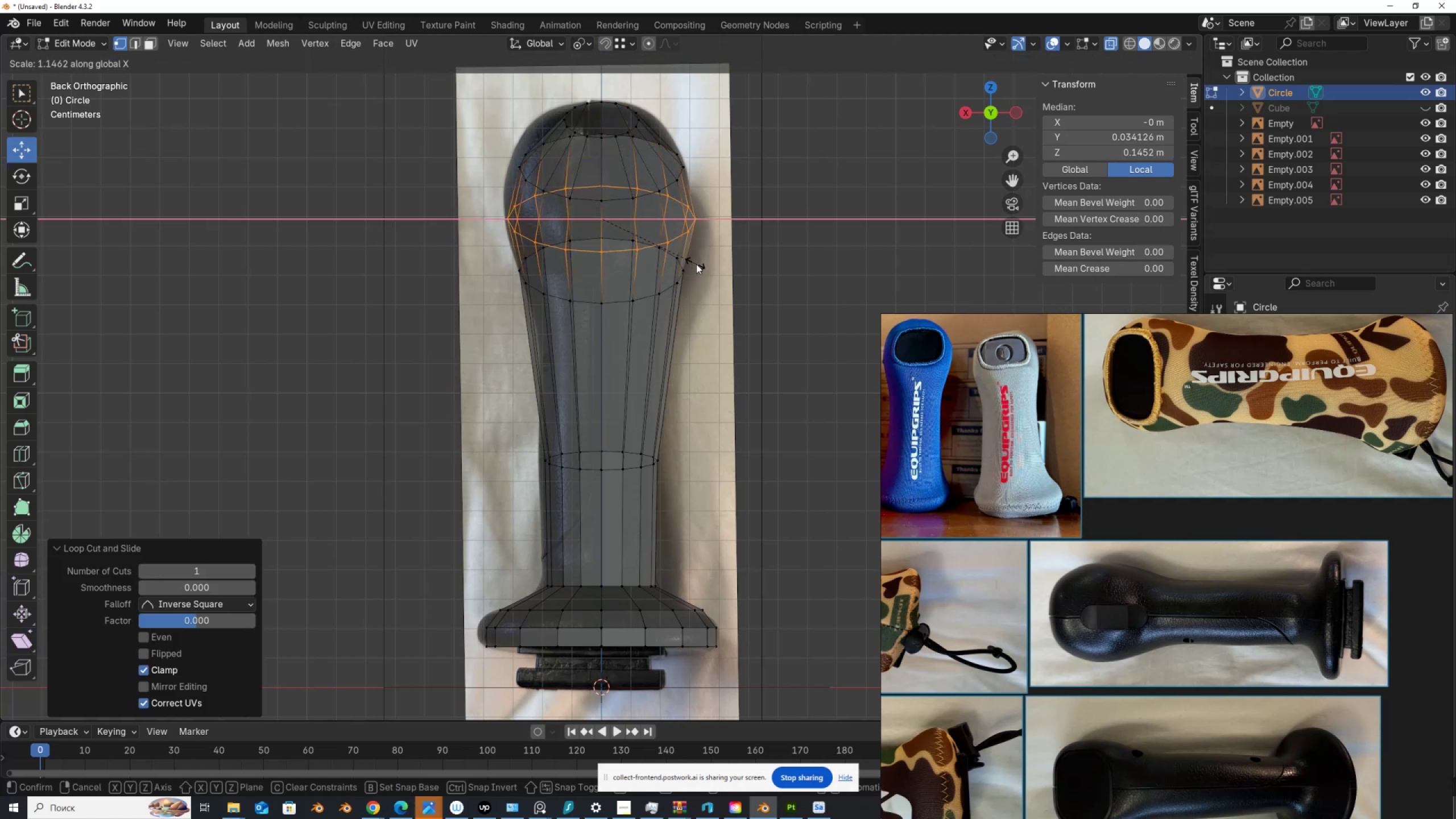 
left_click([696, 264])
 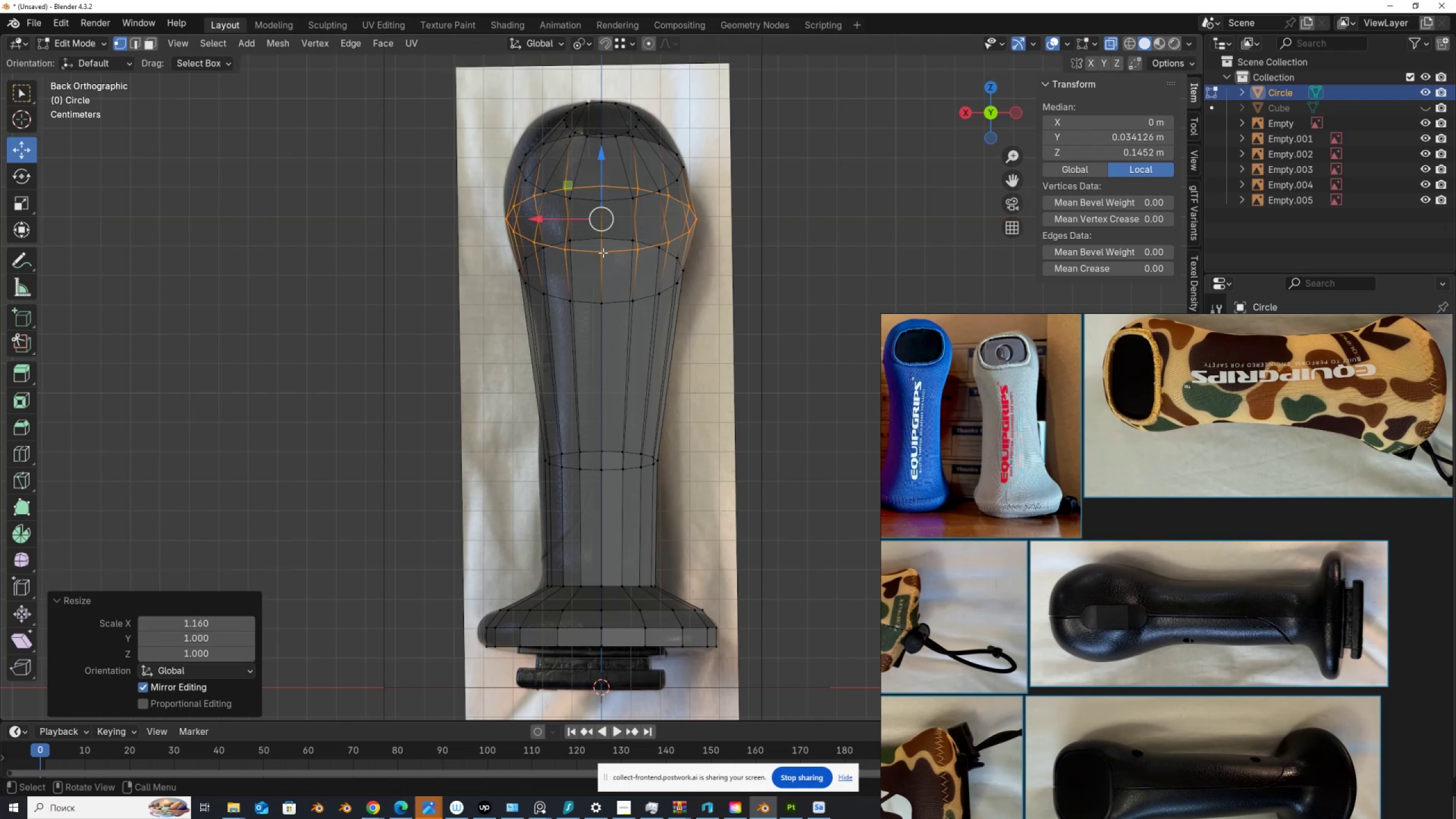 
hold_key(key=ControlLeft, duration=0.46)
 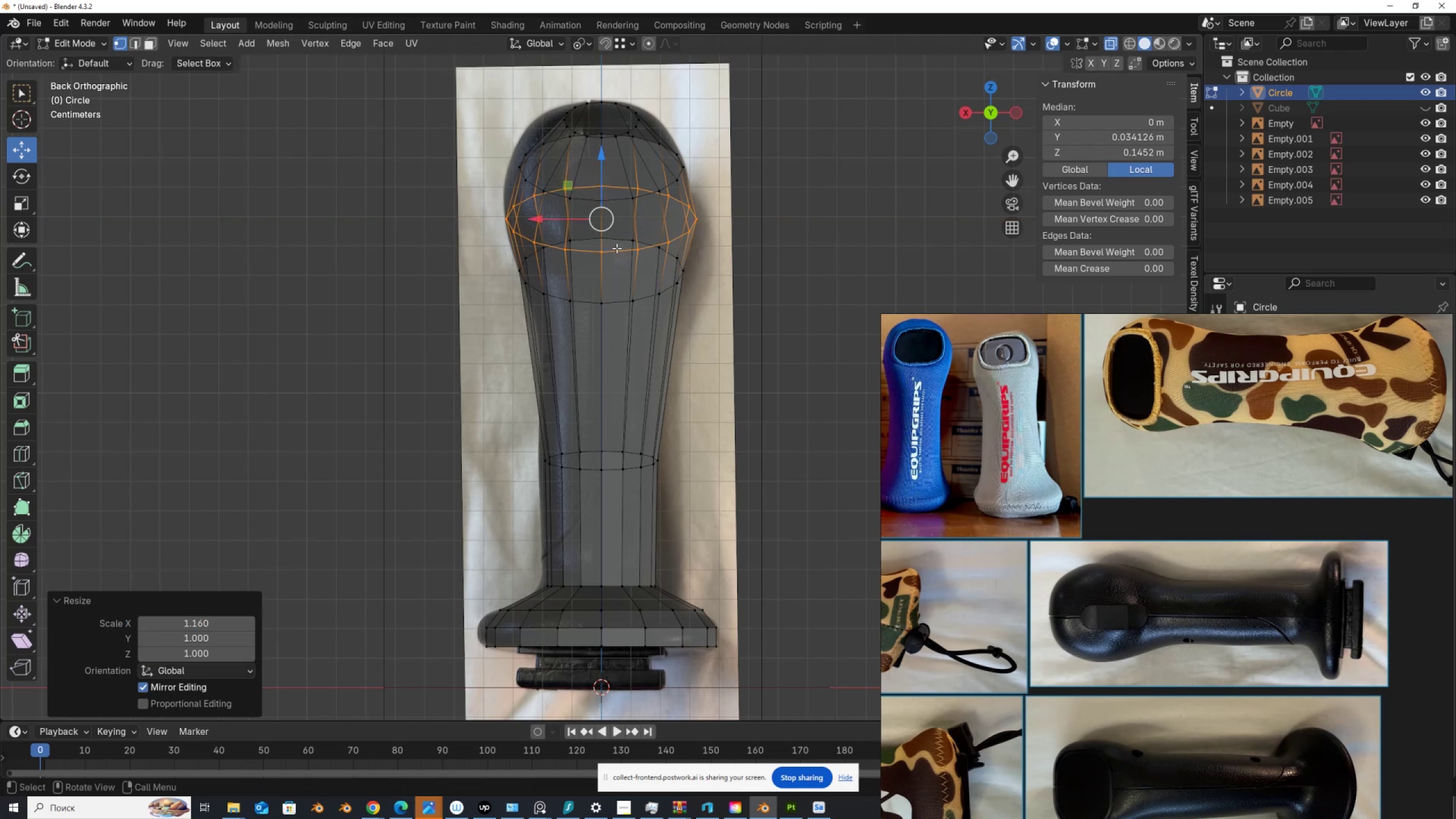 
key(Control+Z)
 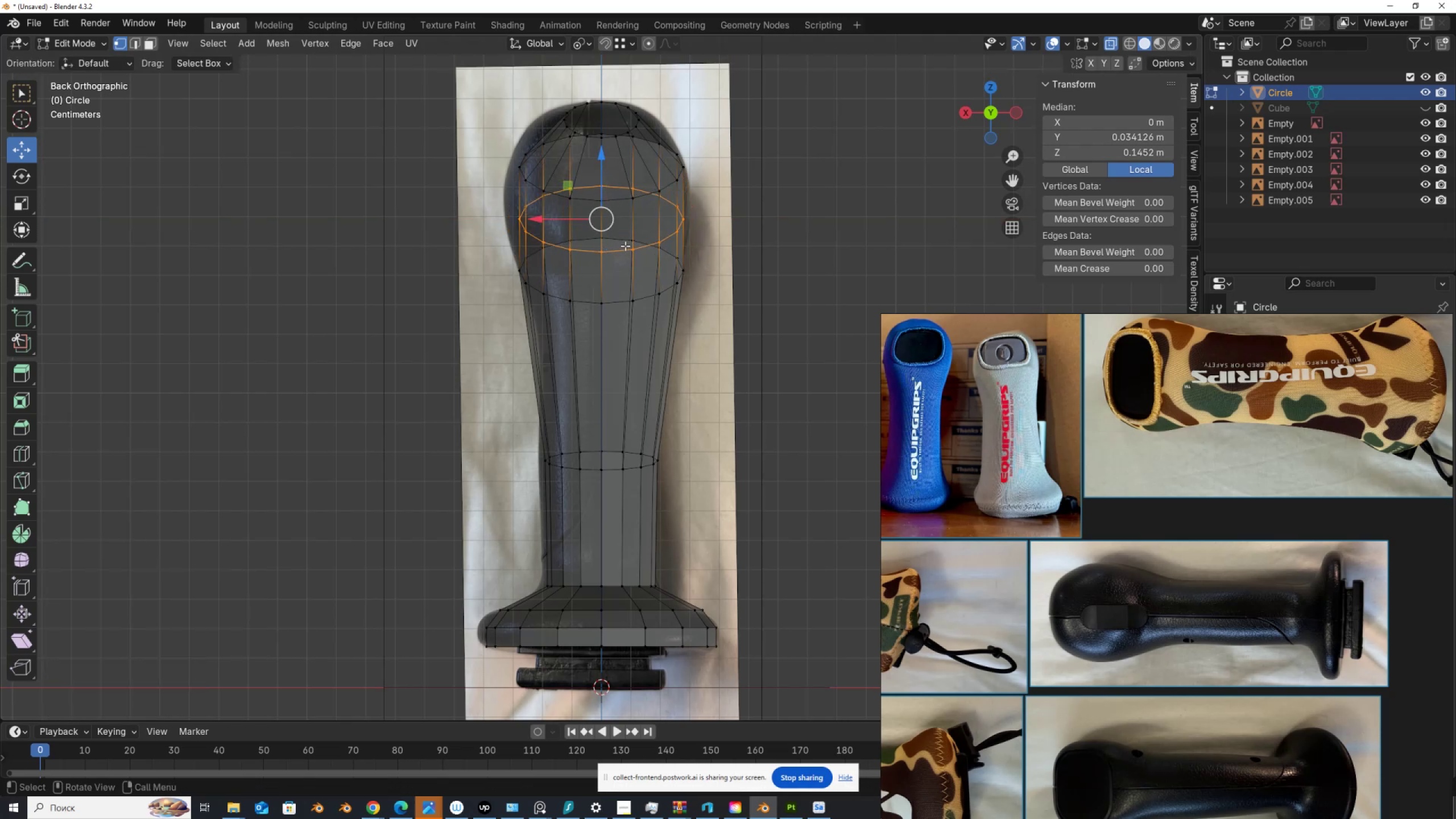 
key(Control+Shift+ShiftLeft)
 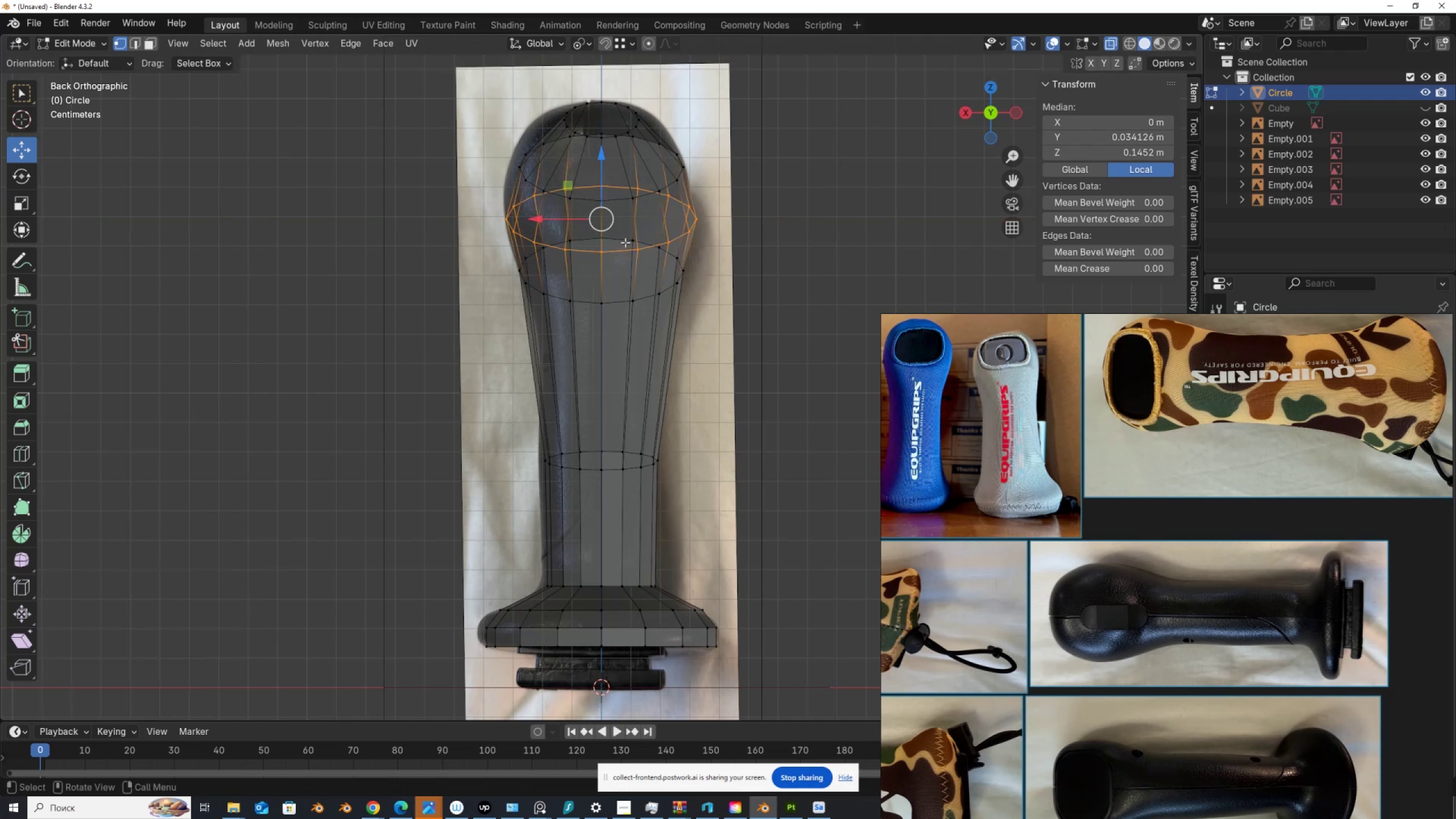 
key(Control+ControlLeft)
 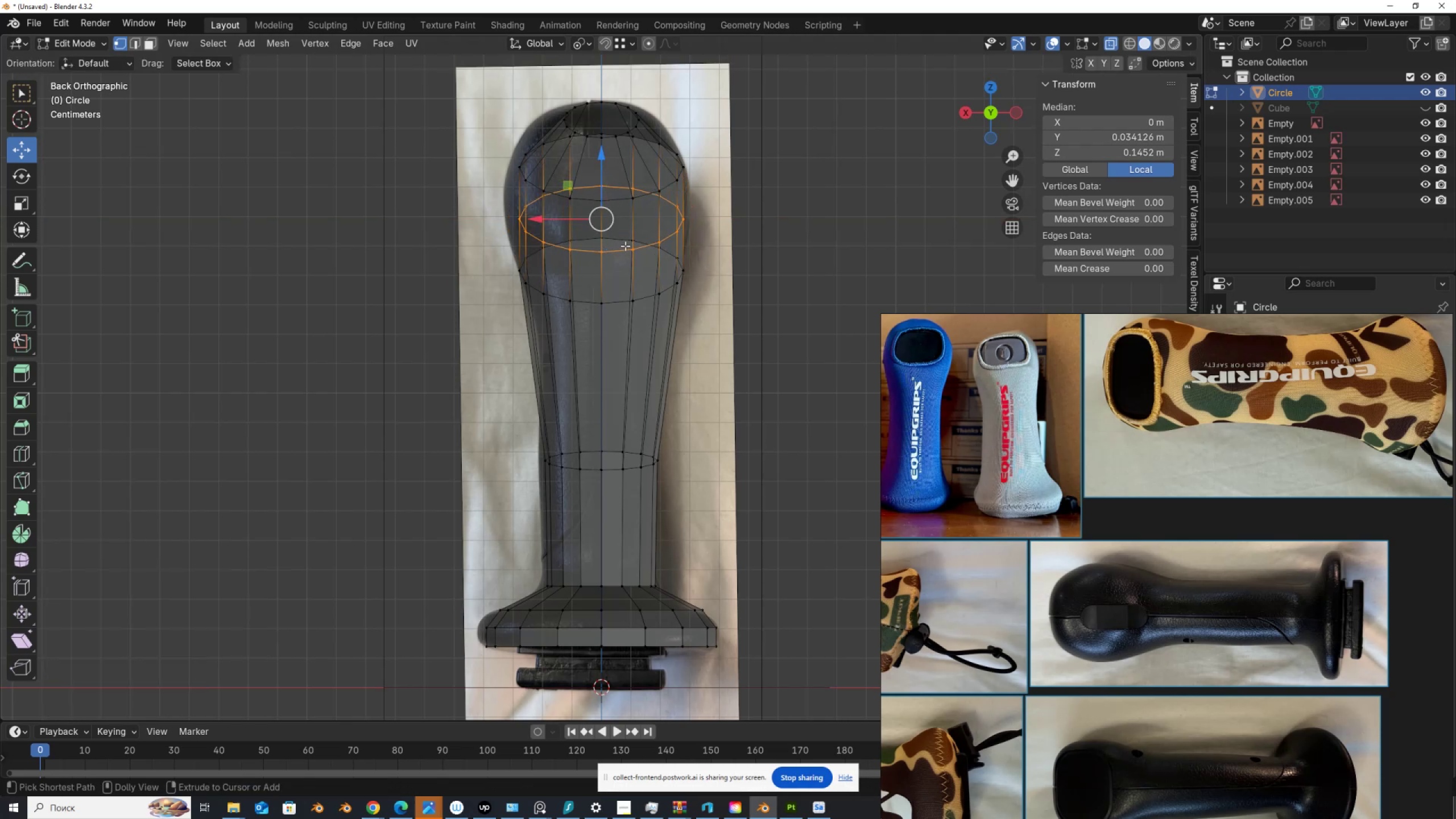 
key(Control+Shift+Z)
 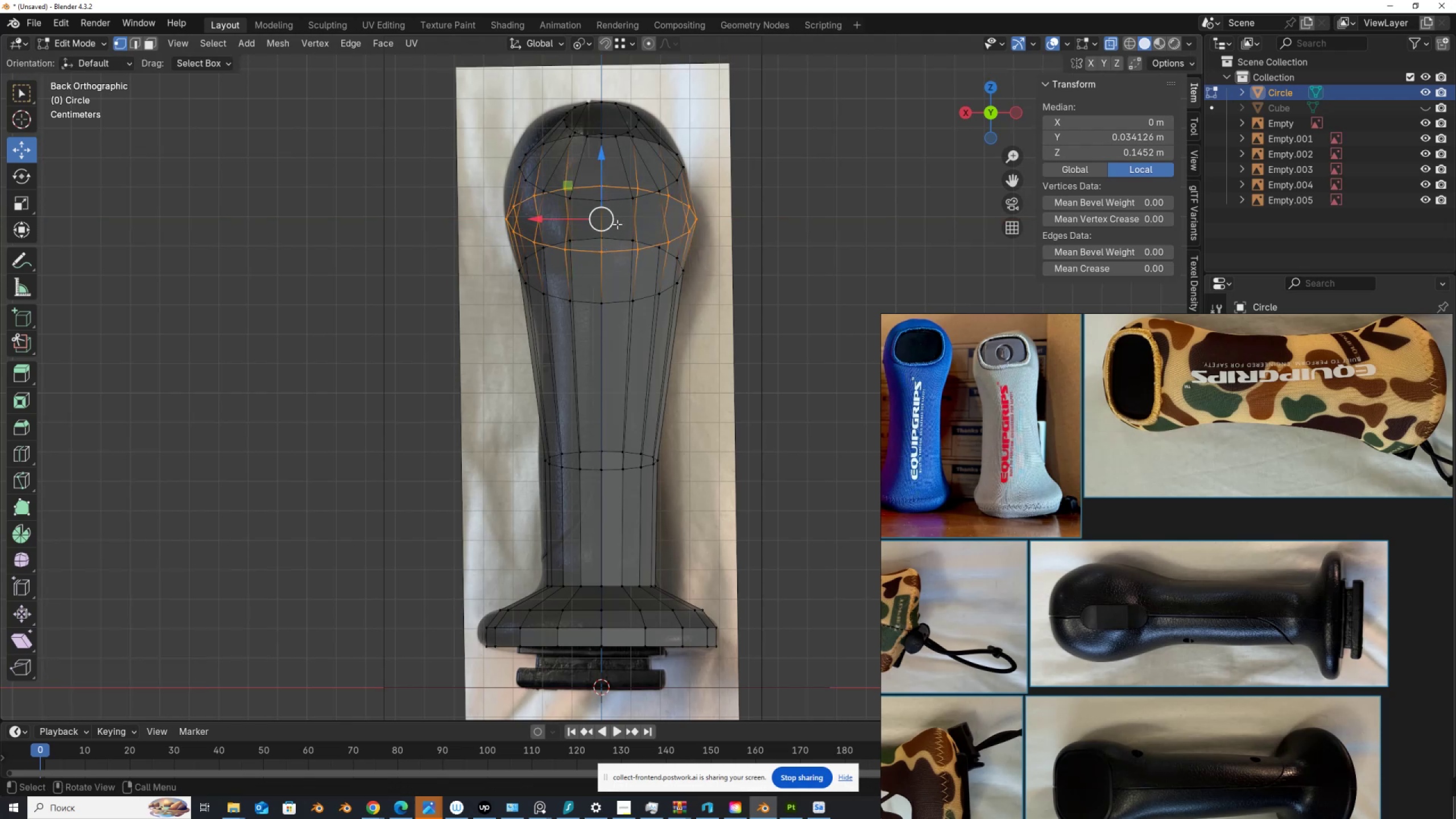 
hold_key(key=AltLeft, duration=0.46)
 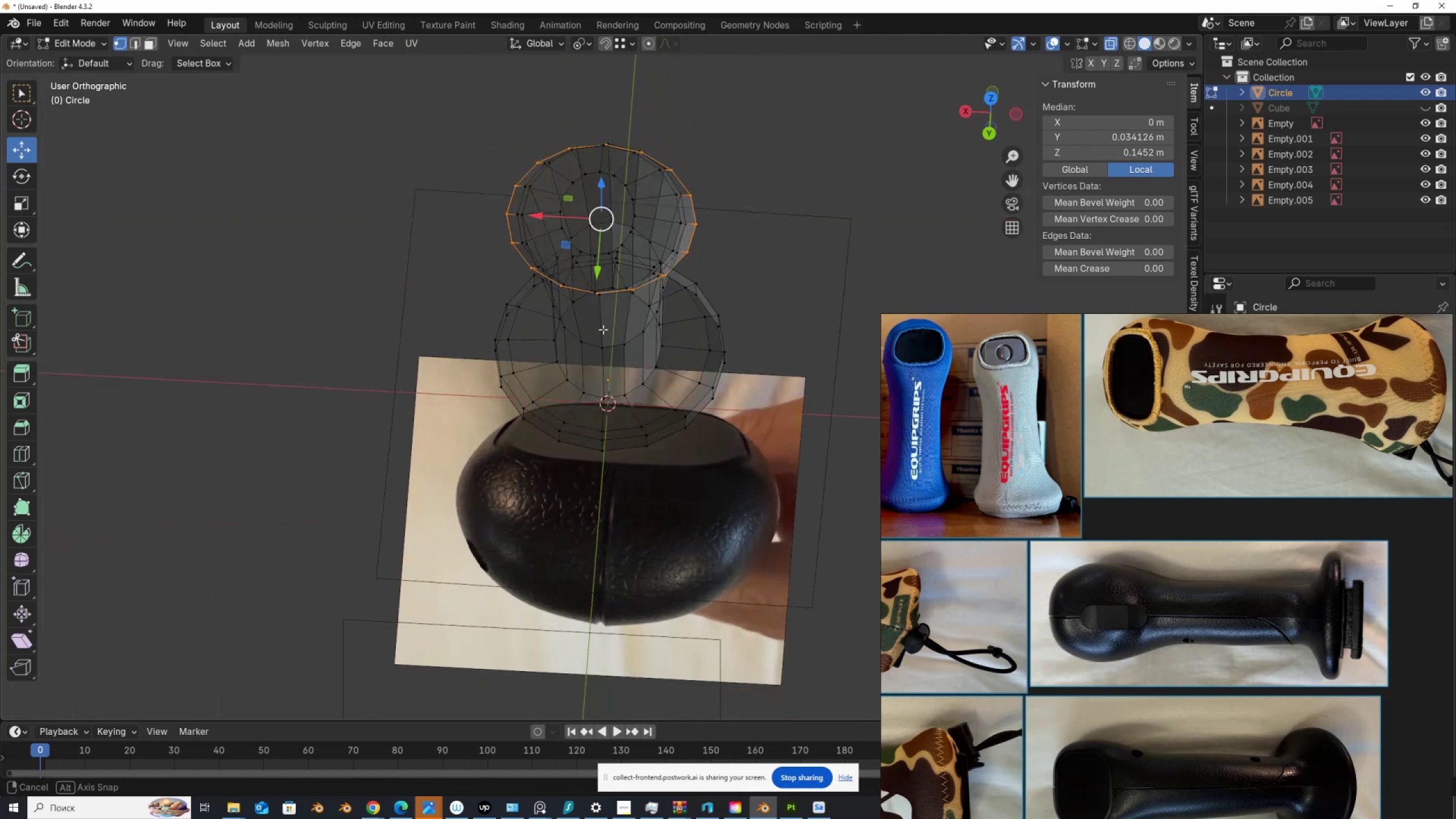 
hold_key(key=AltLeft, duration=0.5)
 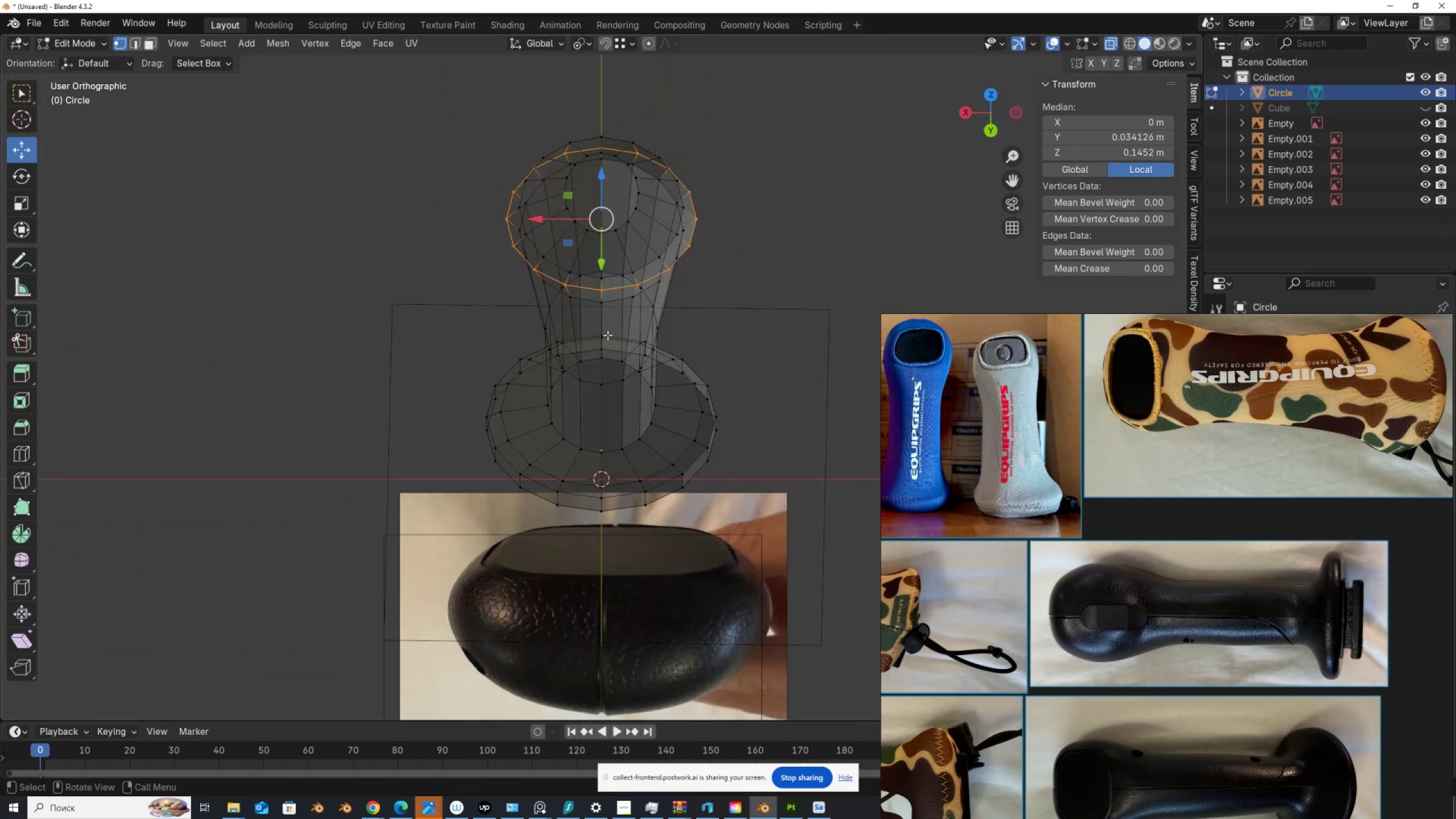 
key(Control+Z)
 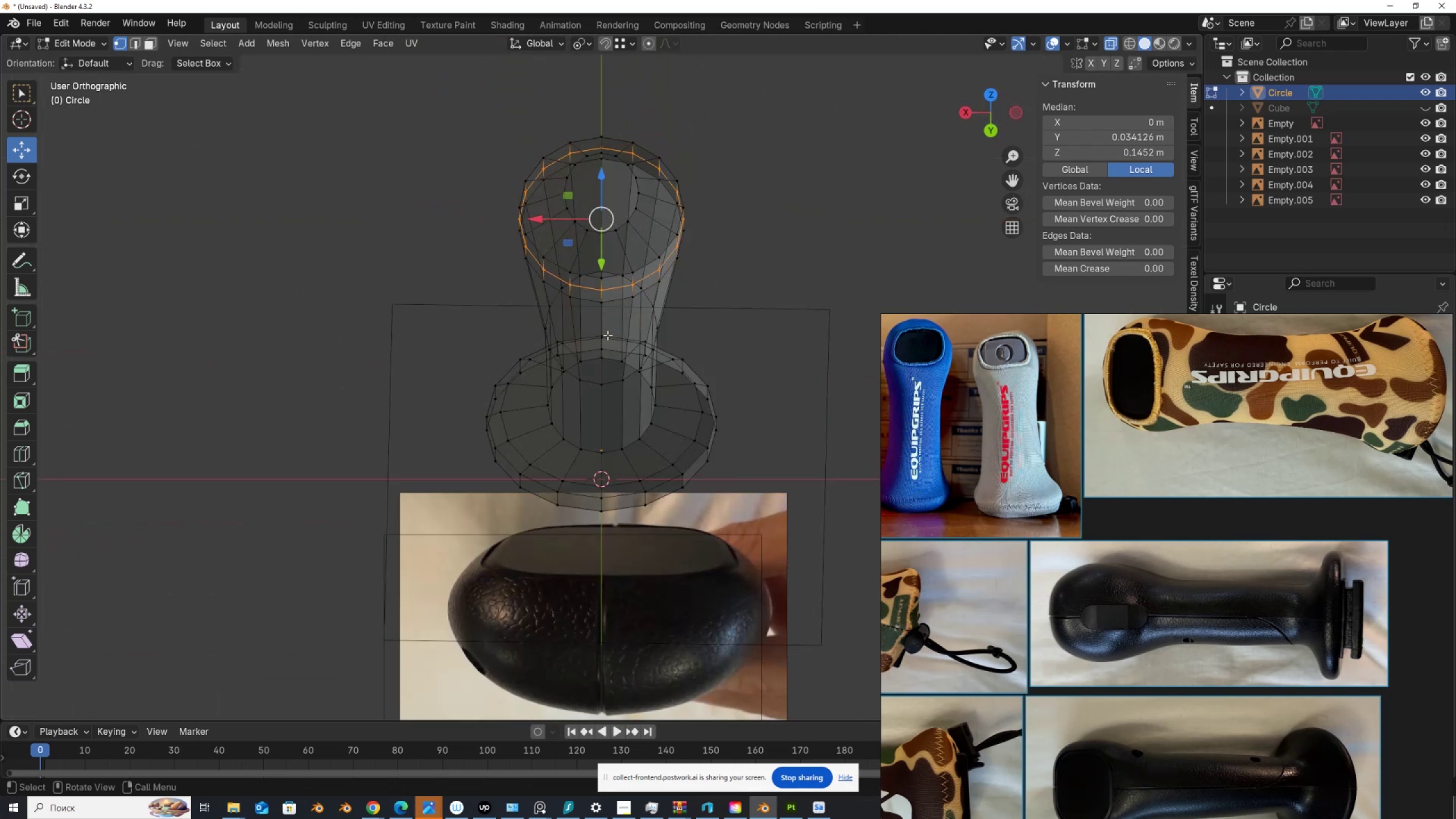 
key(Control+ControlLeft)
 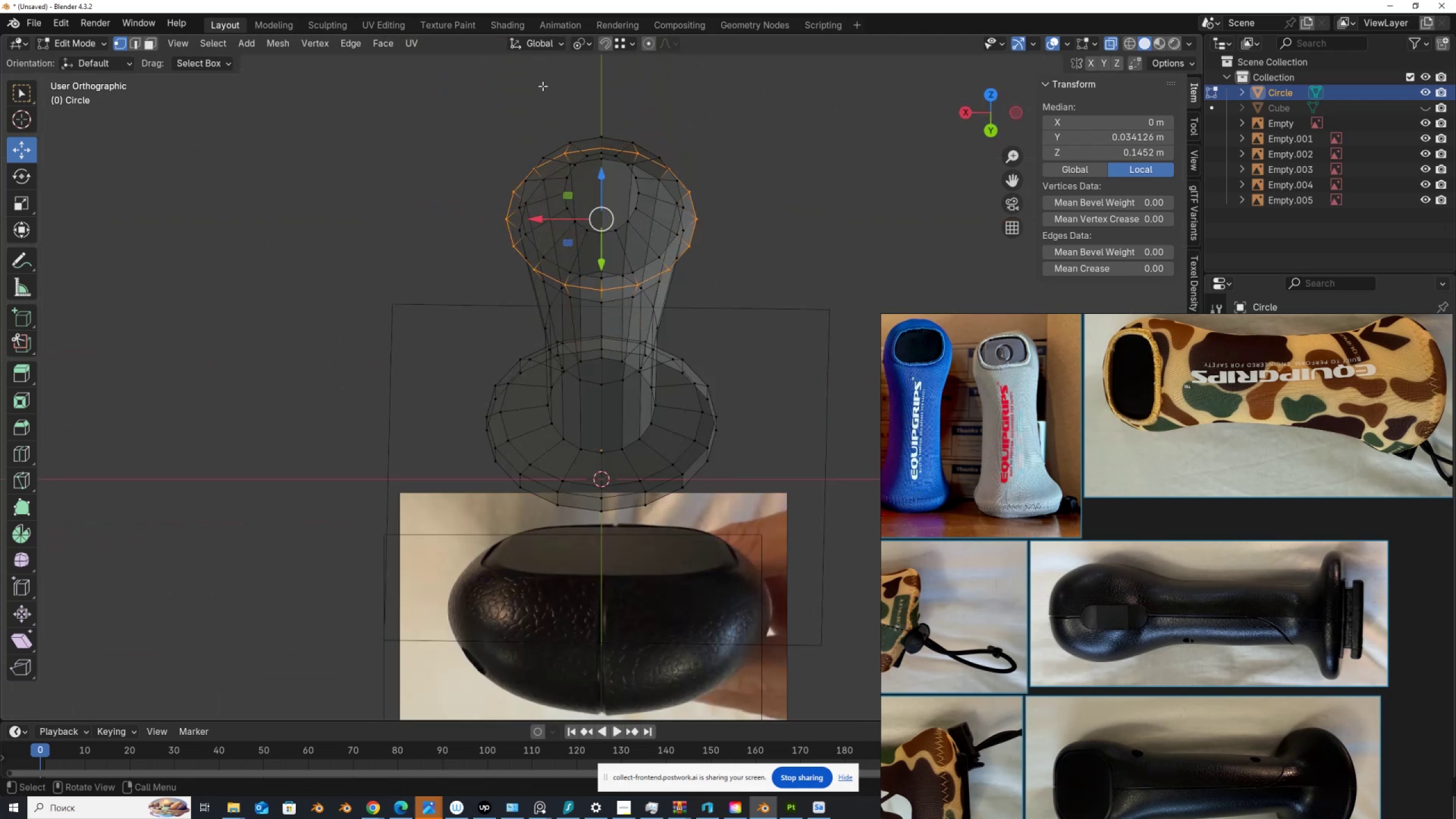 
key(Control+Shift+ShiftLeft)
 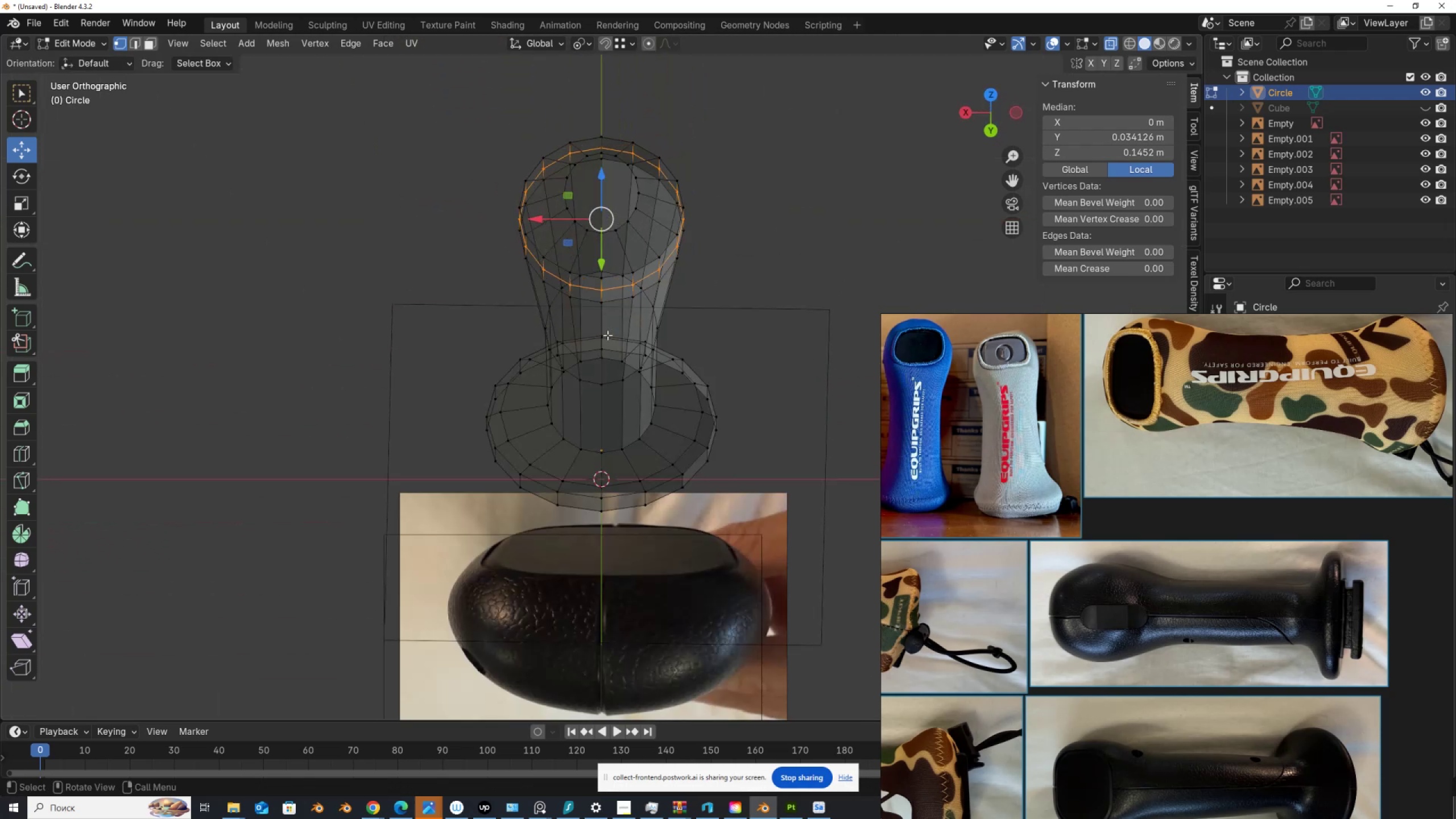 
key(Control+Shift+Z)
 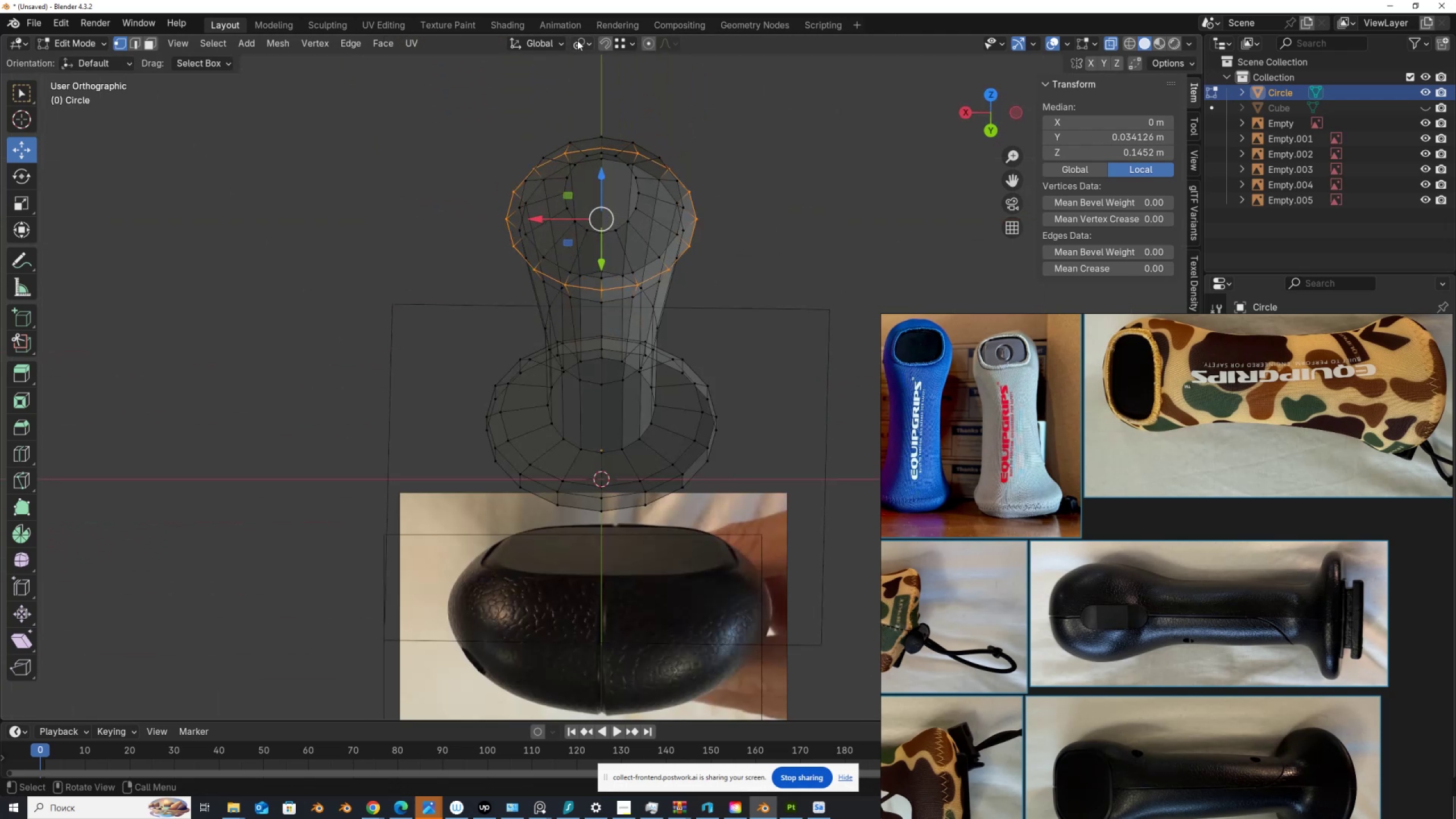 
left_click([578, 39])
 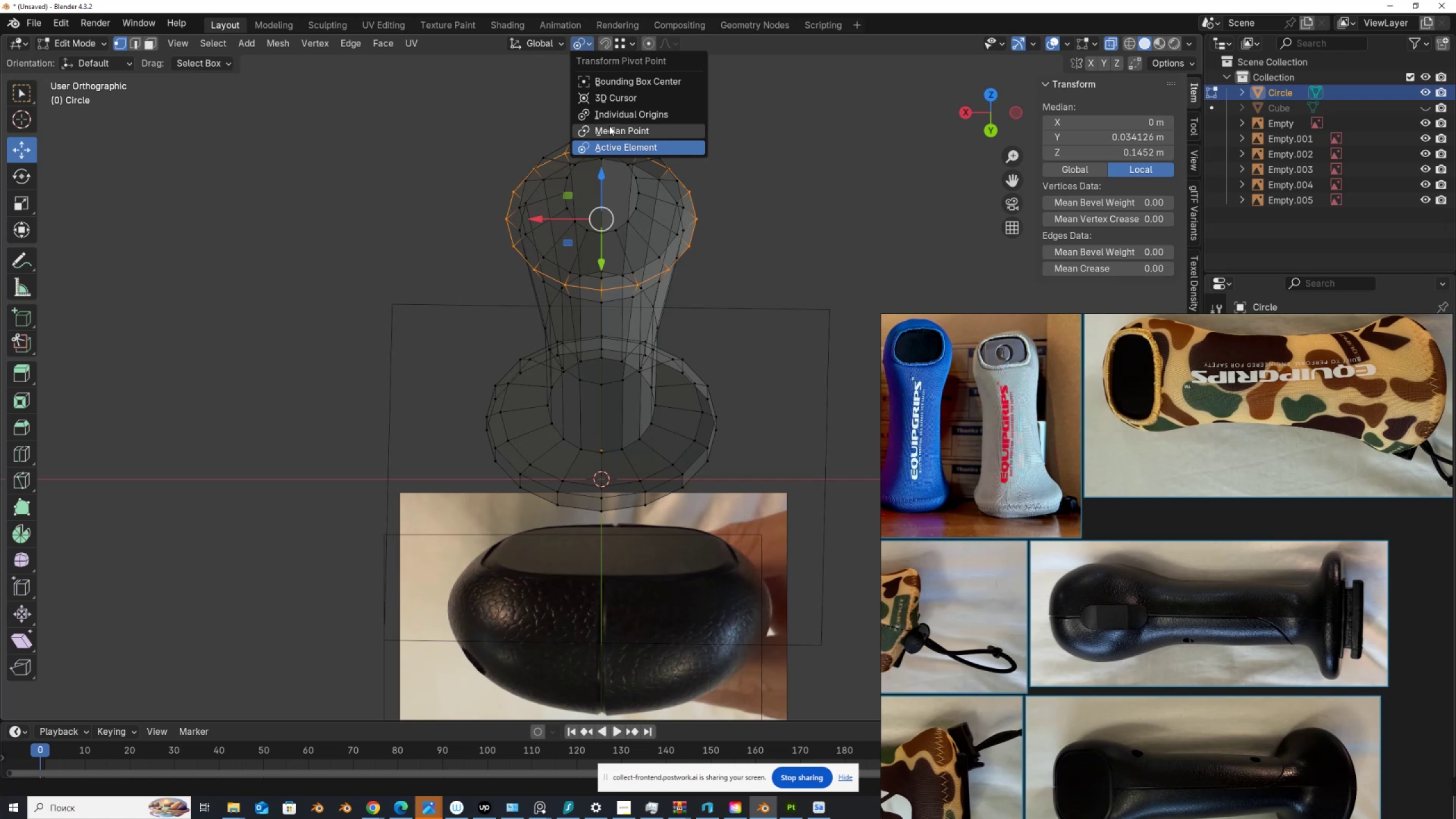 
left_click([610, 133])
 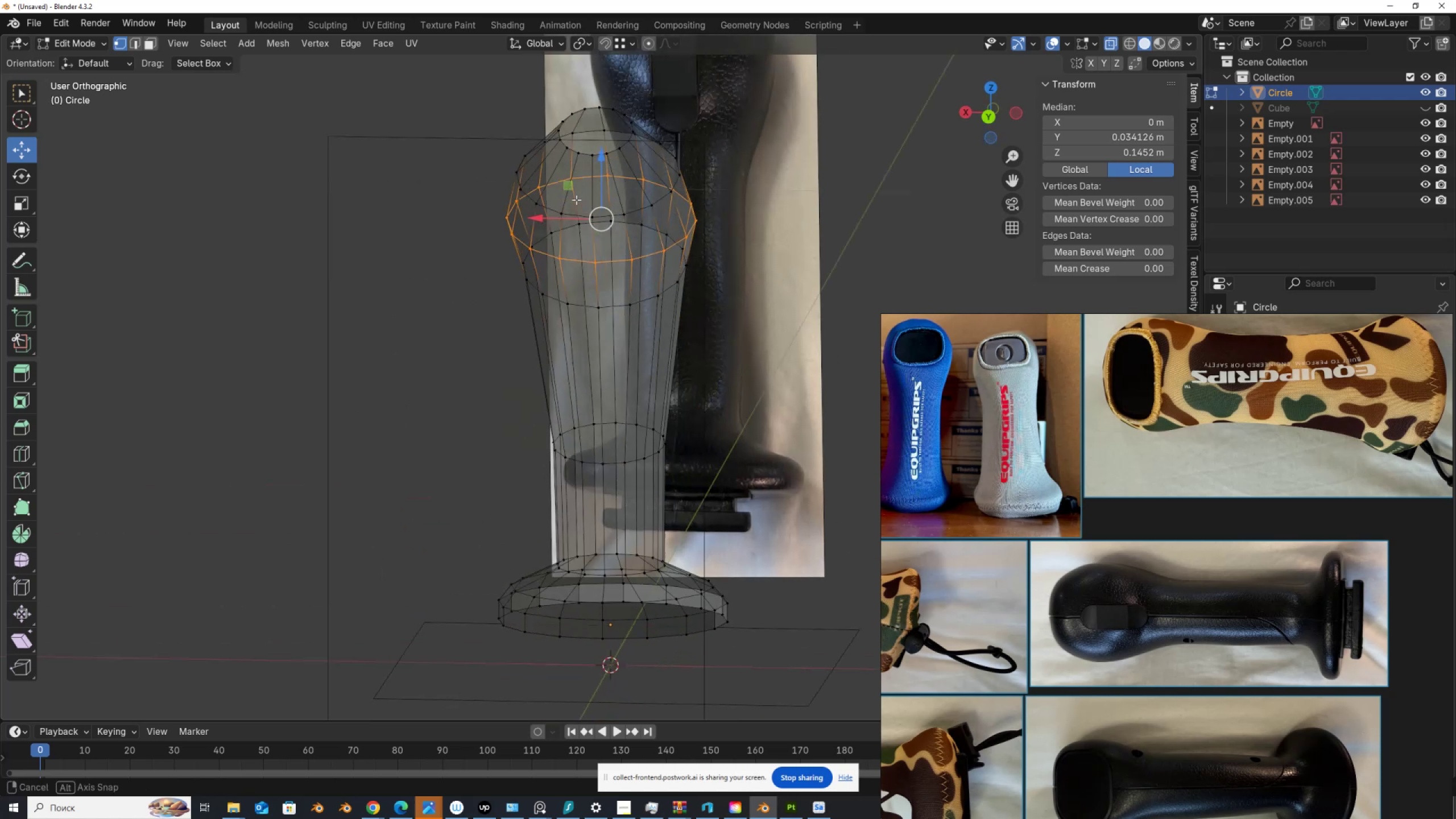 
hold_key(key=AltLeft, duration=0.57)
 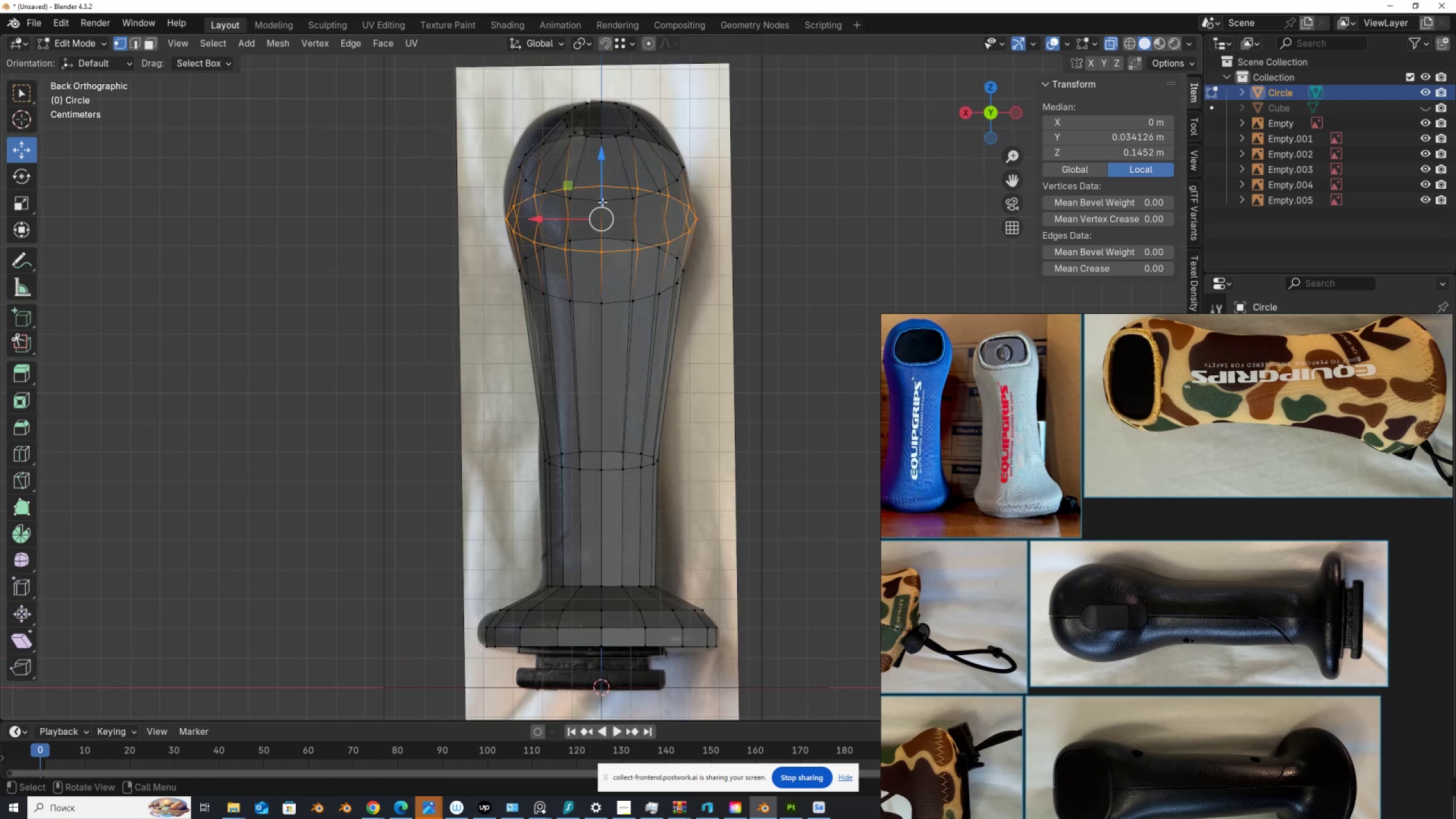 
hold_key(key=AltLeft, duration=0.94)
left_click([602, 199])
 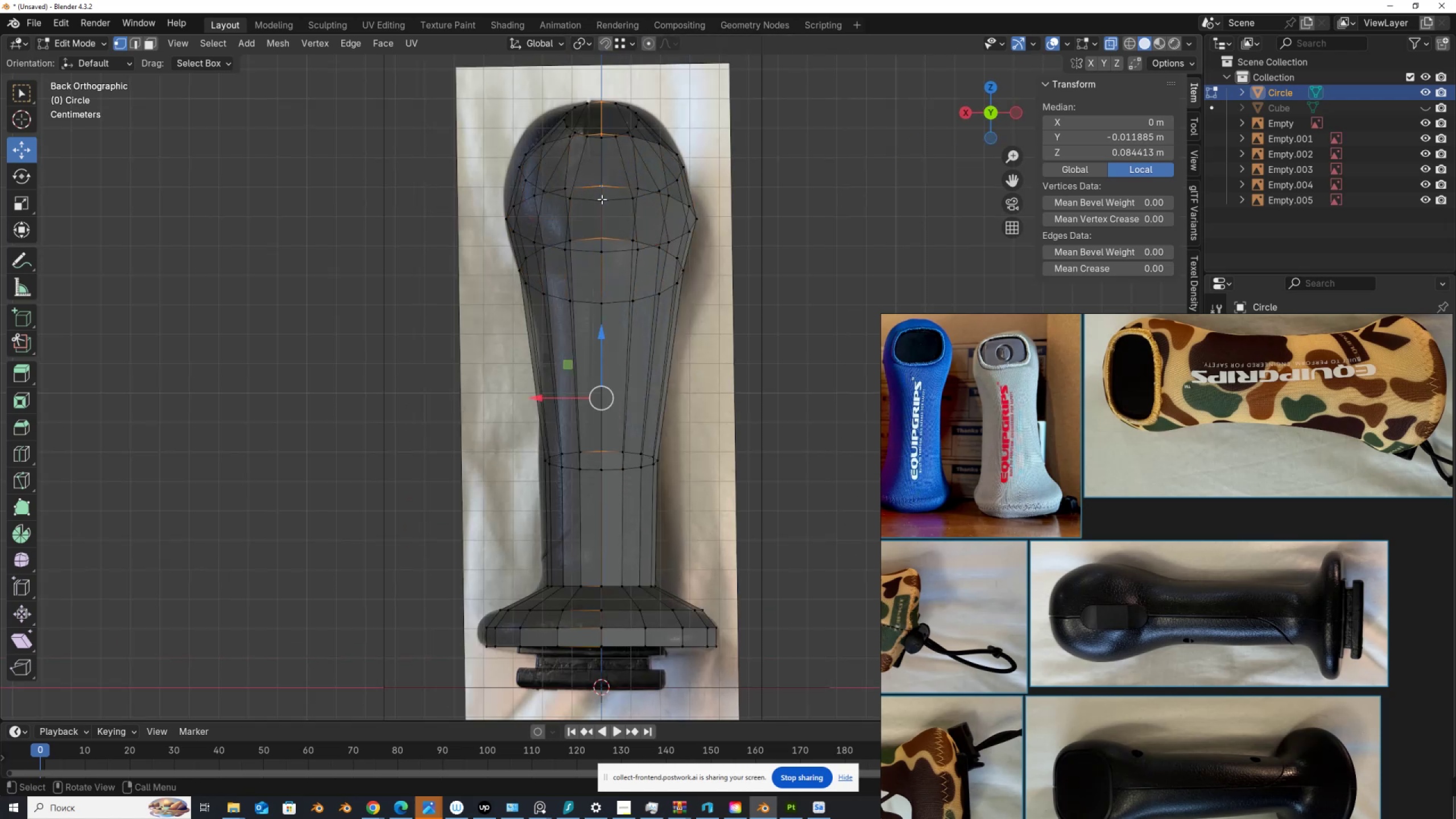 
hold_key(key=AltLeft, duration=0.62)
left_click([609, 200])
 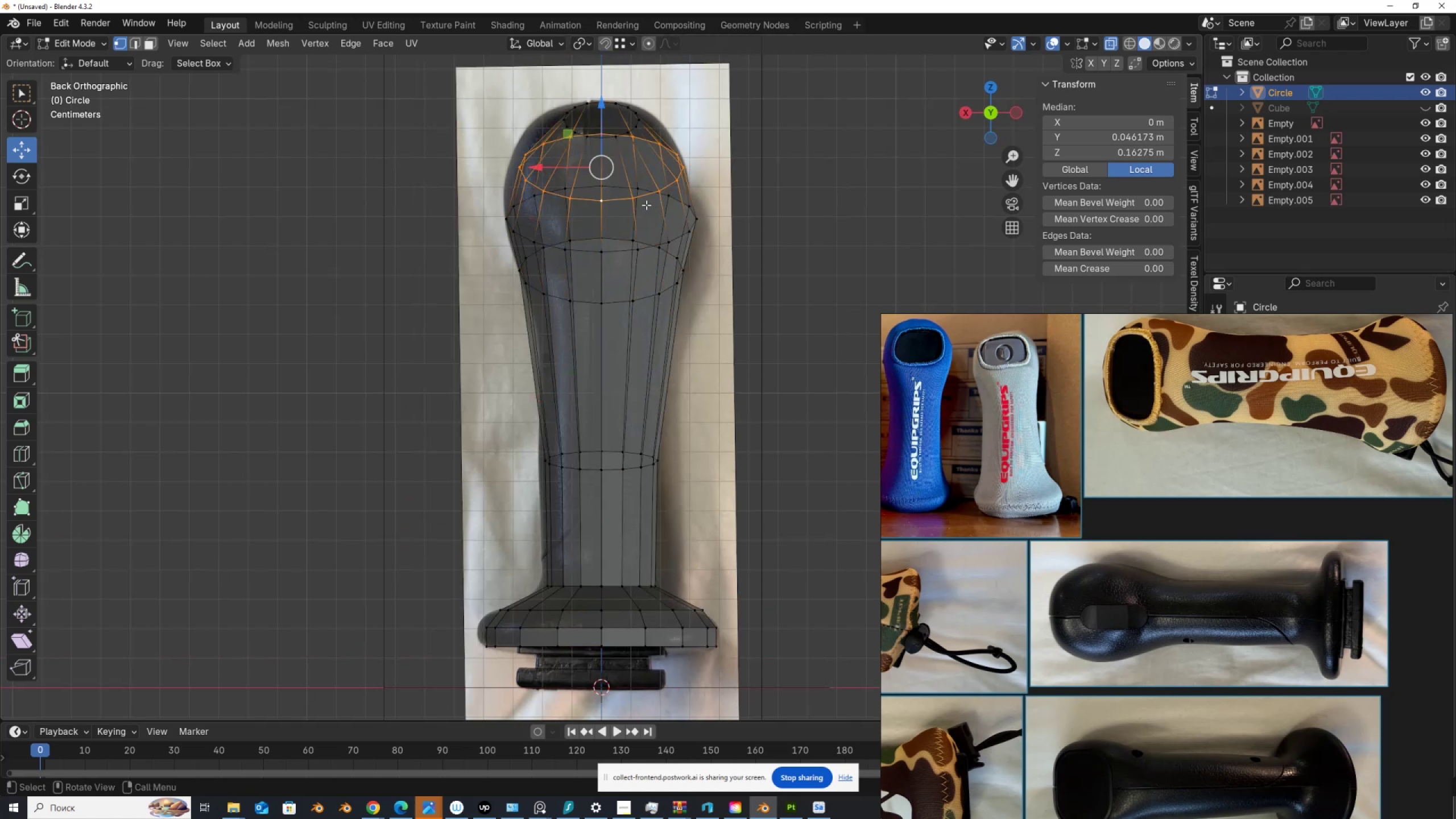 
type(sx)
 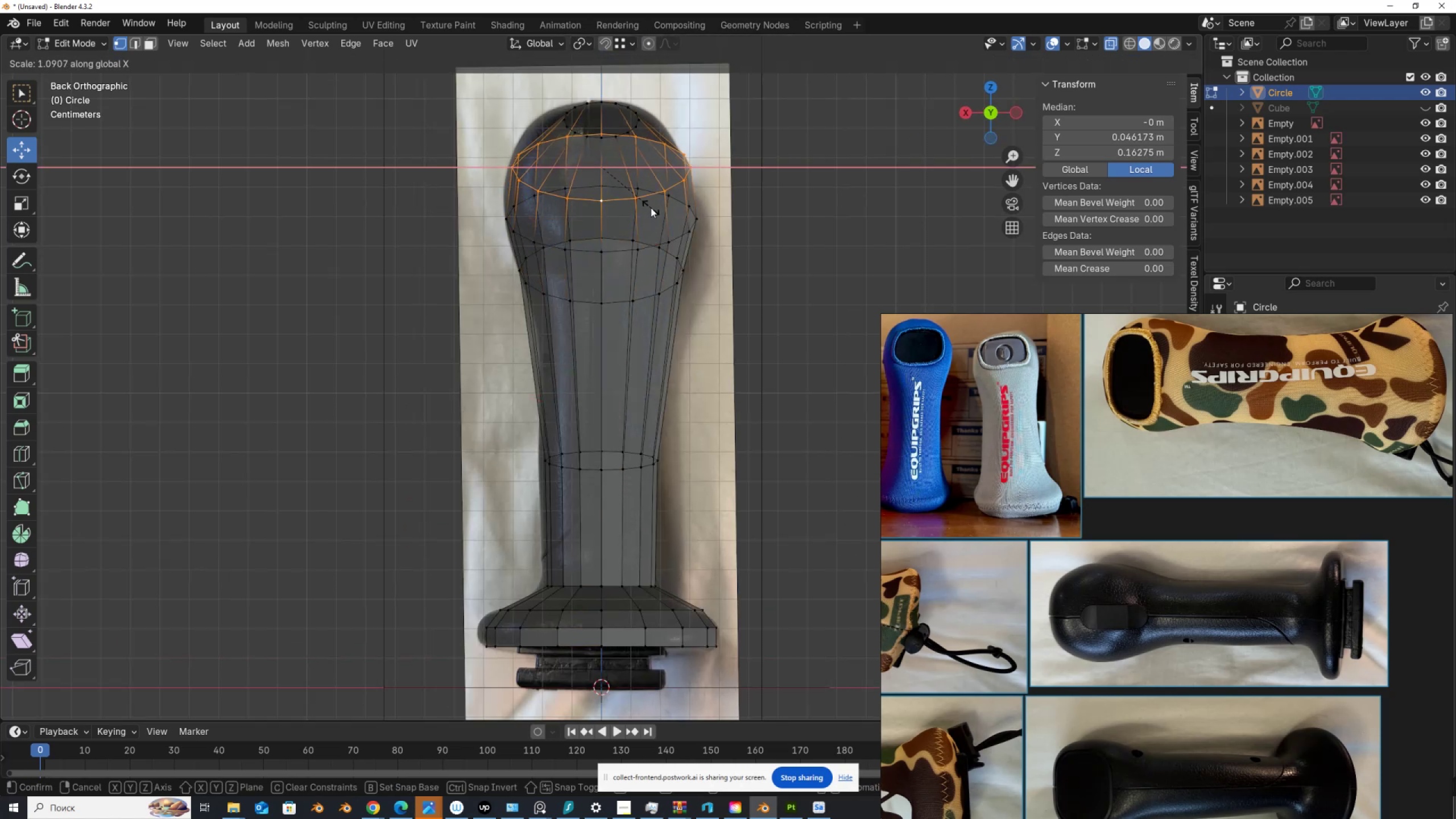 
left_click([651, 208])
 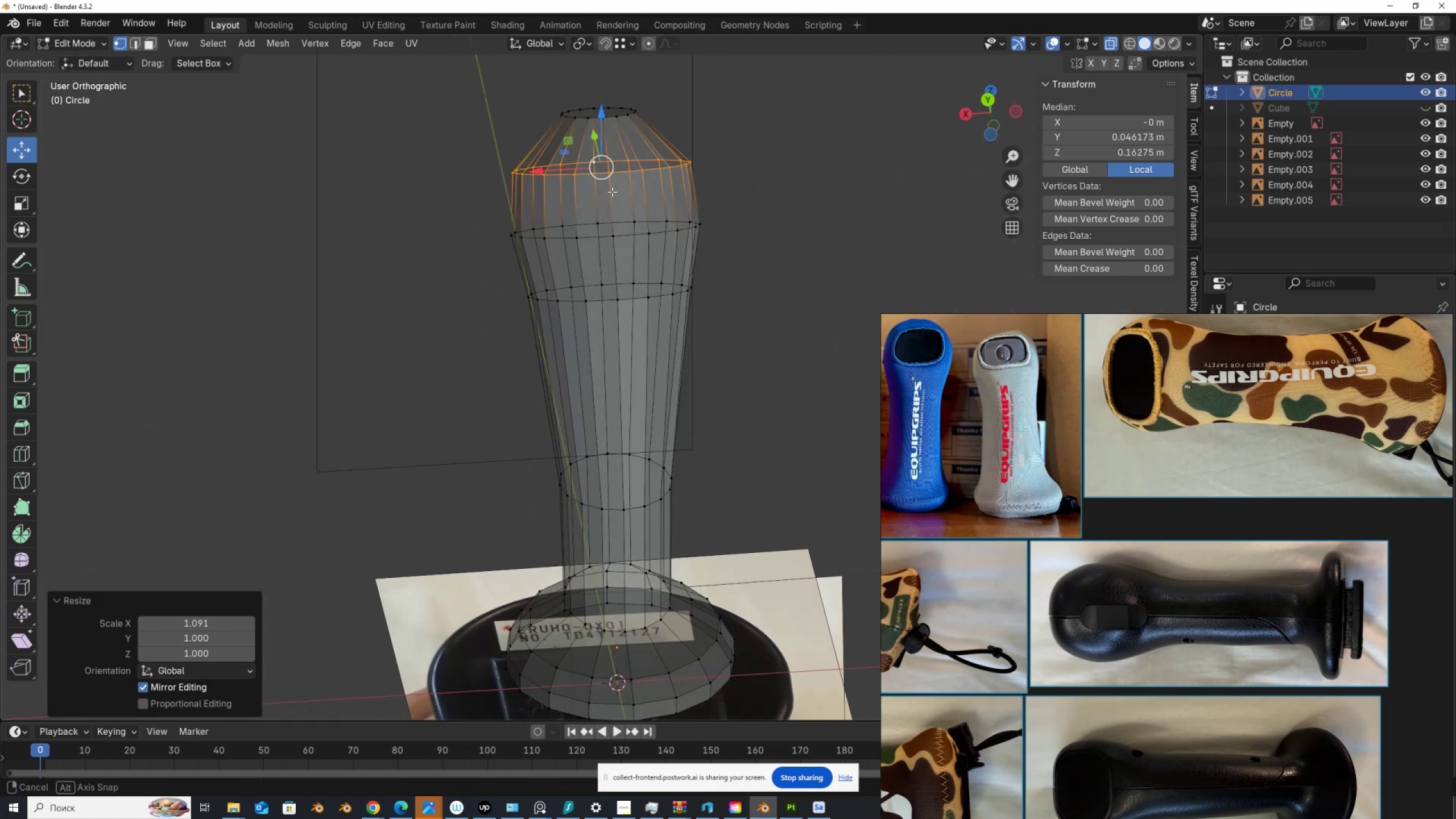 
hold_key(key=AltLeft, duration=0.57)
 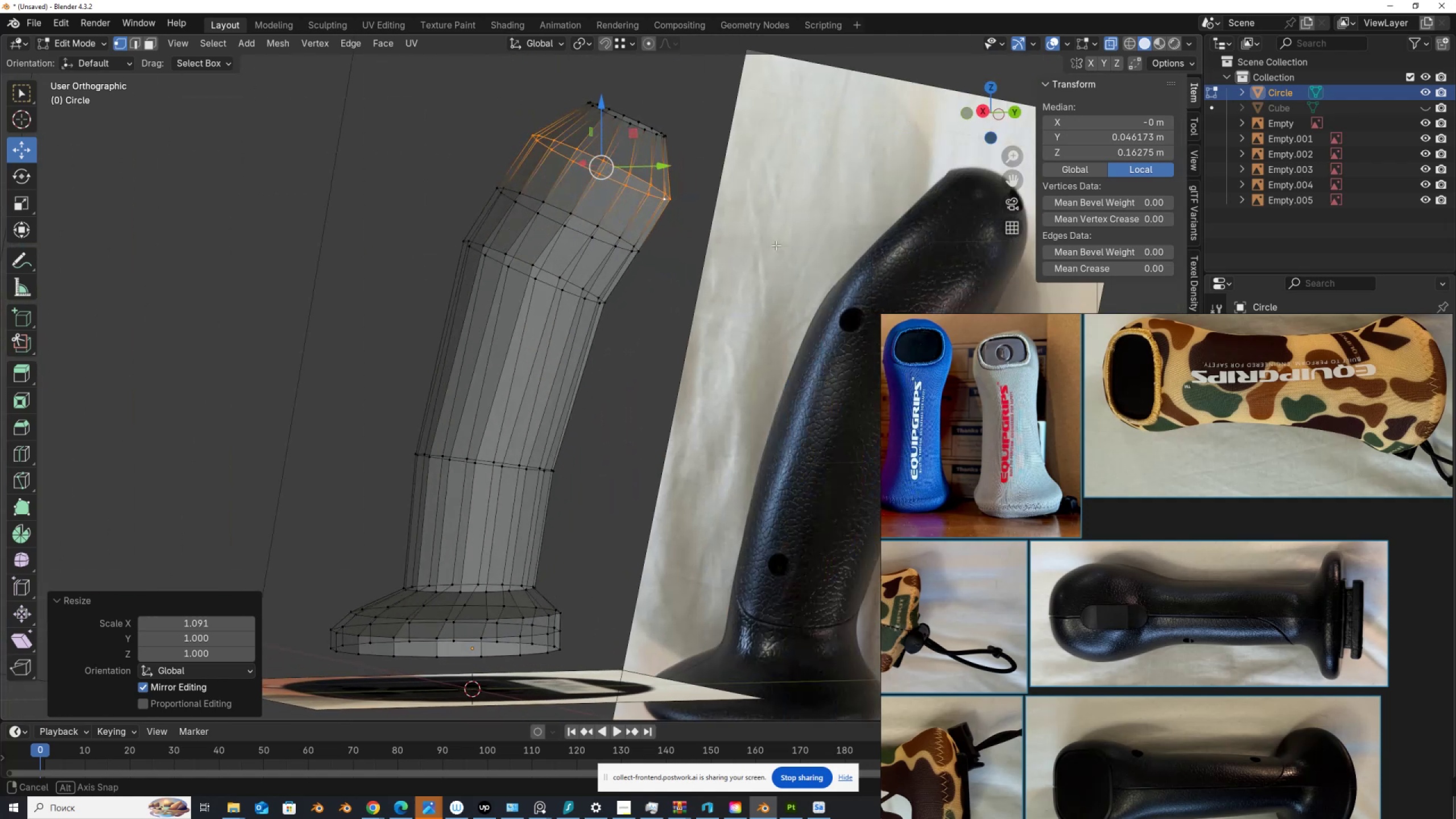 
hold_key(key=AltLeft, duration=1.53)
 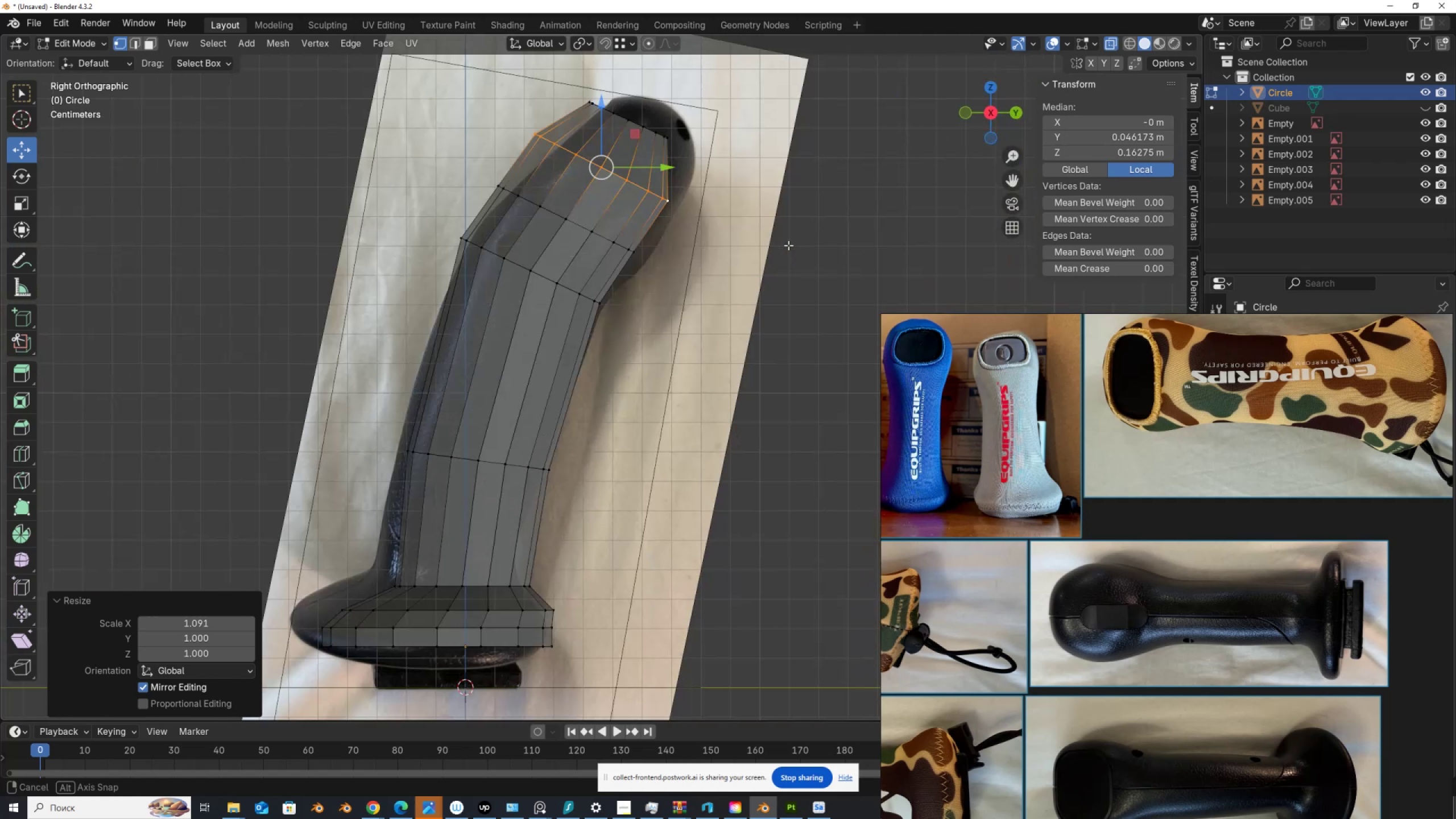 
key(Alt+AltLeft)
 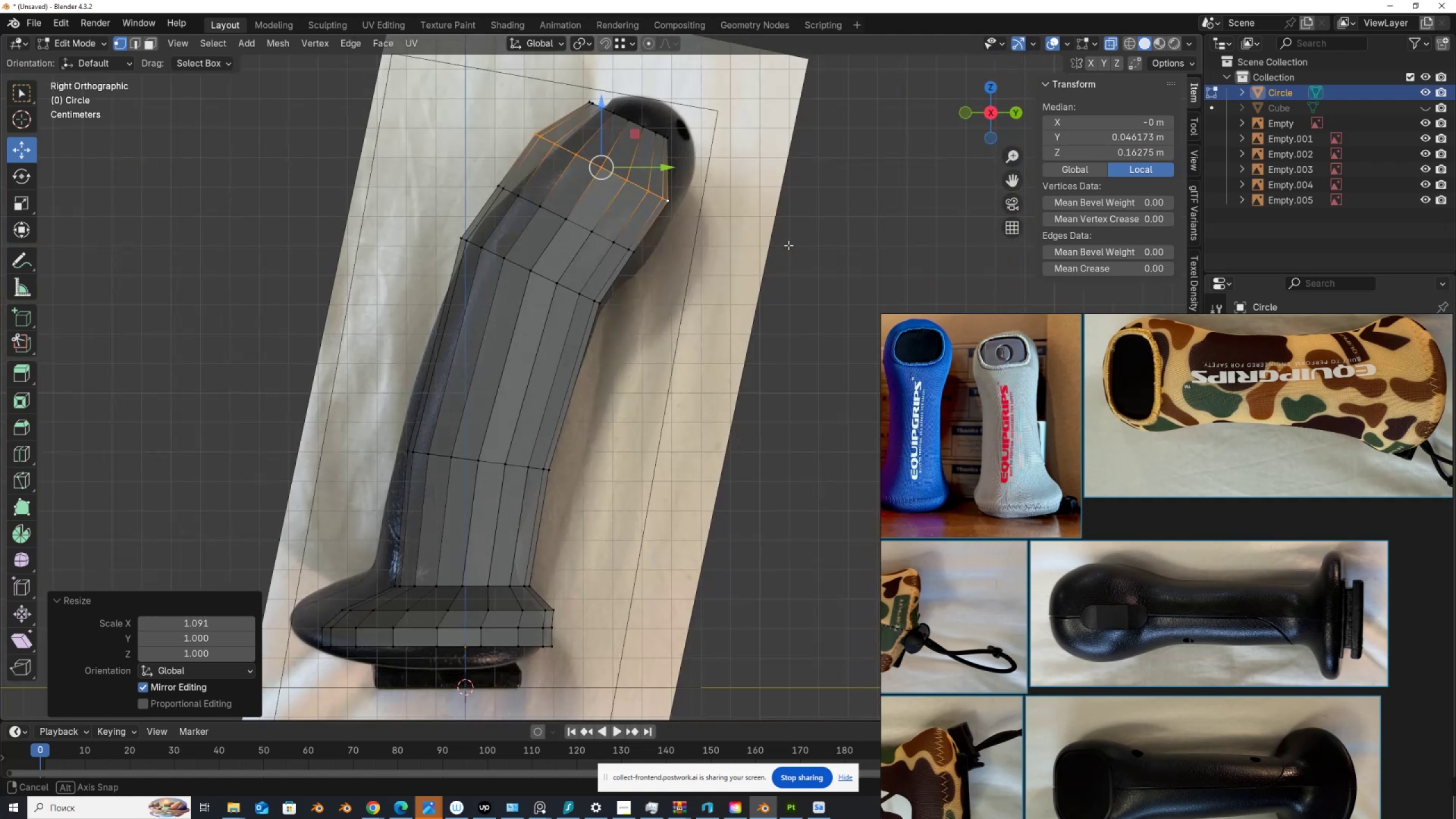 
key(Alt+AltLeft)
 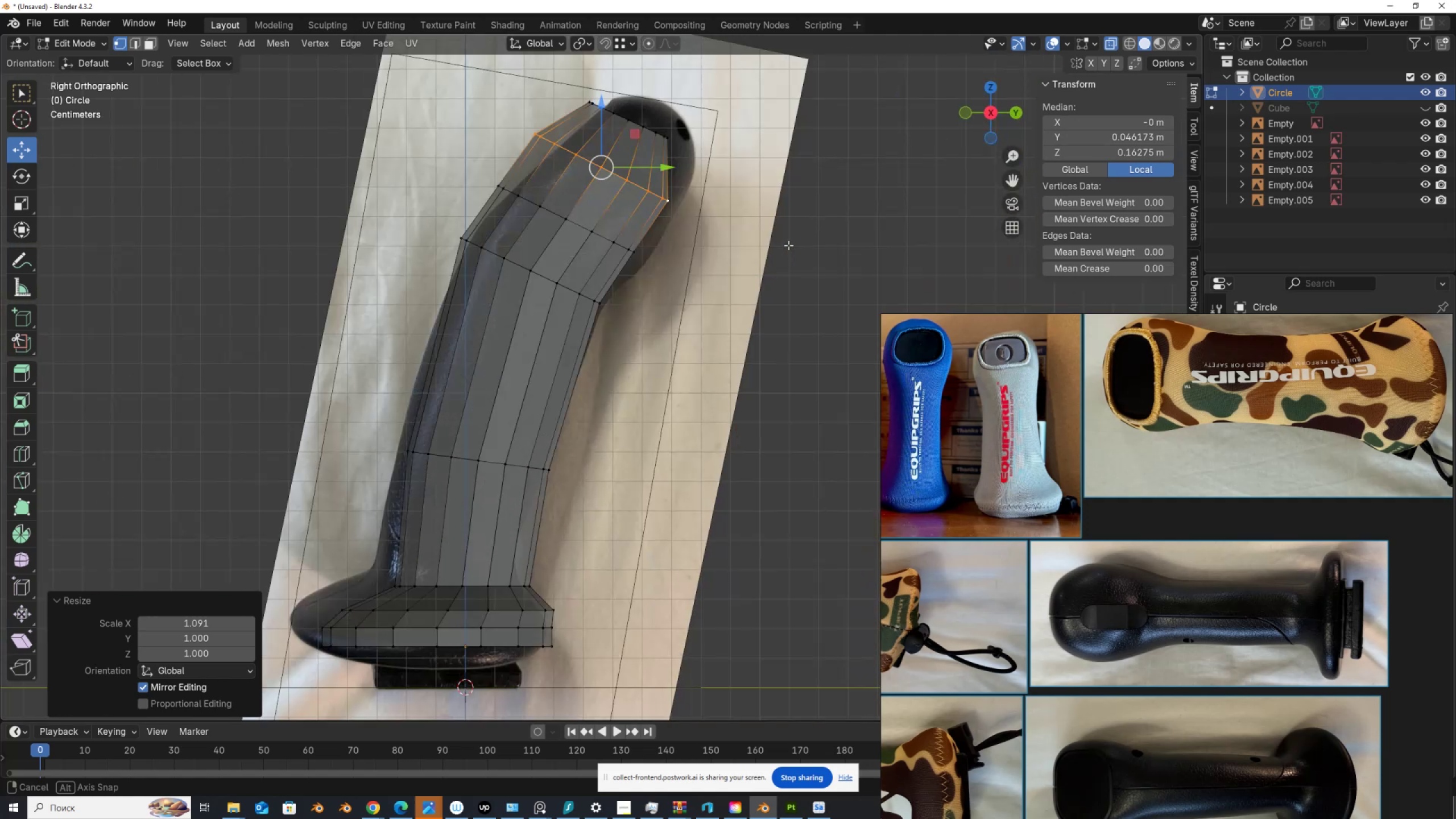 
key(Alt+AltLeft)
 